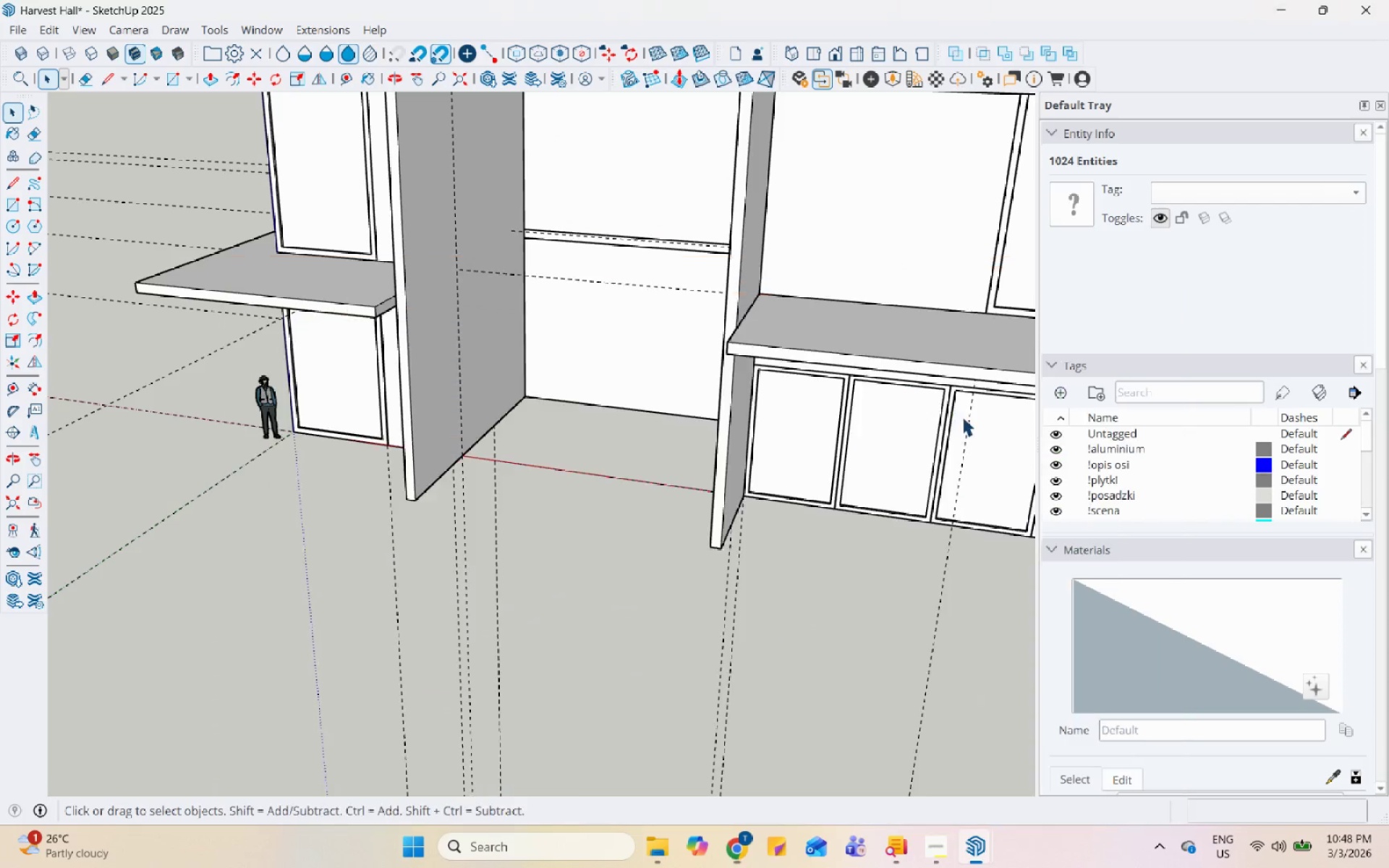 
scroll: coordinate [957, 422], scroll_direction: down, amount: 6.0
 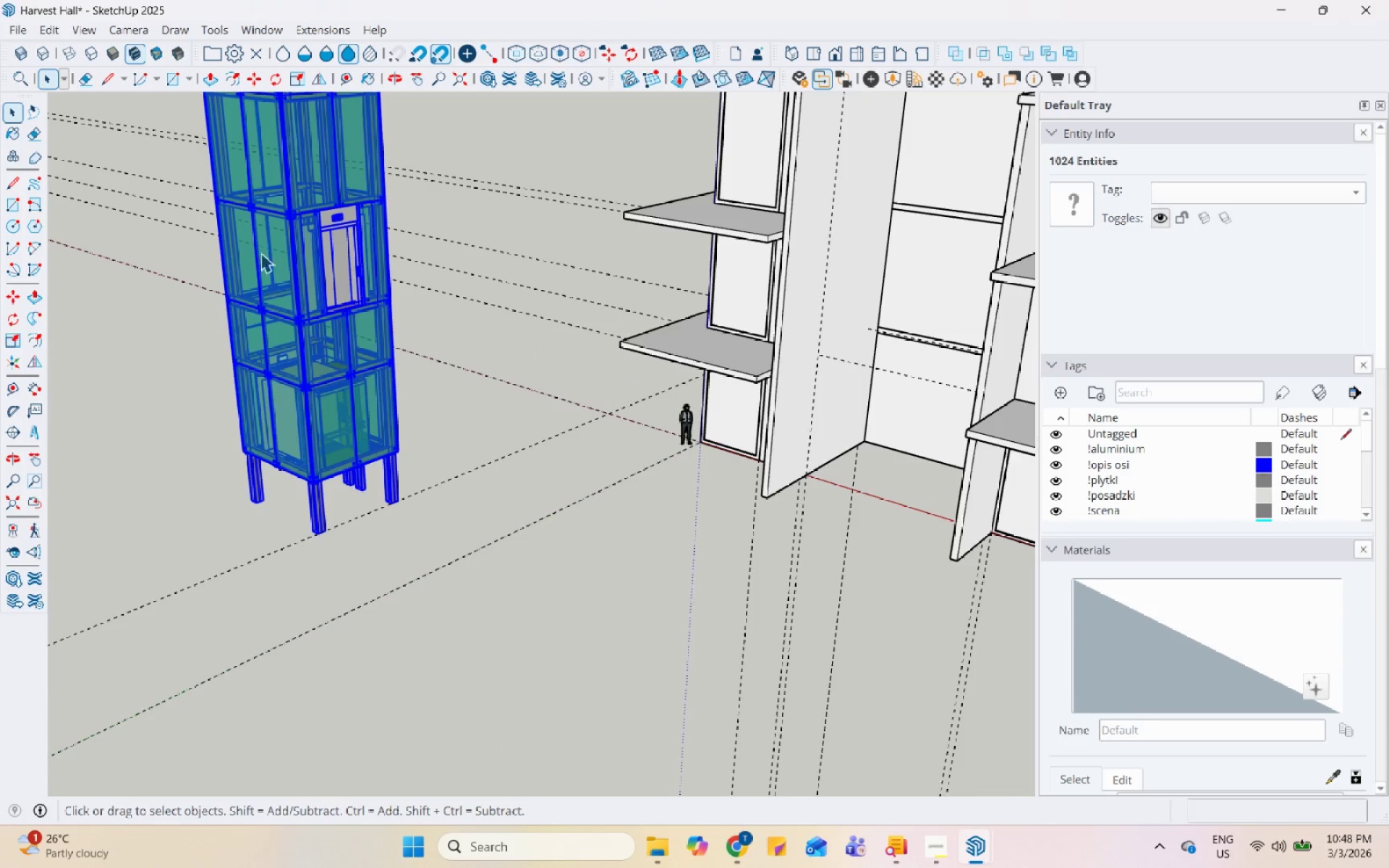 
left_click([433, 453])
 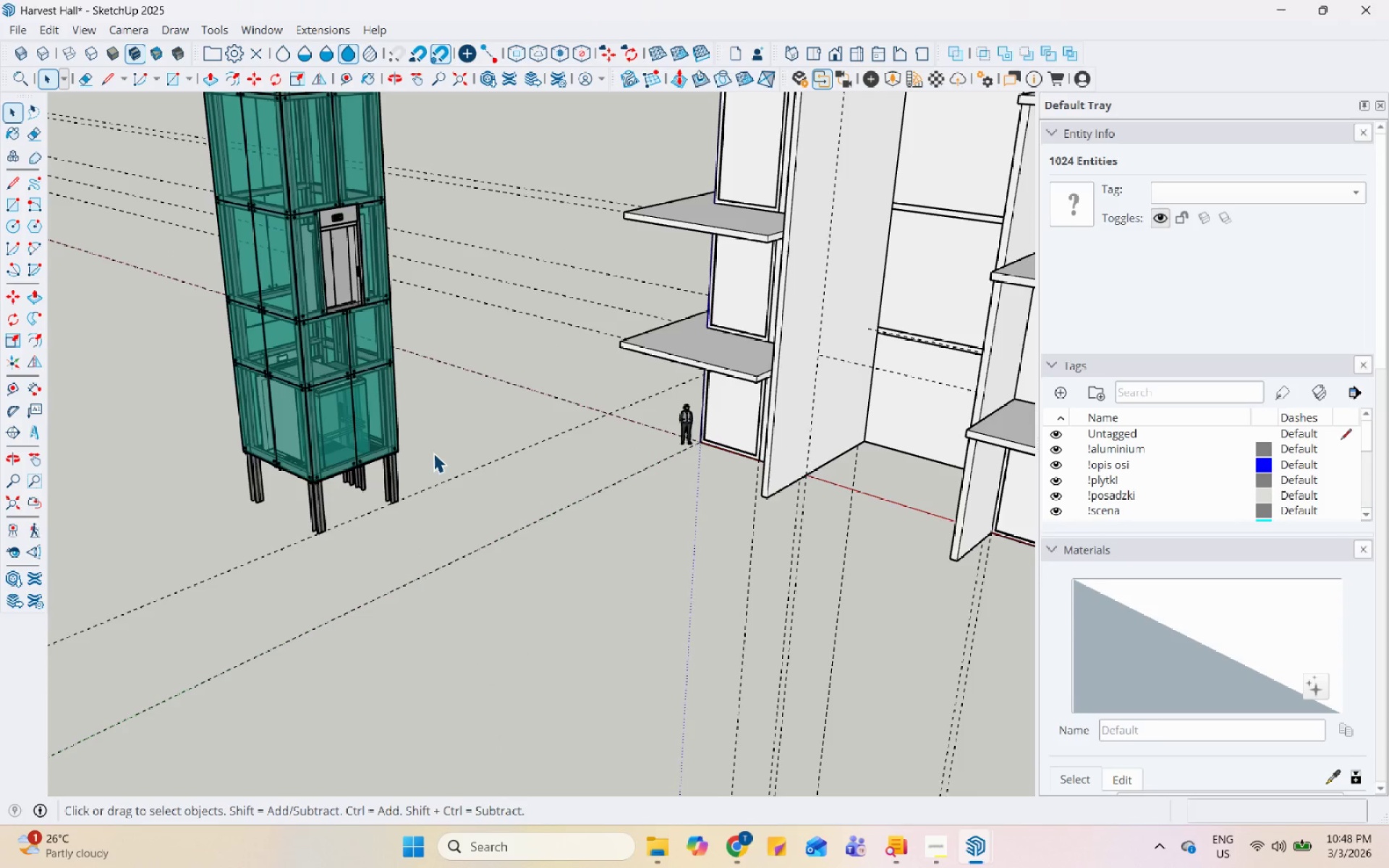 
key(Control+S)
 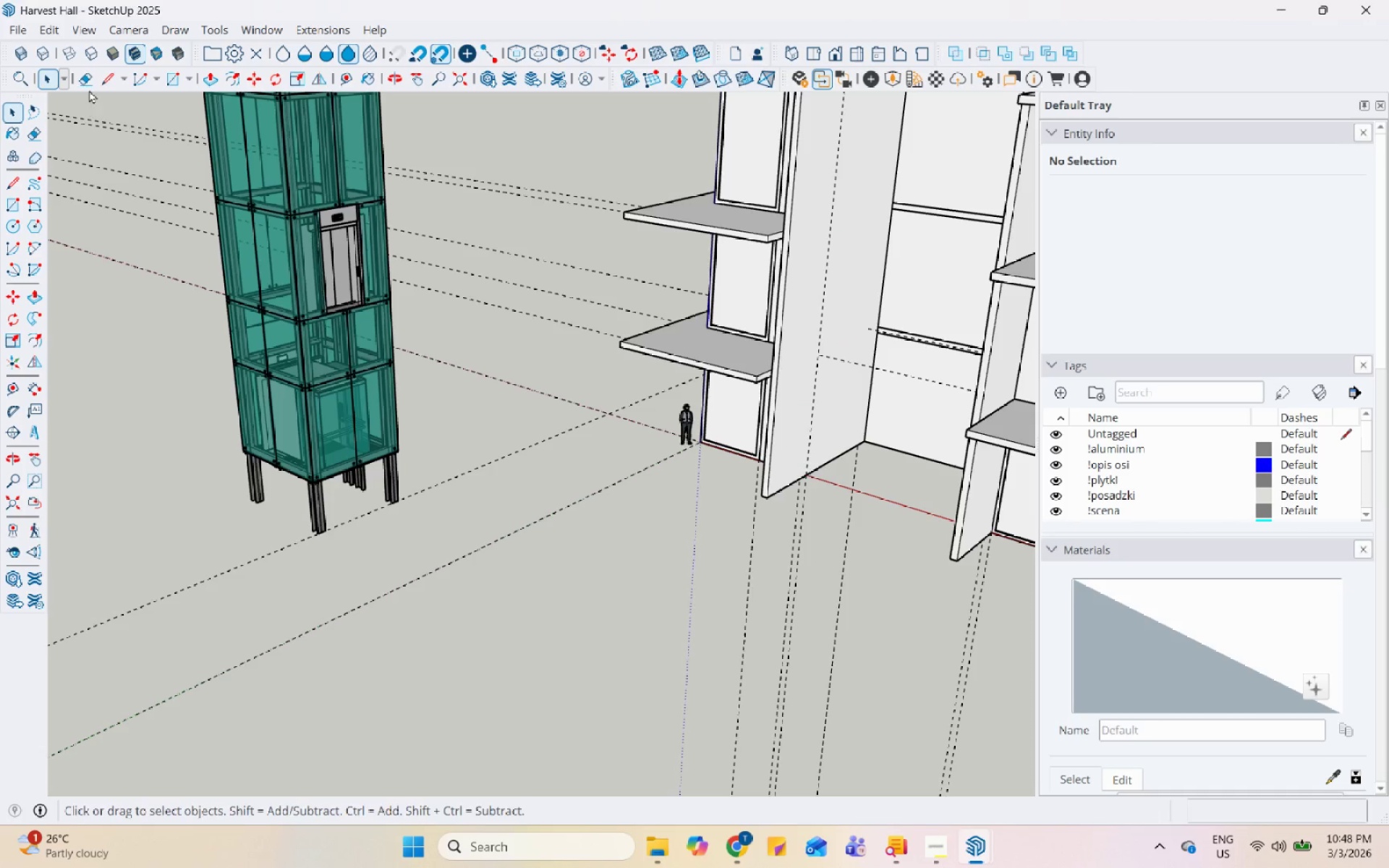 
left_click_drag(start_coordinate=[20, 24], to_coordinate=[10, 31])
 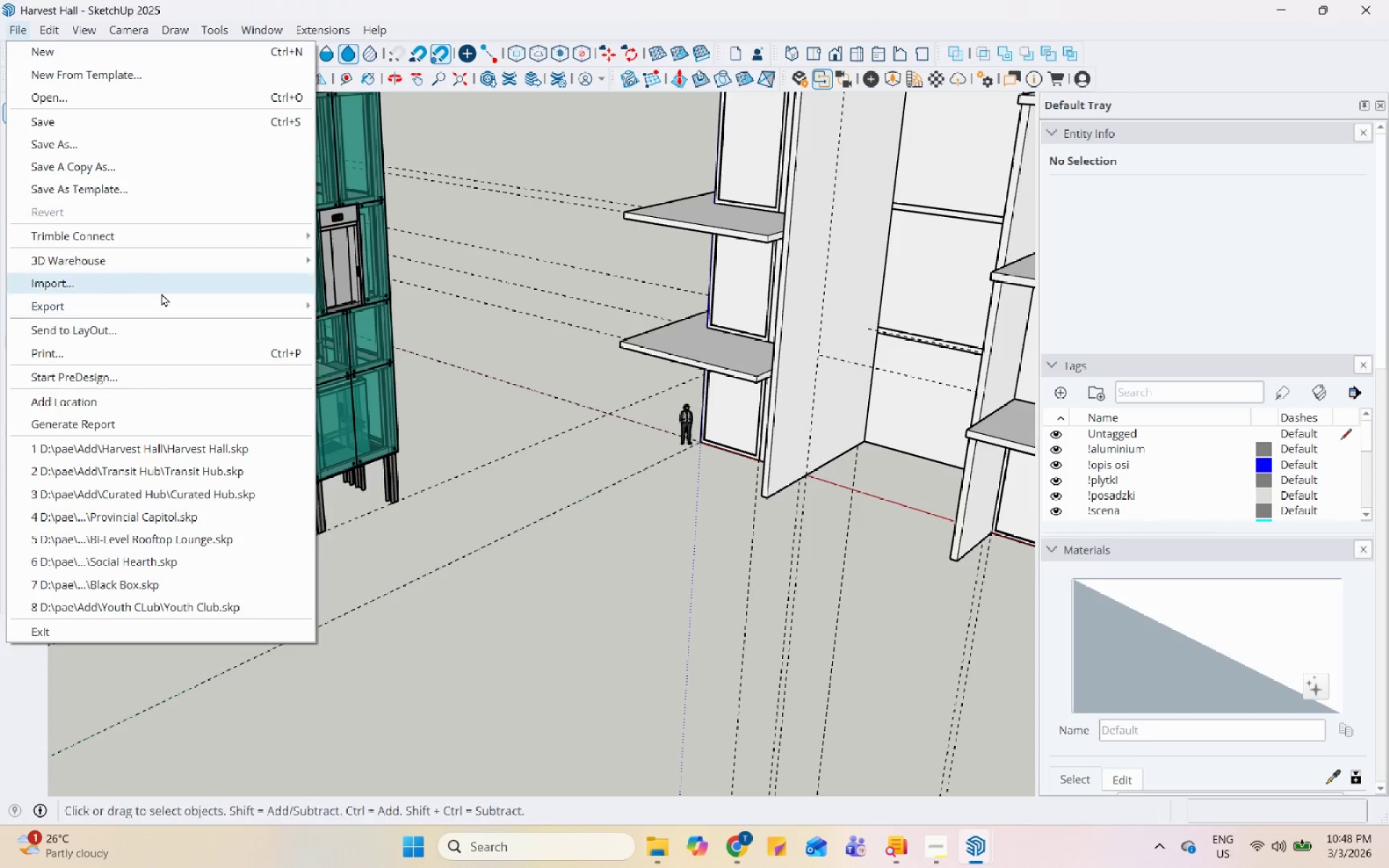 
left_click([161, 292])
 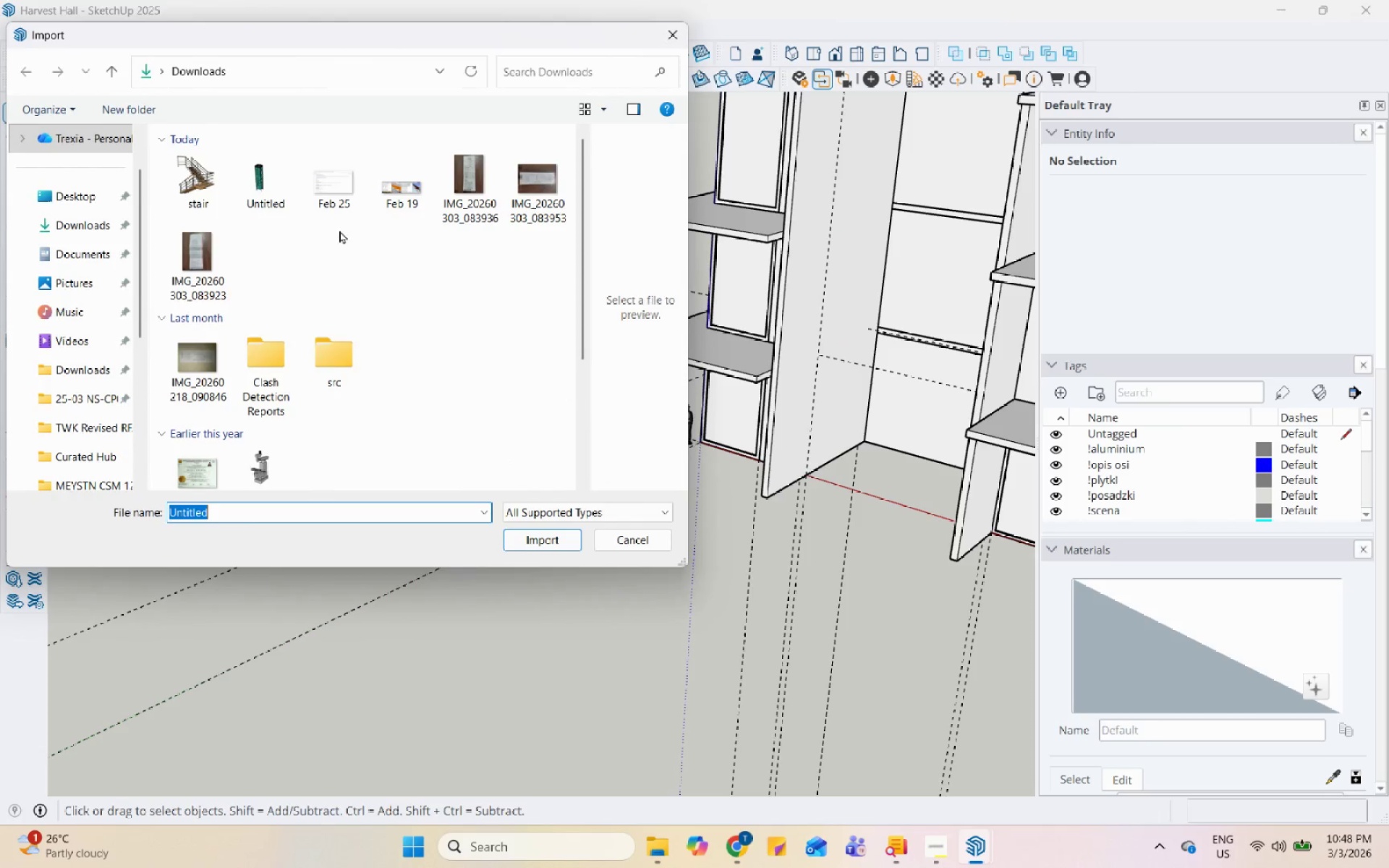 
left_click([184, 193])
 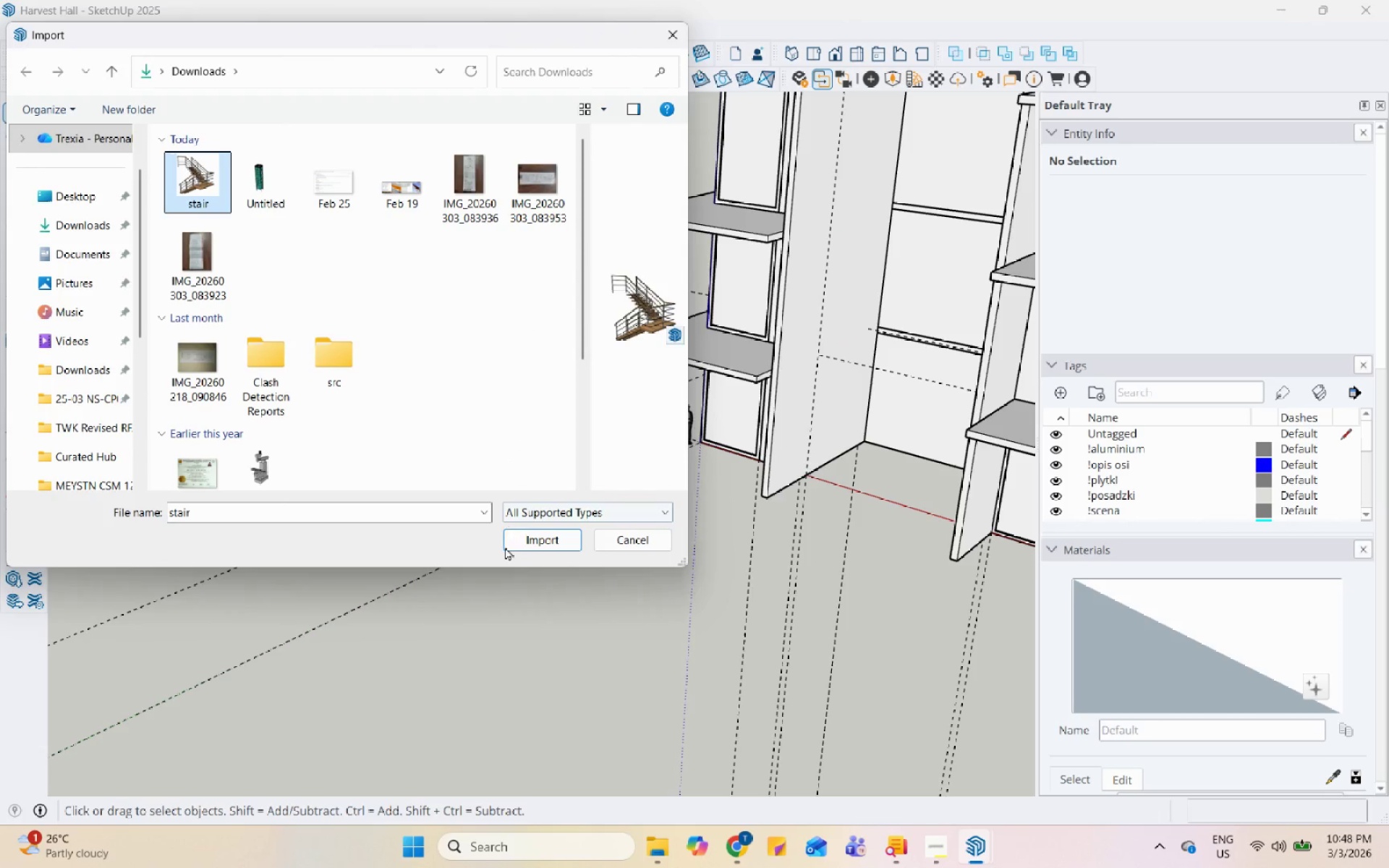 
left_click([513, 539])
 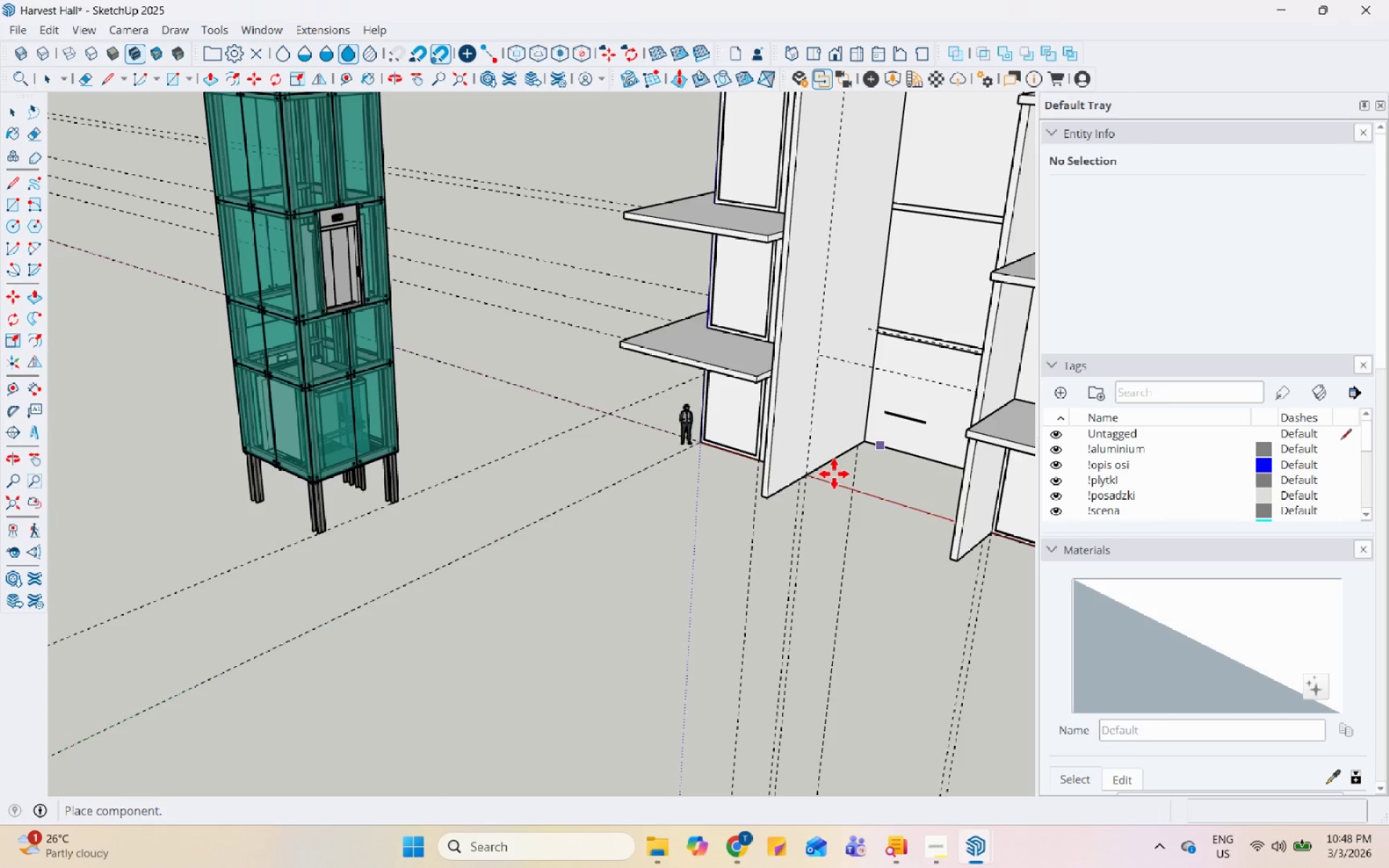 
scroll: coordinate [795, 480], scroll_direction: up, amount: 5.0
 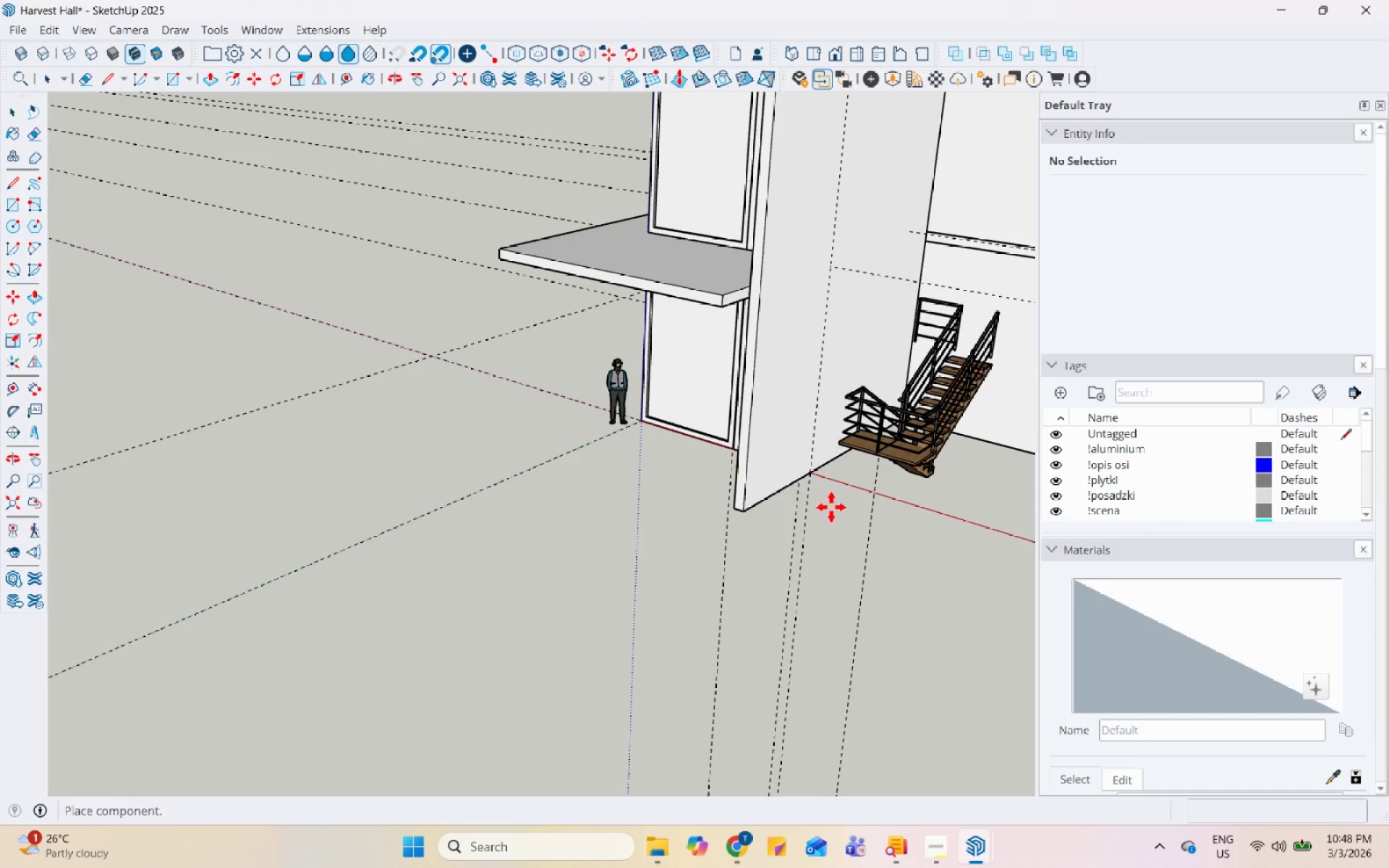 
scroll: coordinate [770, 501], scroll_direction: none, amount: 0.0
 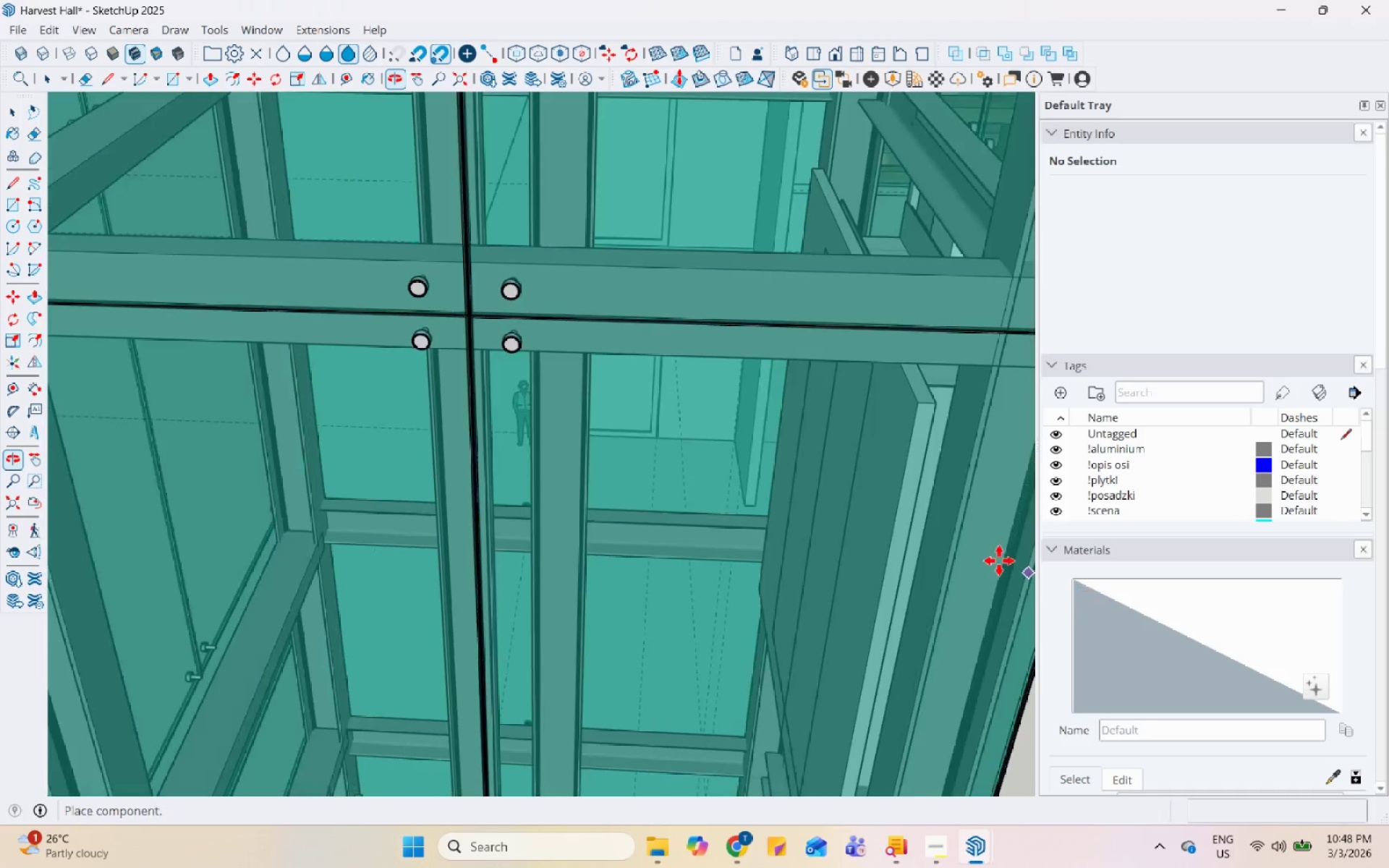 
left_click([639, 475])
 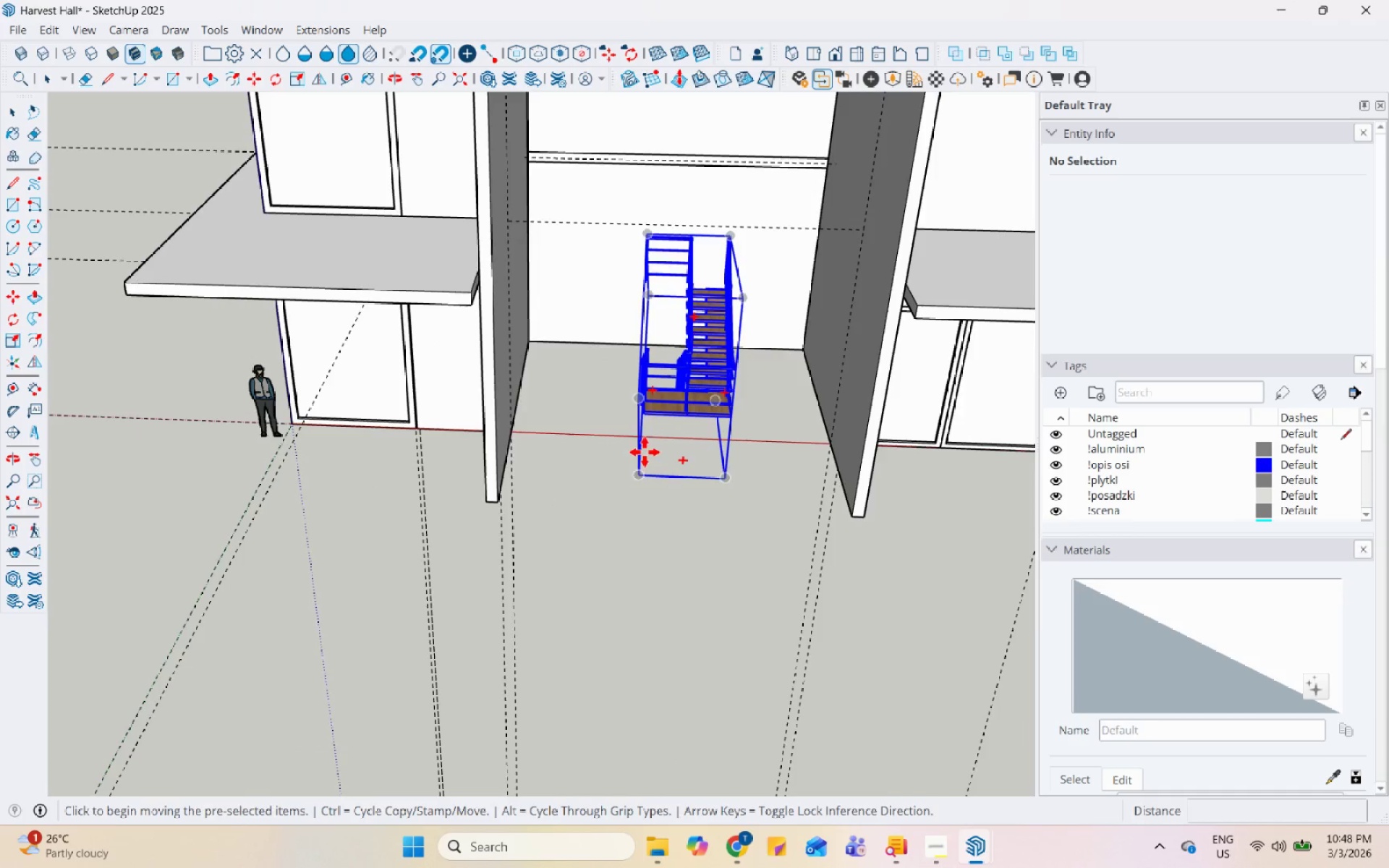 
scroll: coordinate [717, 475], scroll_direction: down, amount: 15.0
 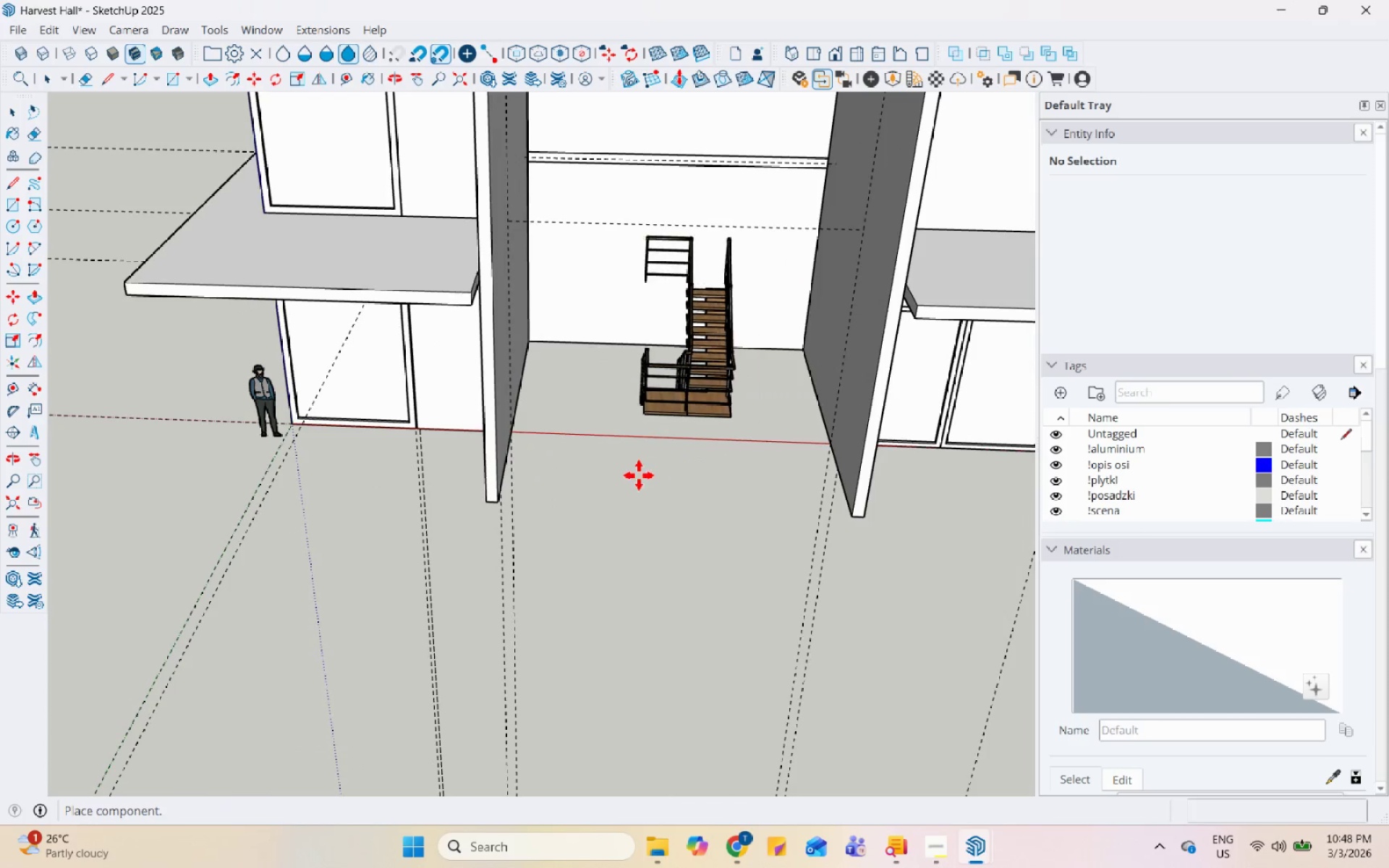 
key(Space)
 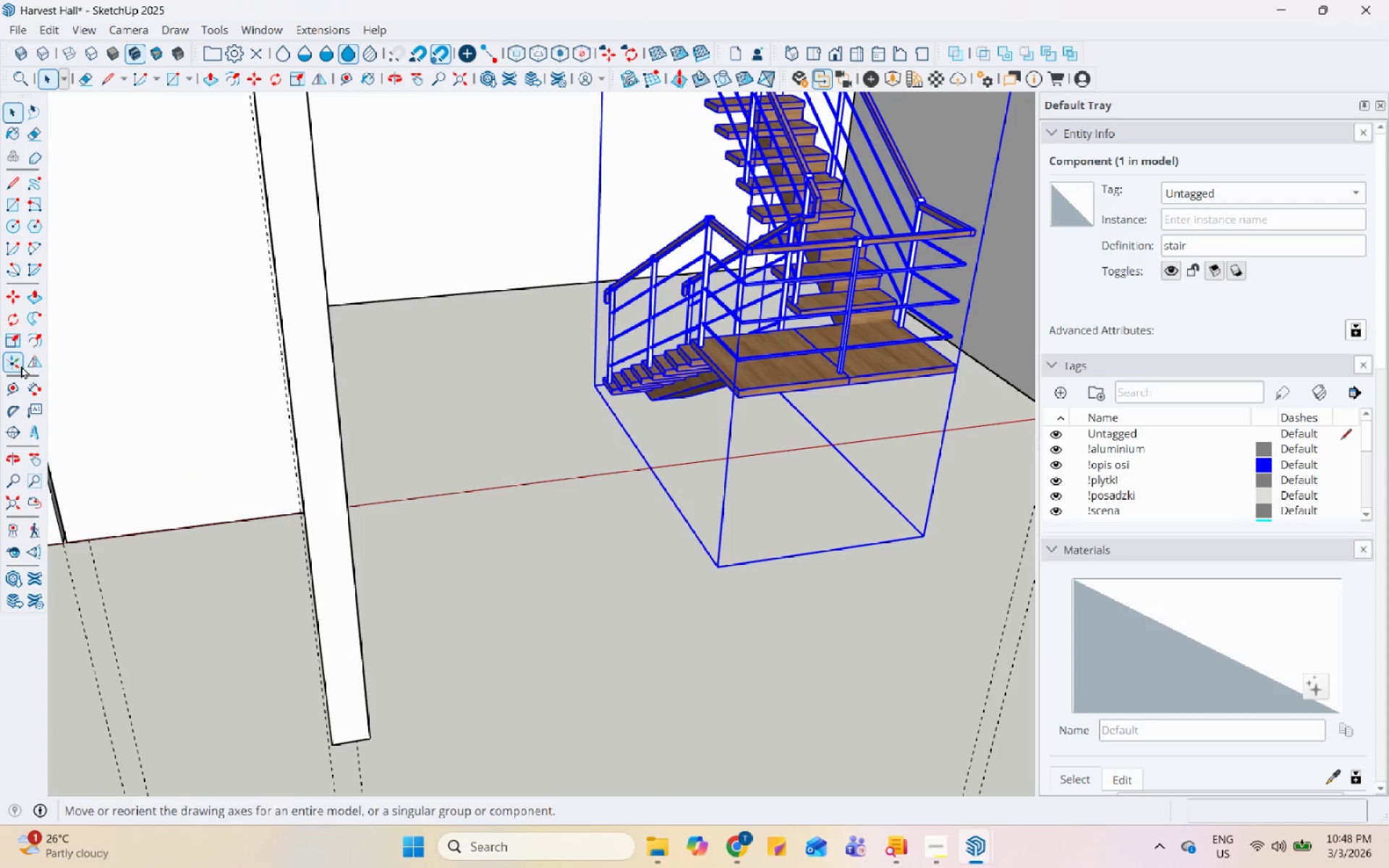 
scroll: coordinate [830, 380], scroll_direction: up, amount: 10.0
 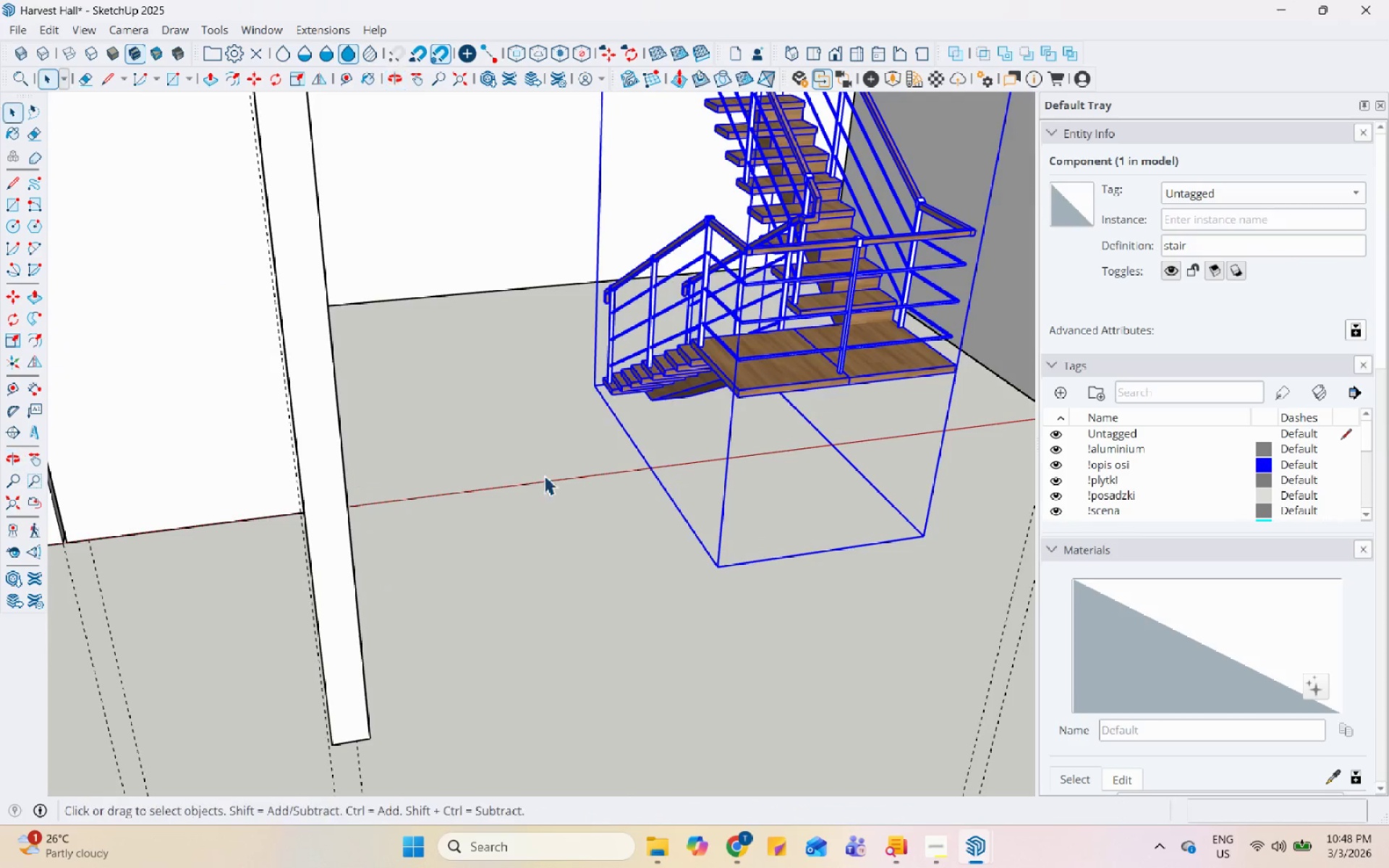 
left_click_drag(start_coordinate=[14, 318], to_coordinate=[495, 603])
 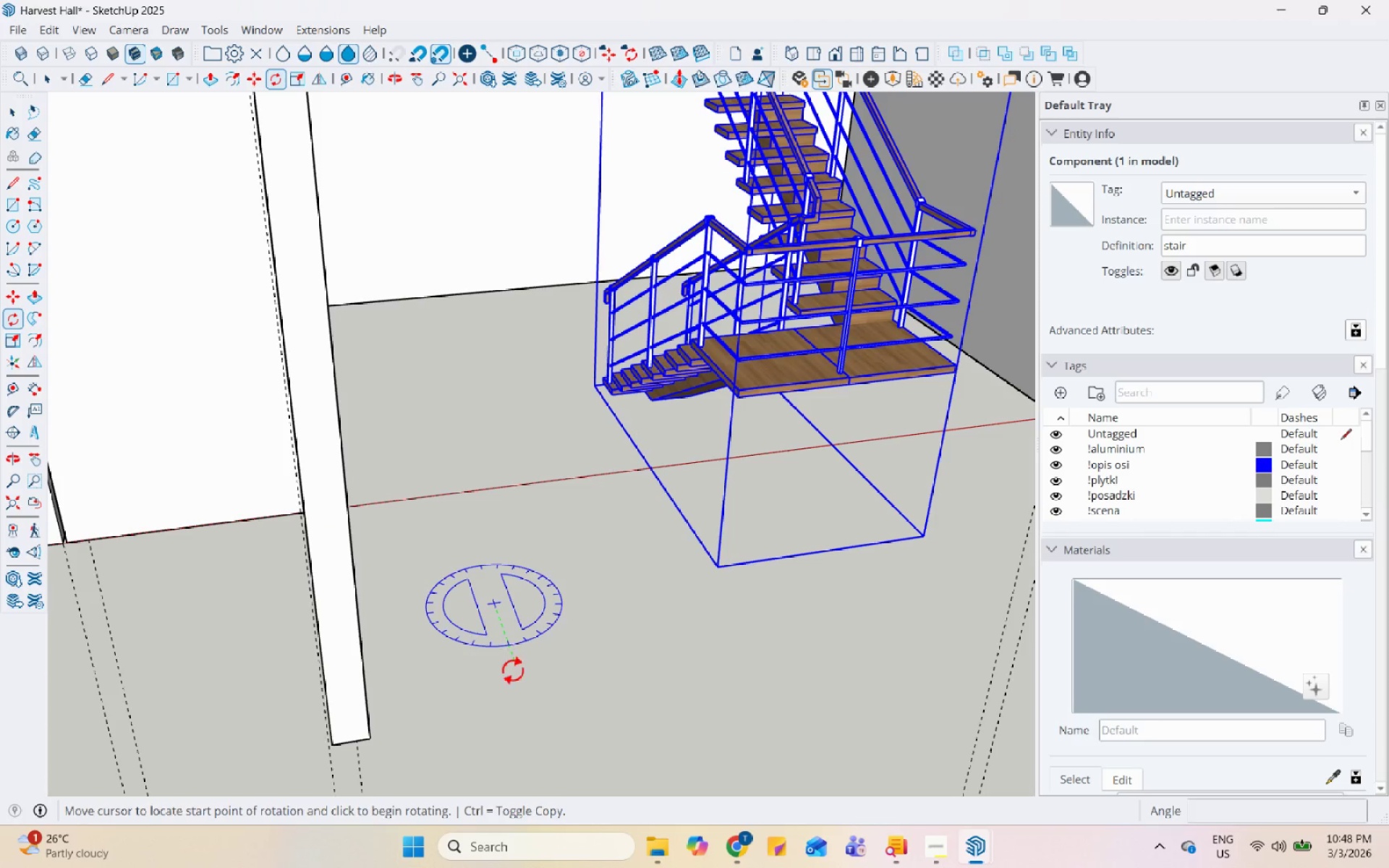 
left_click([495, 603])
 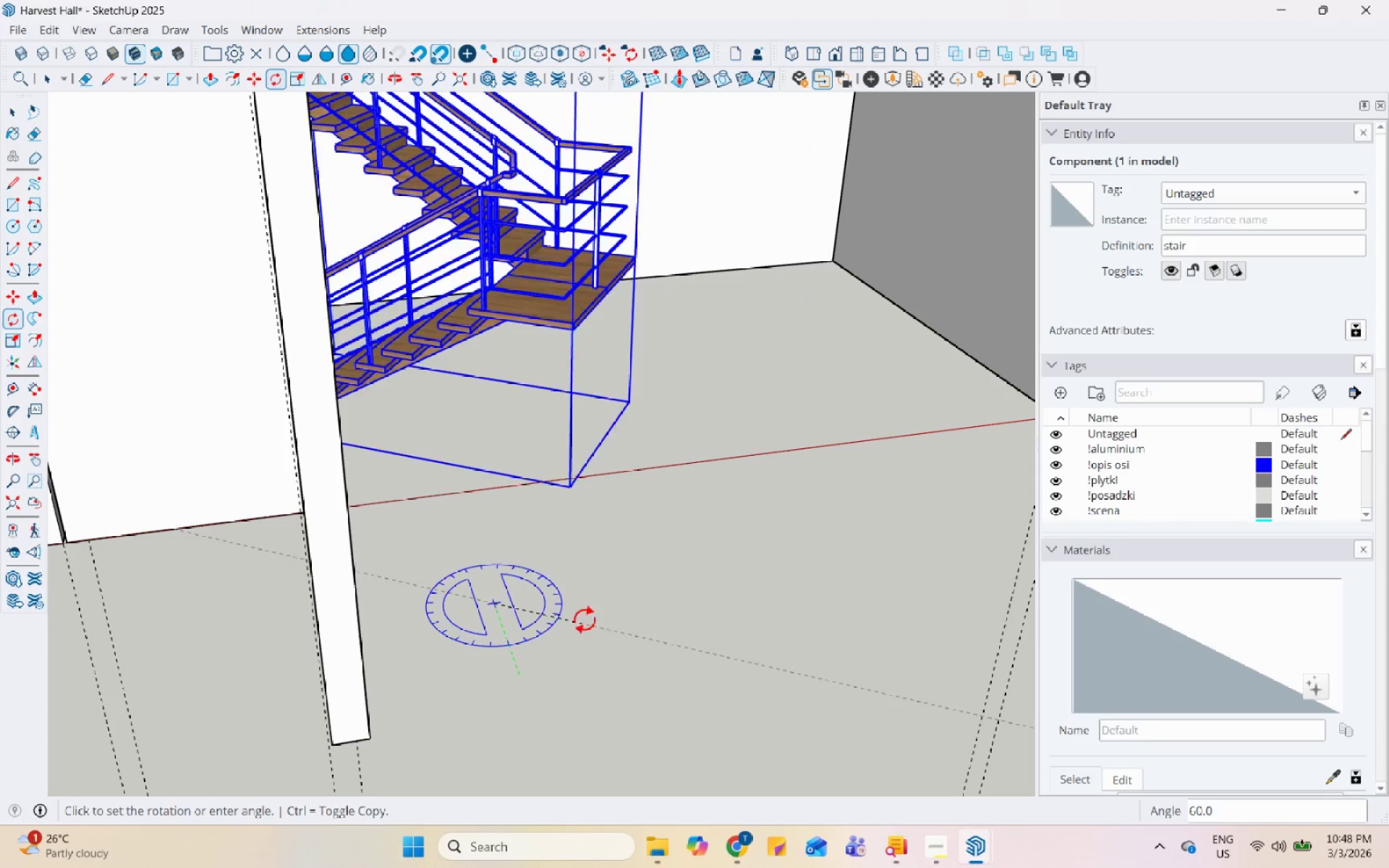 
left_click([591, 587])
 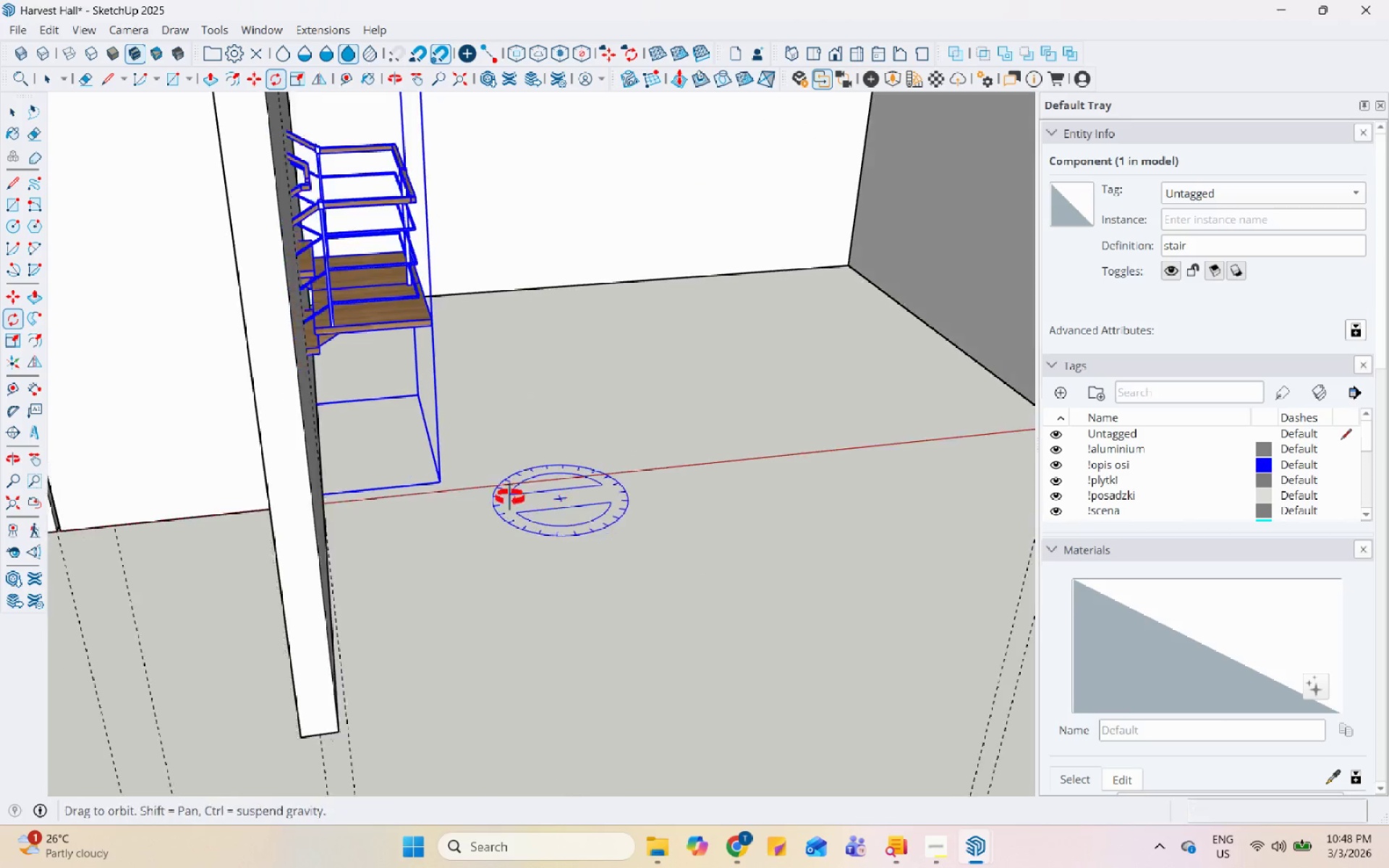 
scroll: coordinate [477, 496], scroll_direction: up, amount: 5.0
 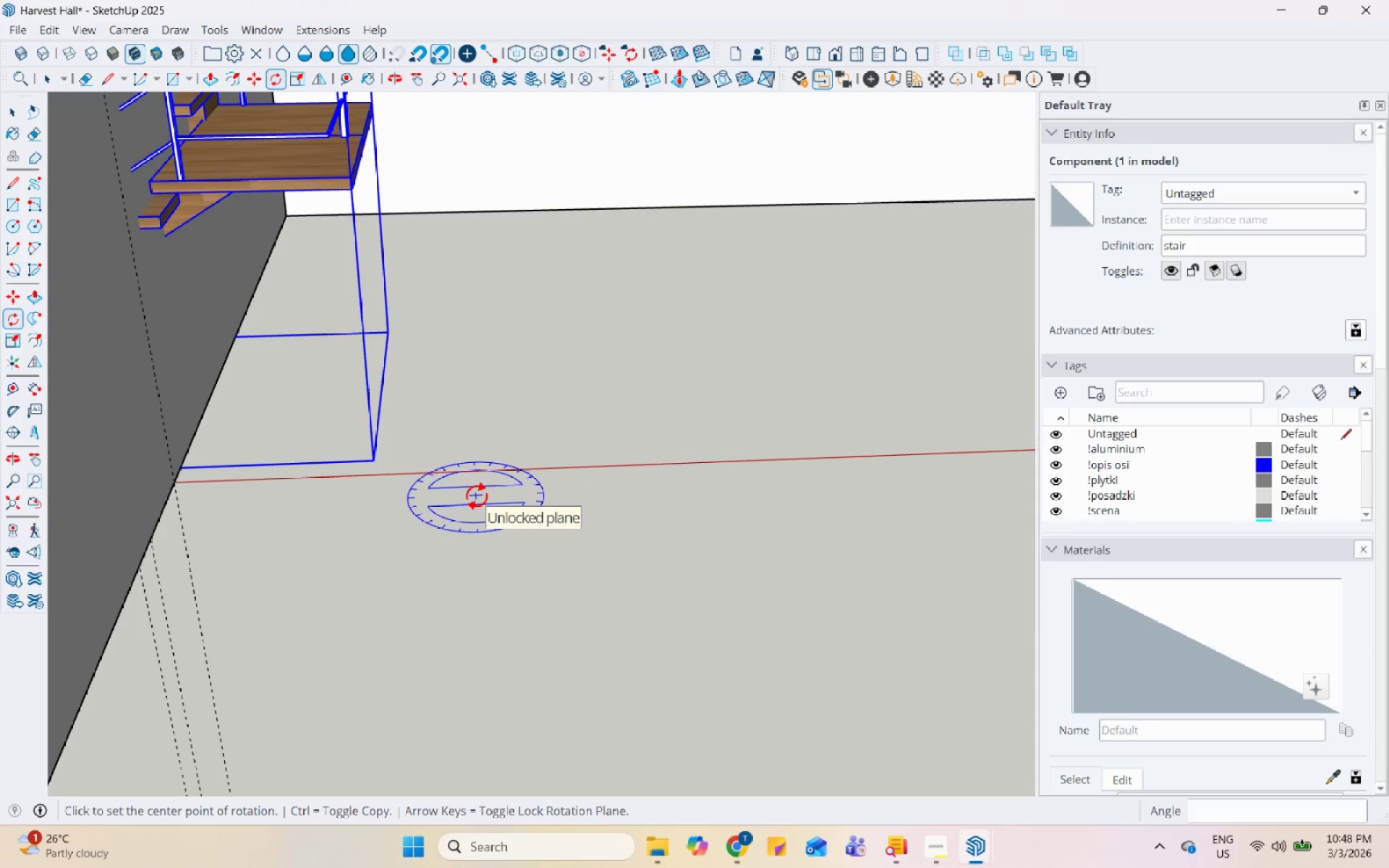 
key(M)
 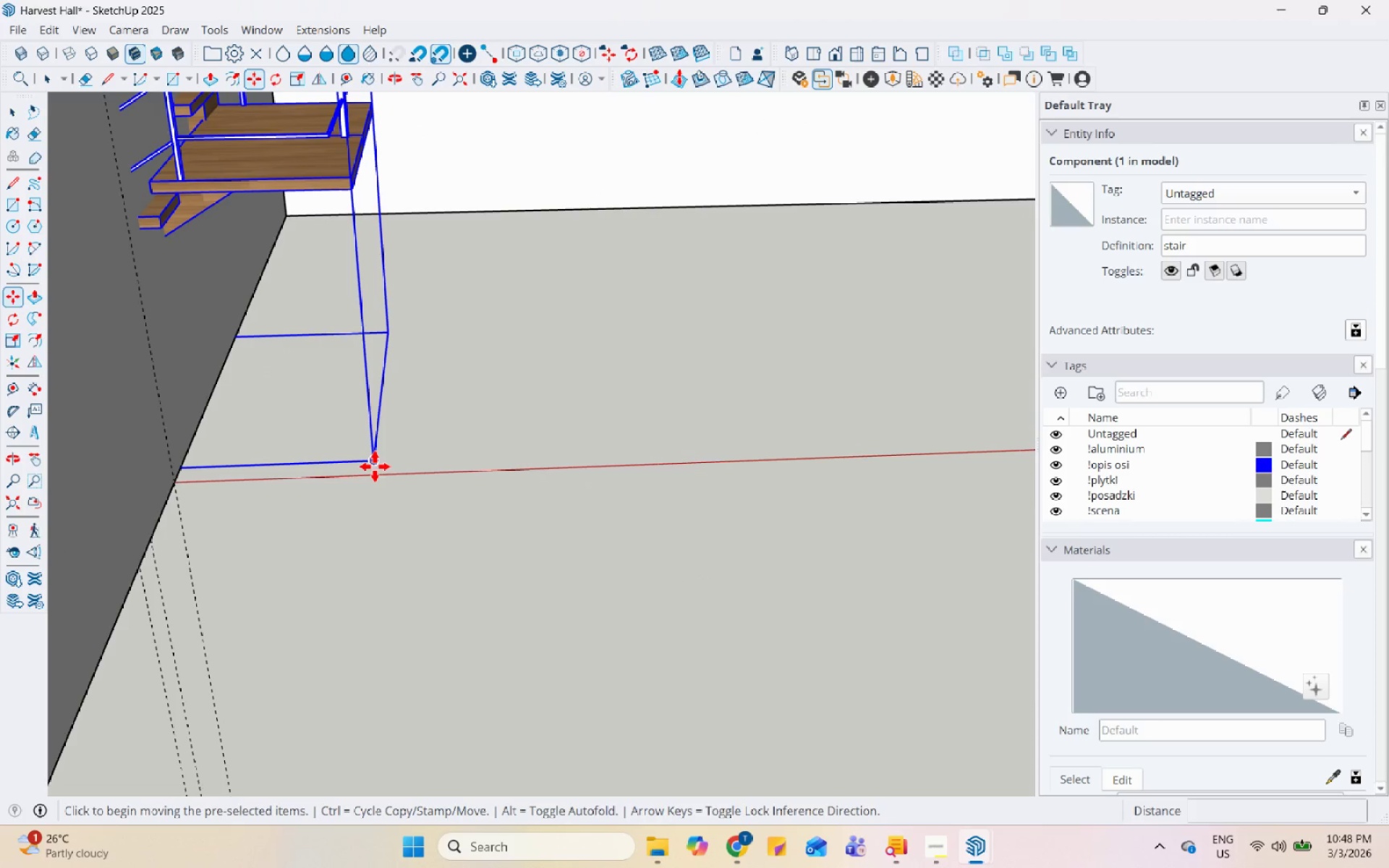 
left_click_drag(start_coordinate=[373, 463], to_coordinate=[388, 468])
 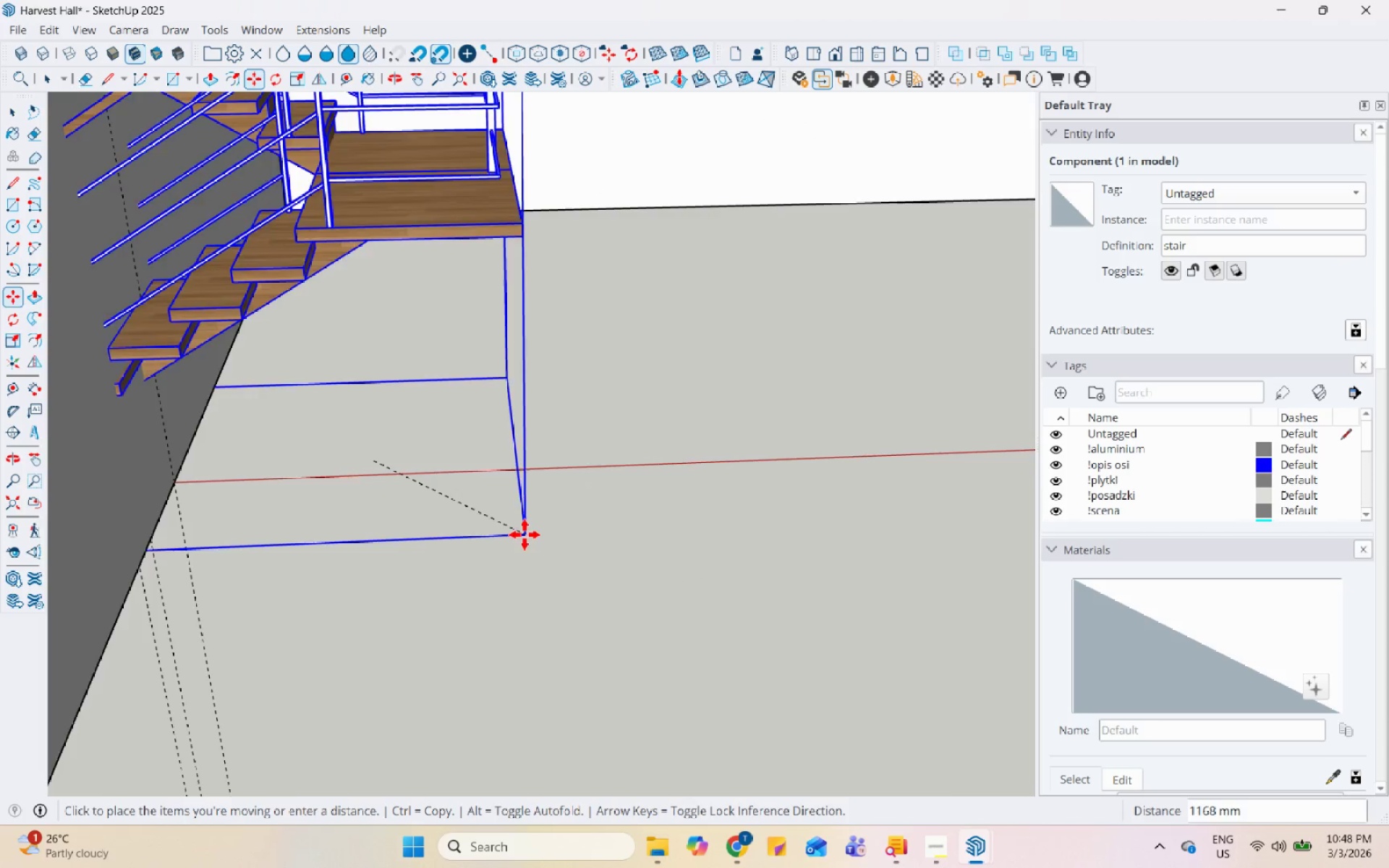 
scroll: coordinate [369, 583], scroll_direction: down, amount: 14.0
 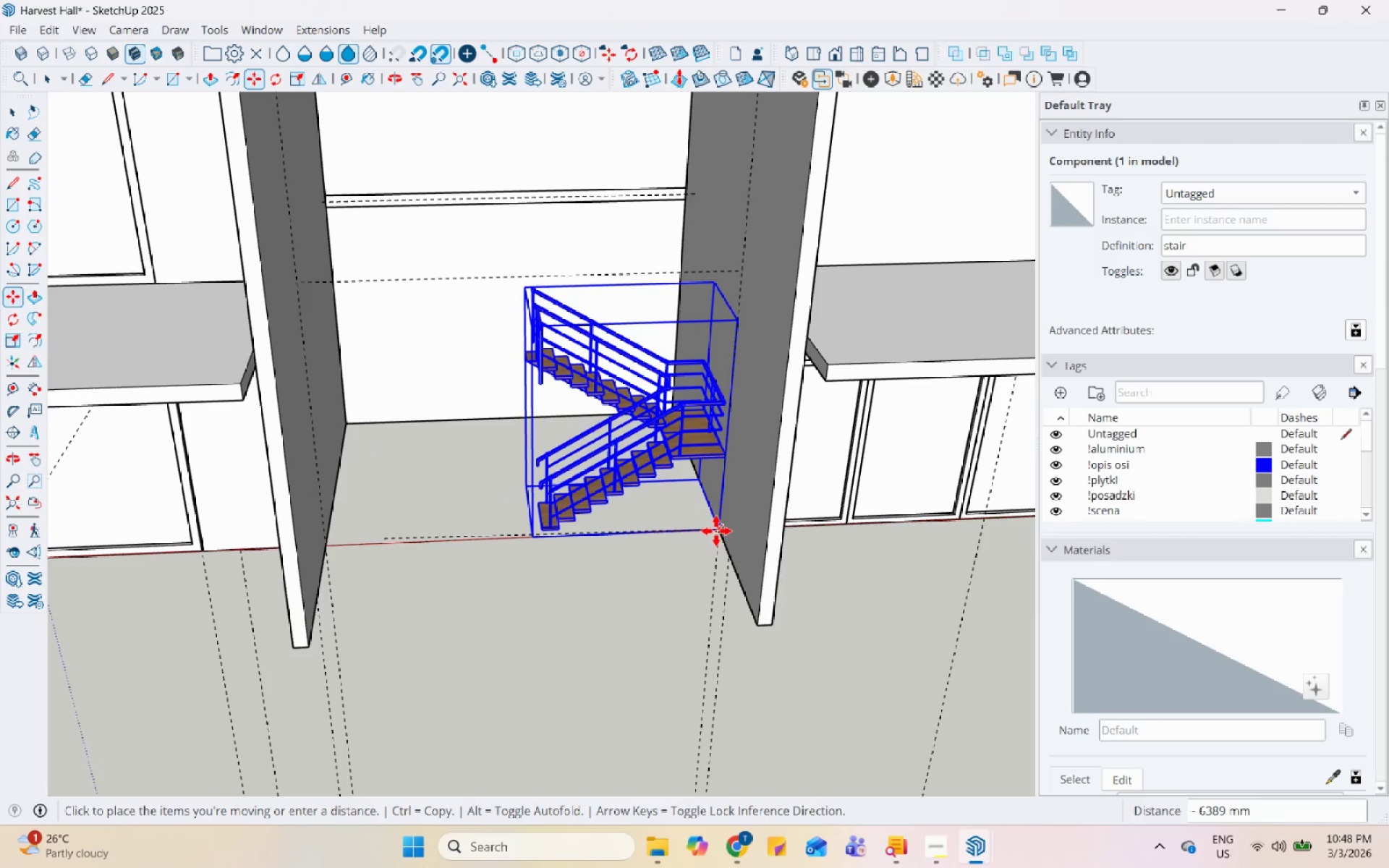 
left_click([718, 531])
 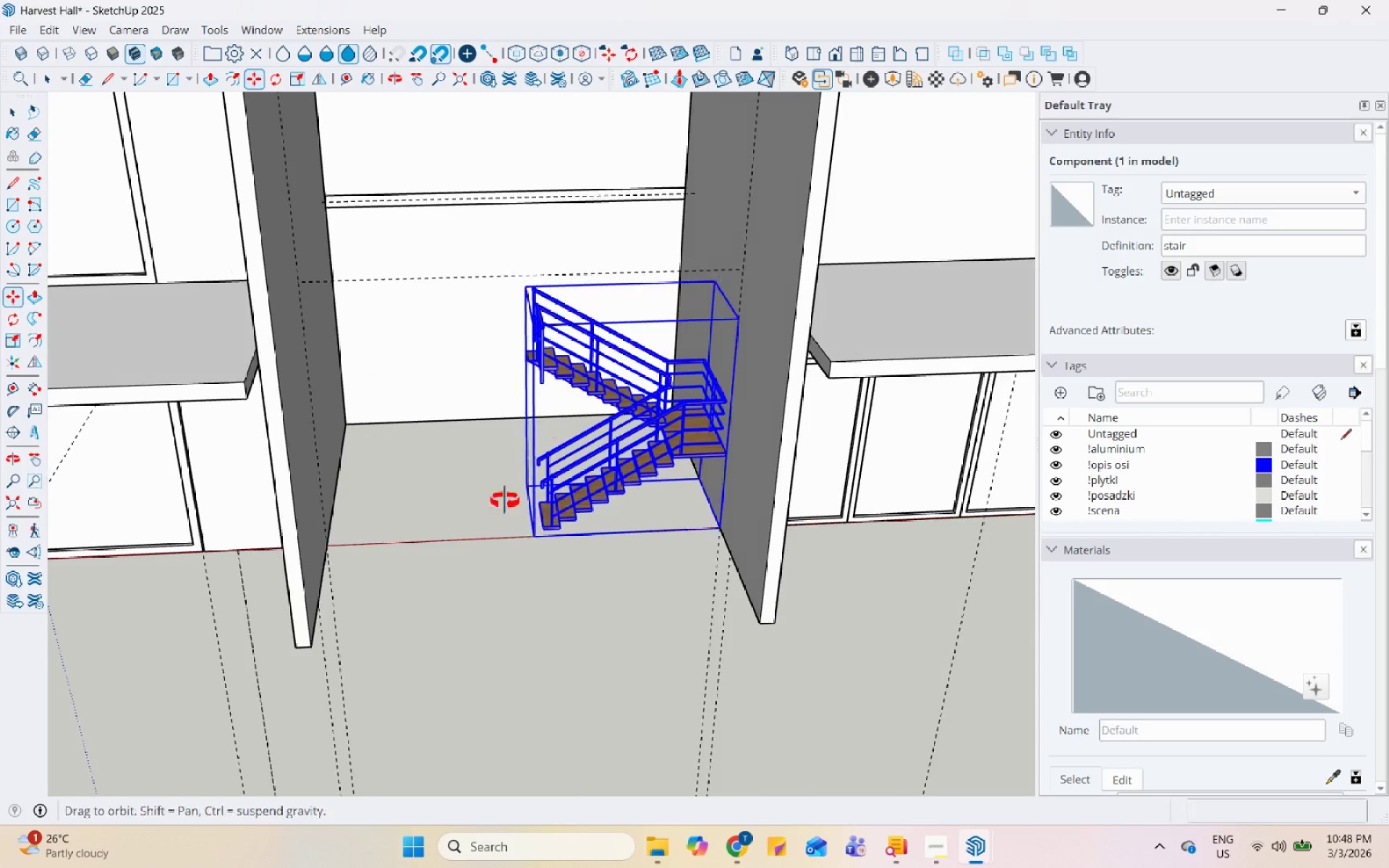 
scroll: coordinate [791, 534], scroll_direction: up, amount: 12.0
 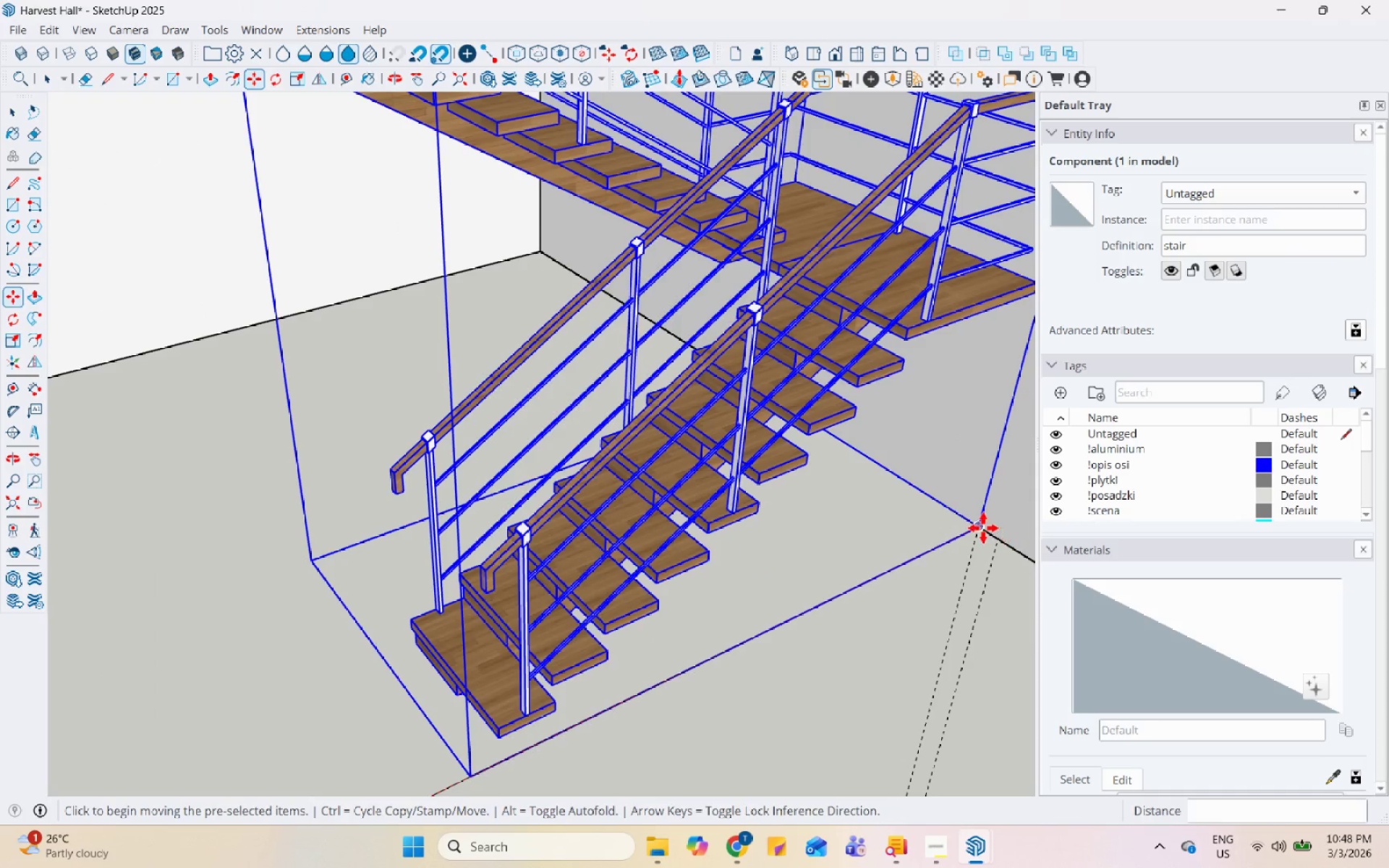 
left_click([983, 528])
 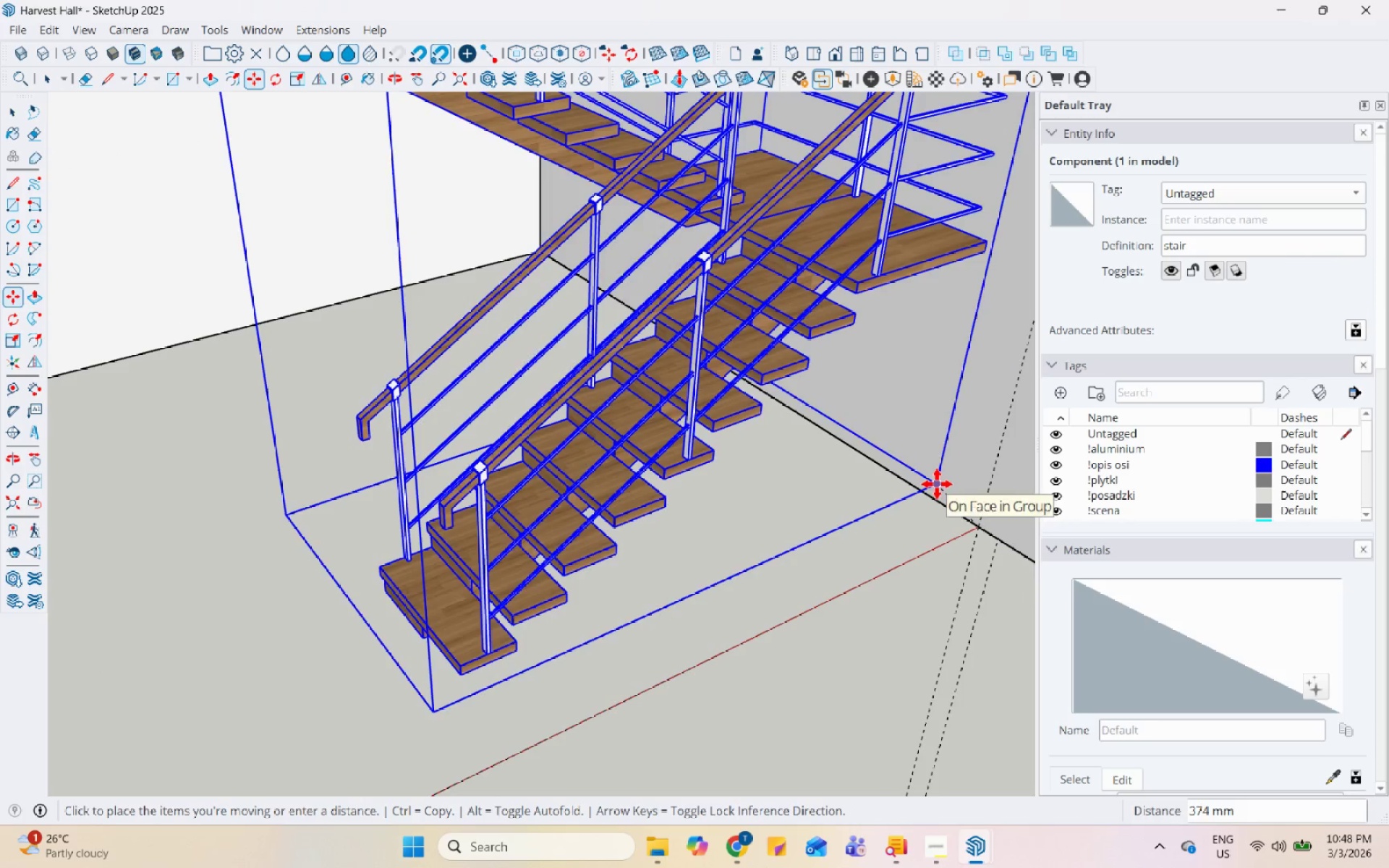 
left_click([926, 487])
 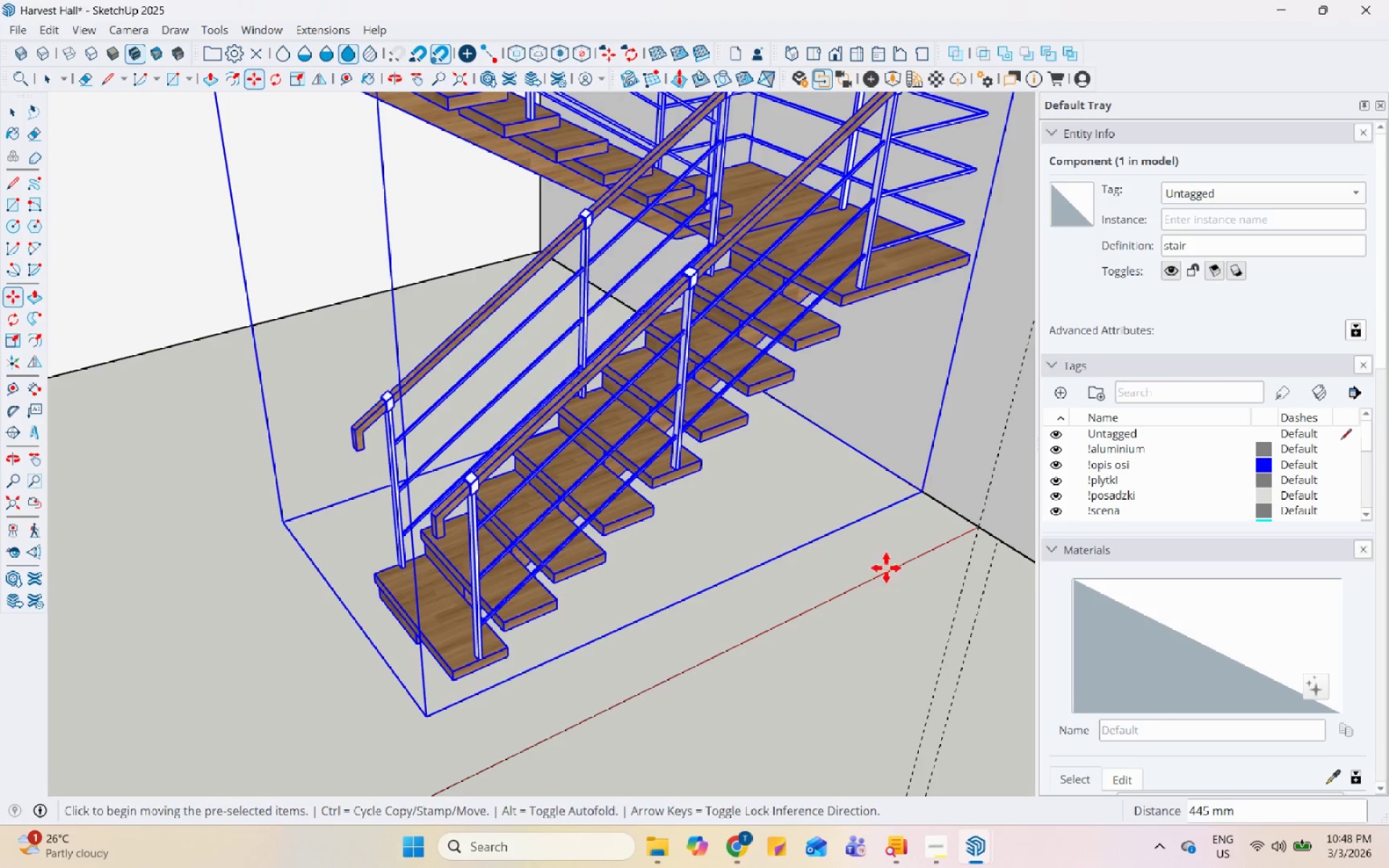 
scroll: coordinate [802, 636], scroll_direction: down, amount: 14.0
 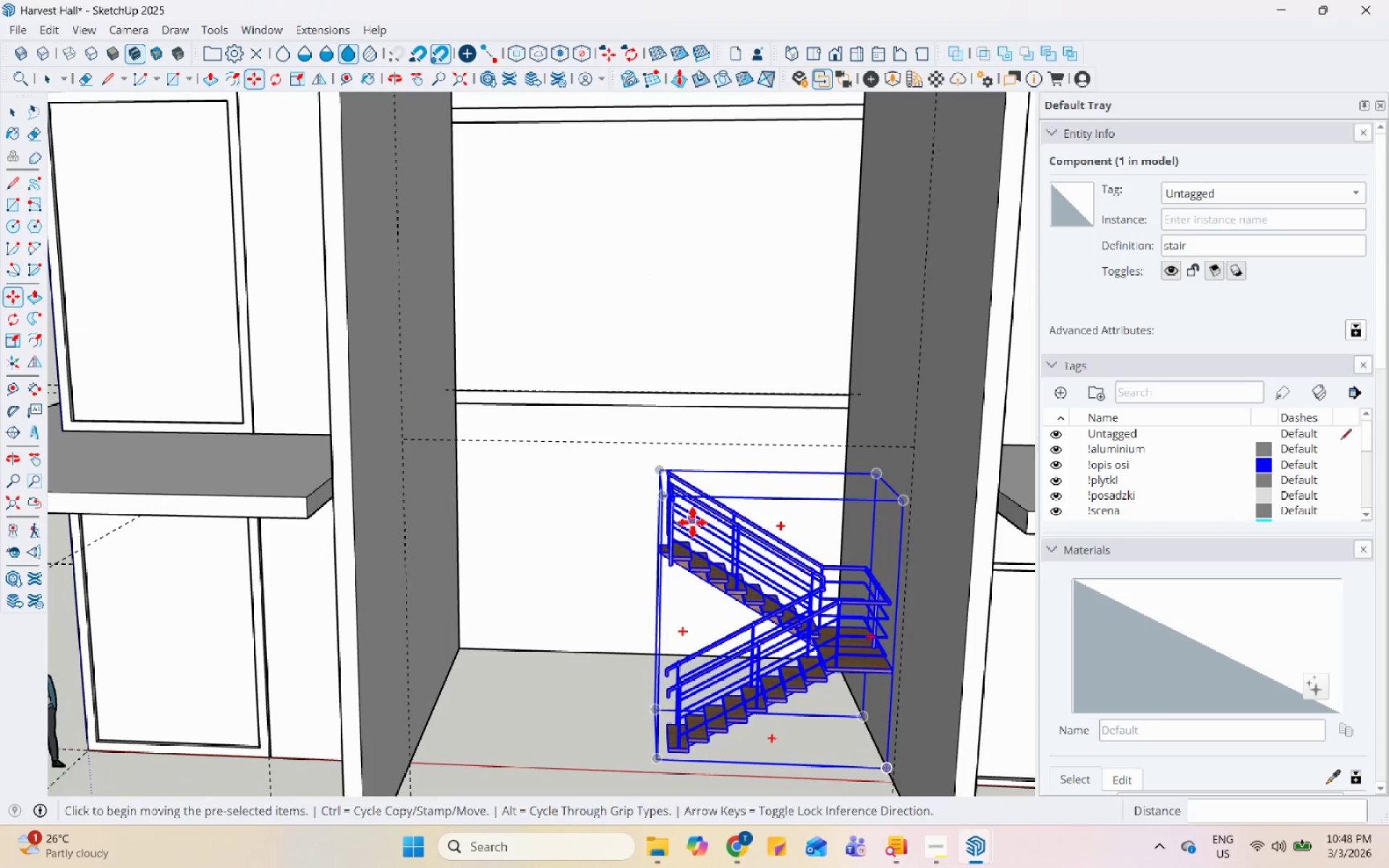 
key(S)
 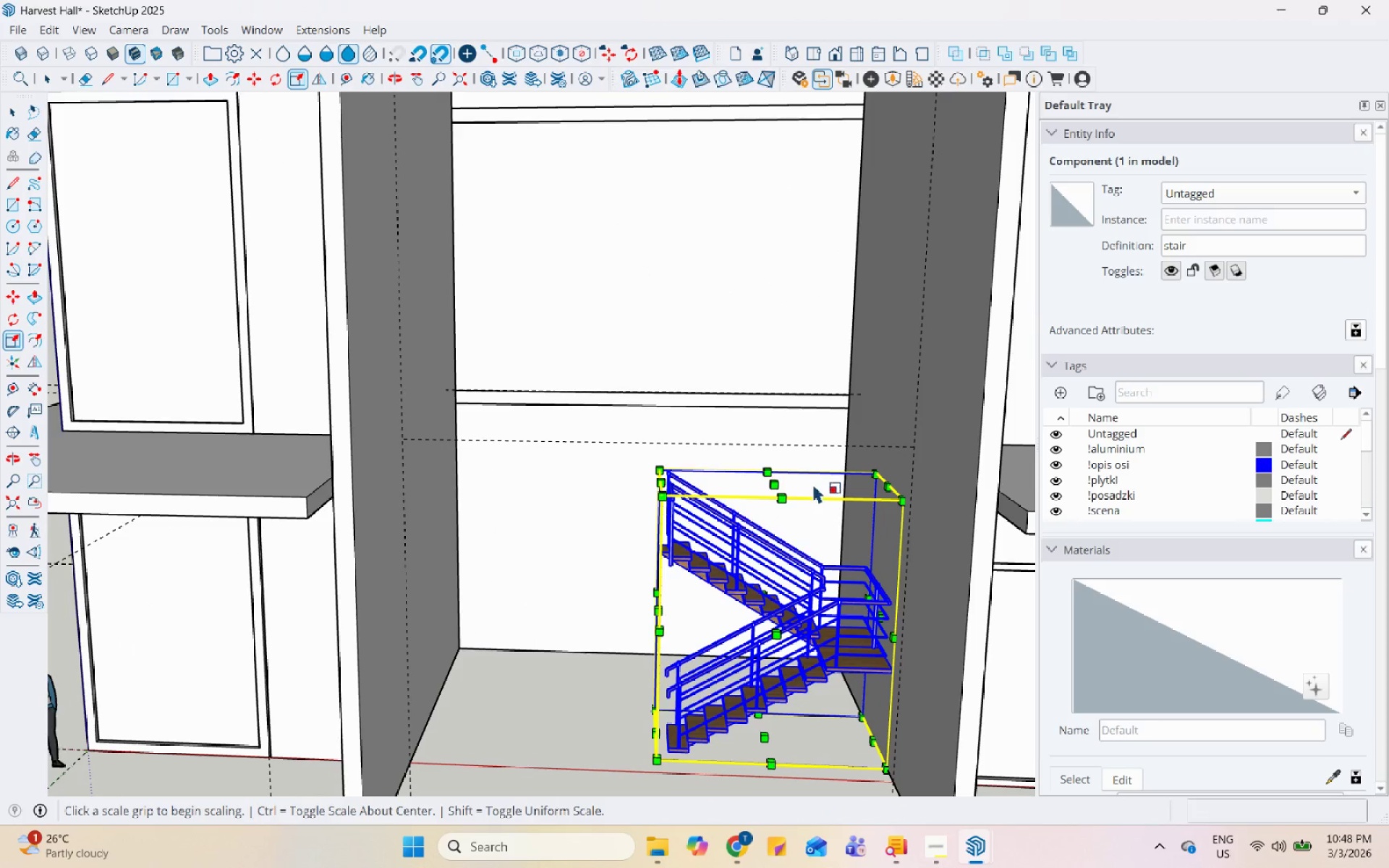 
scroll: coordinate [793, 485], scroll_direction: up, amount: 2.0
 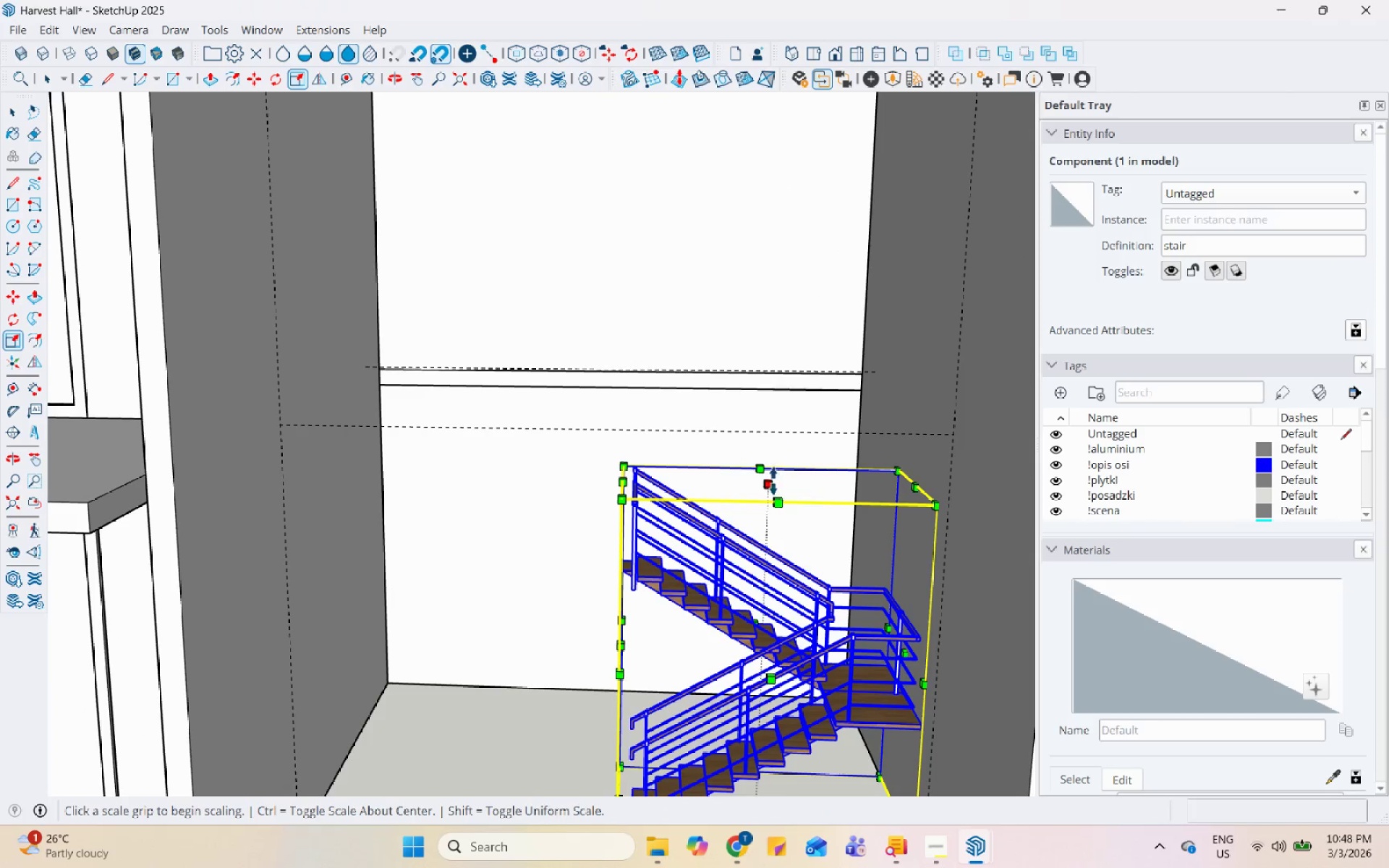 
left_click([771, 481])
 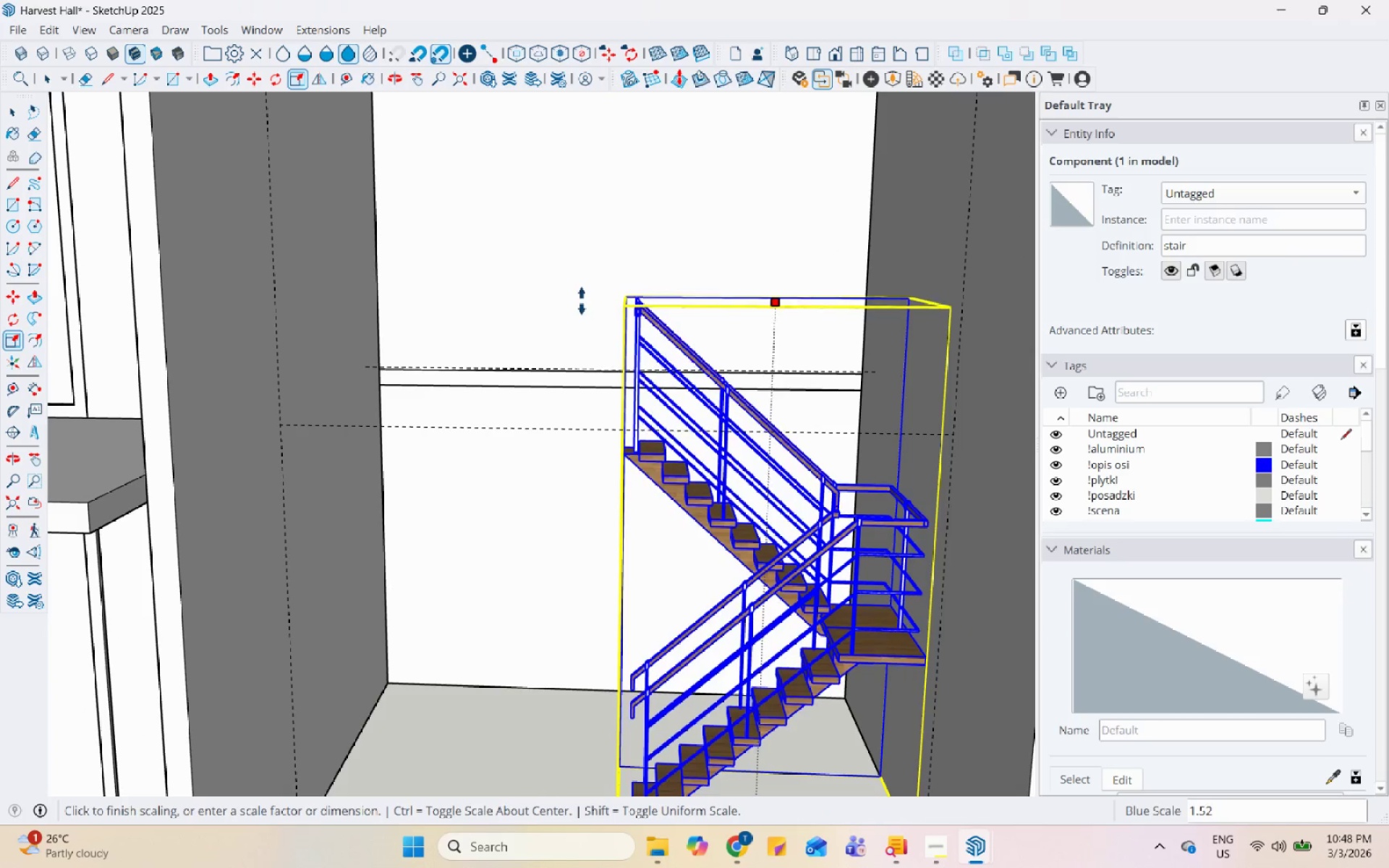 
wait(5.95)
 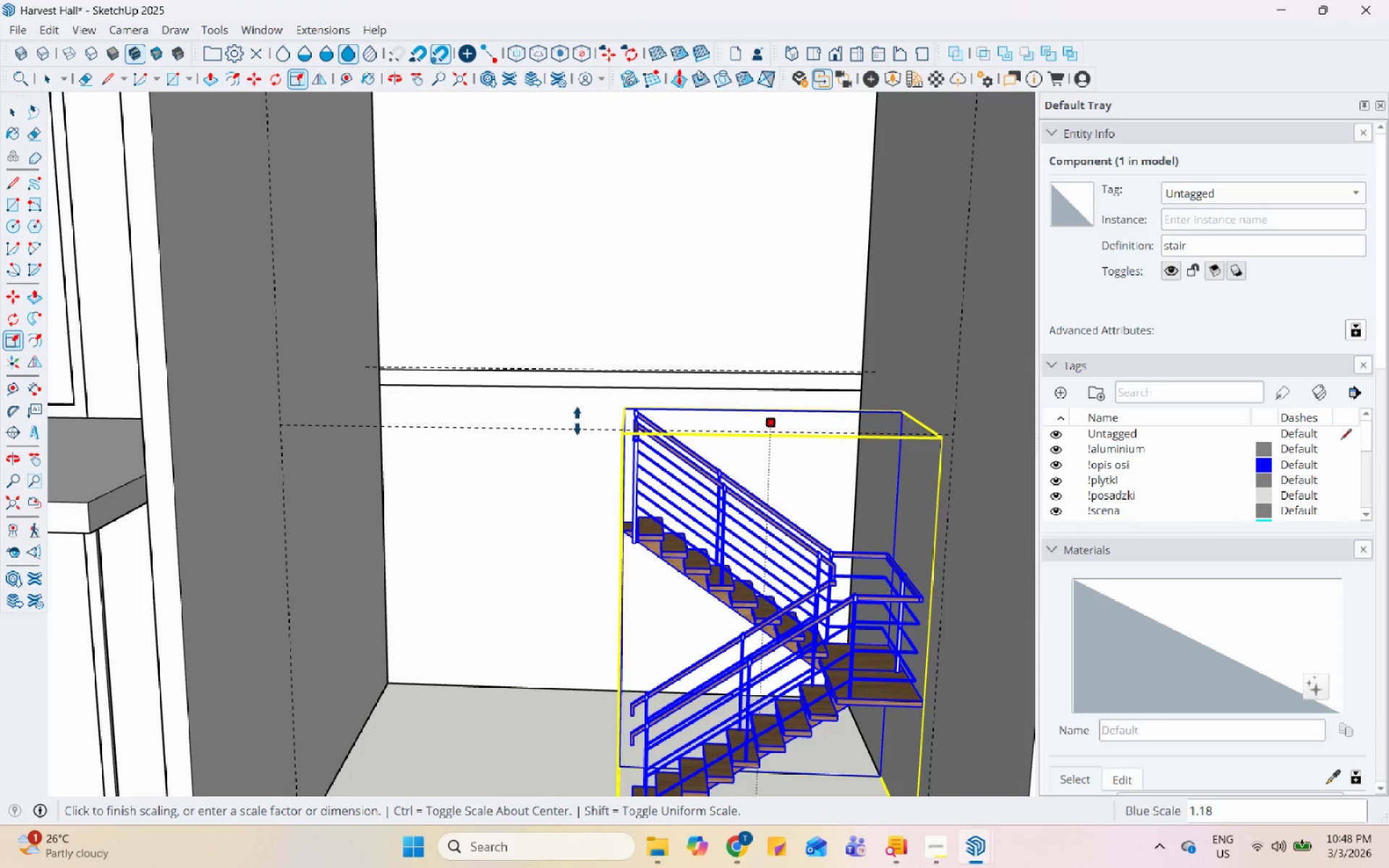 
key(Space)
 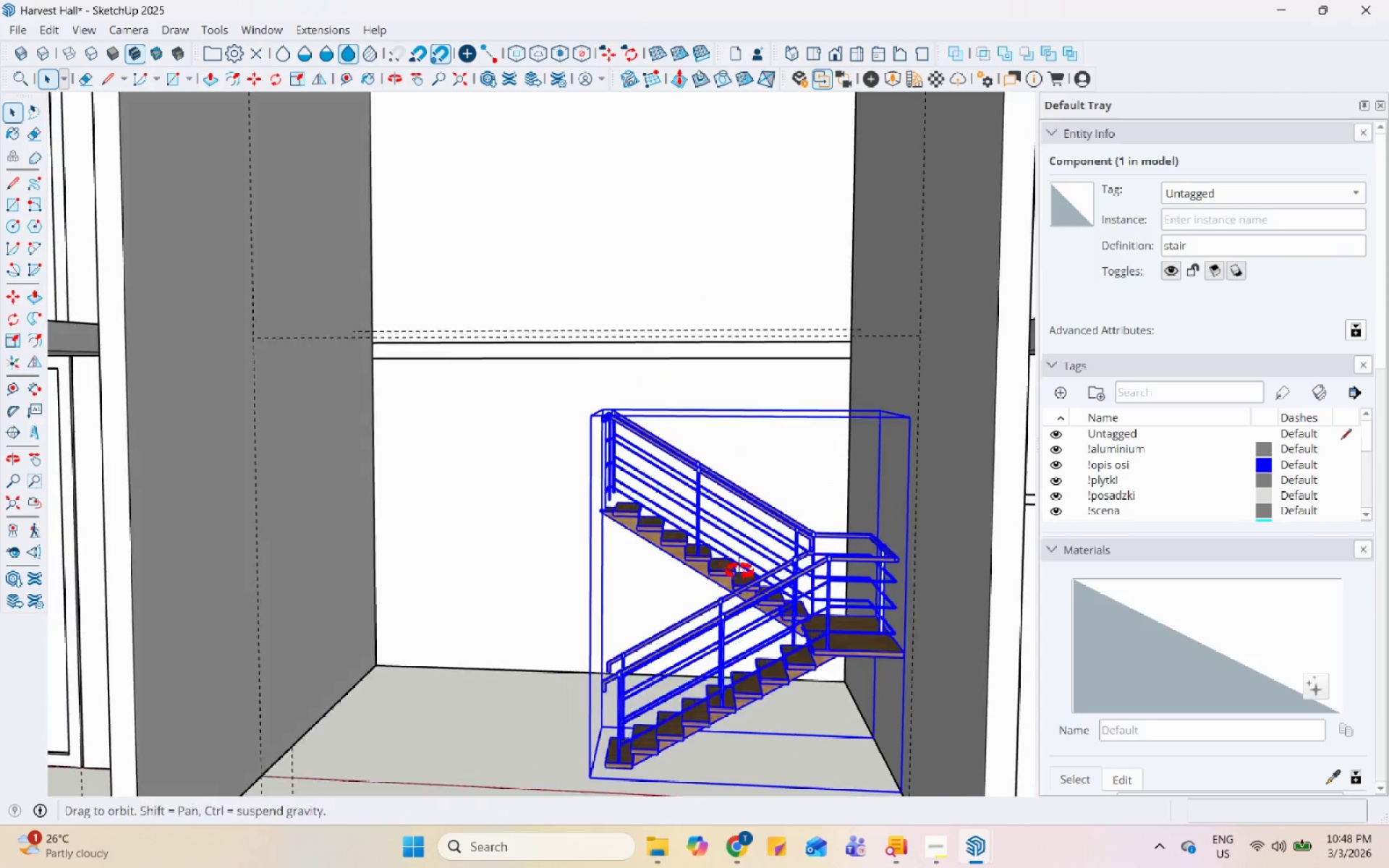 
key(S)
 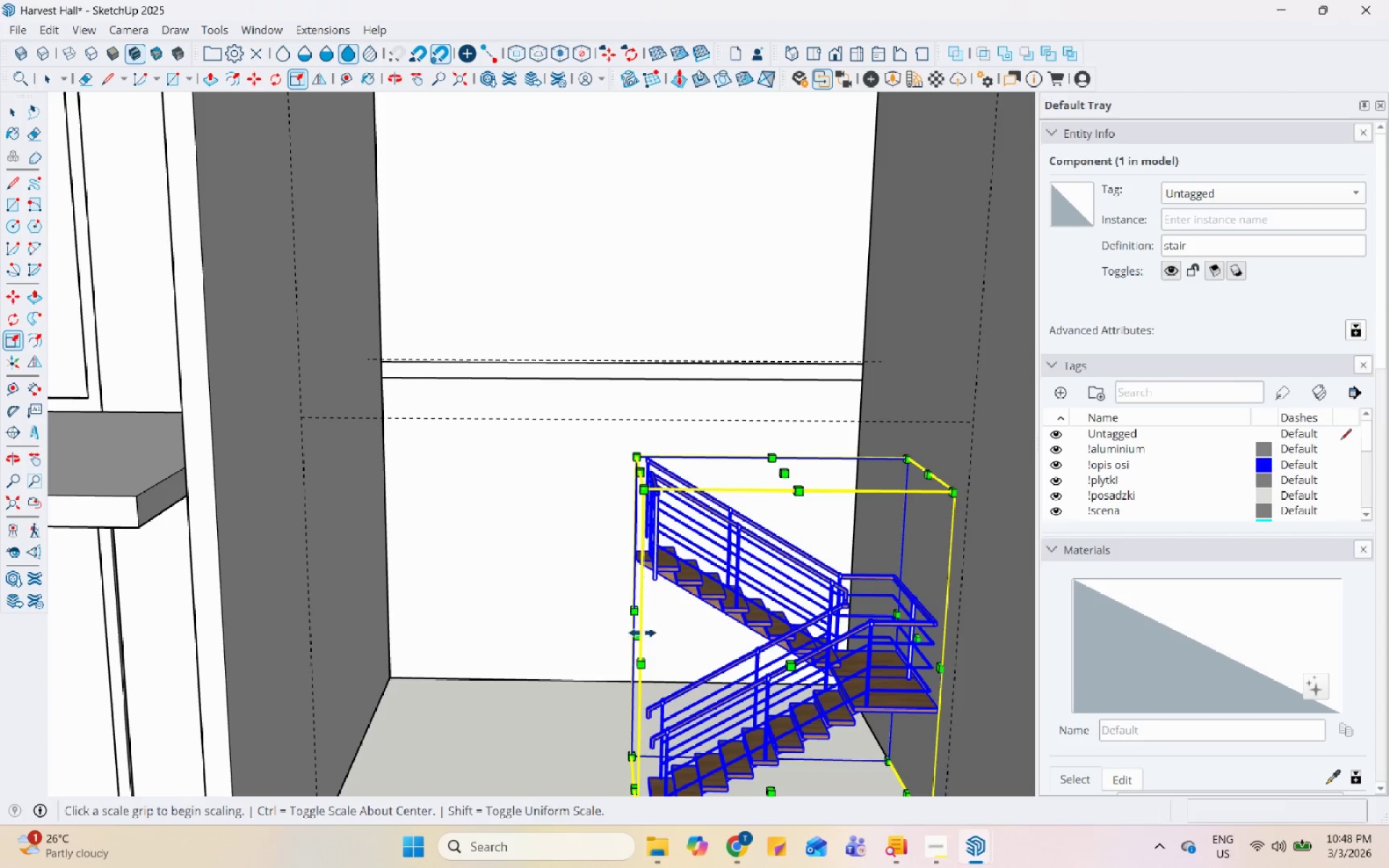 
left_click([634, 632])
 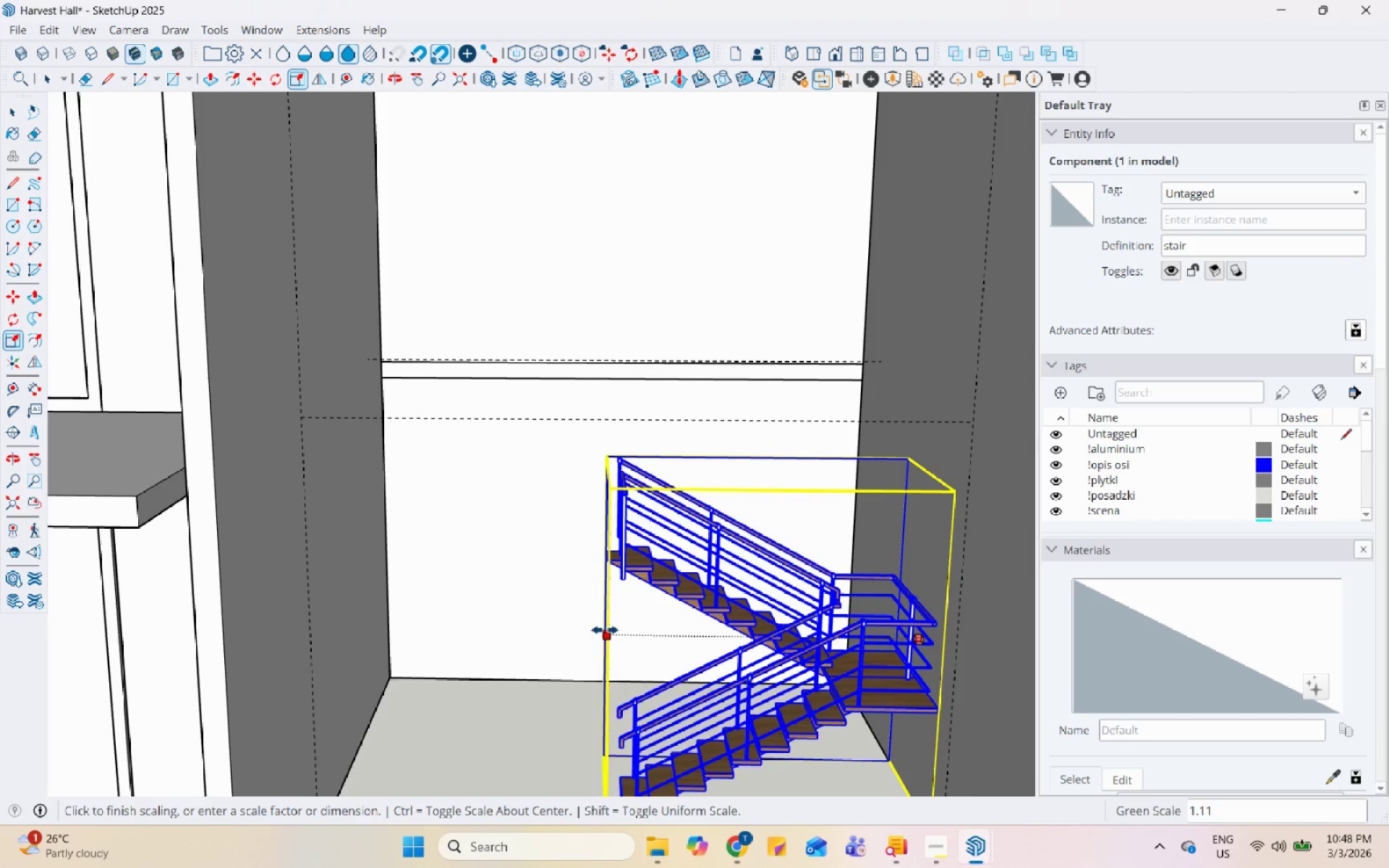 
left_click([603, 630])
 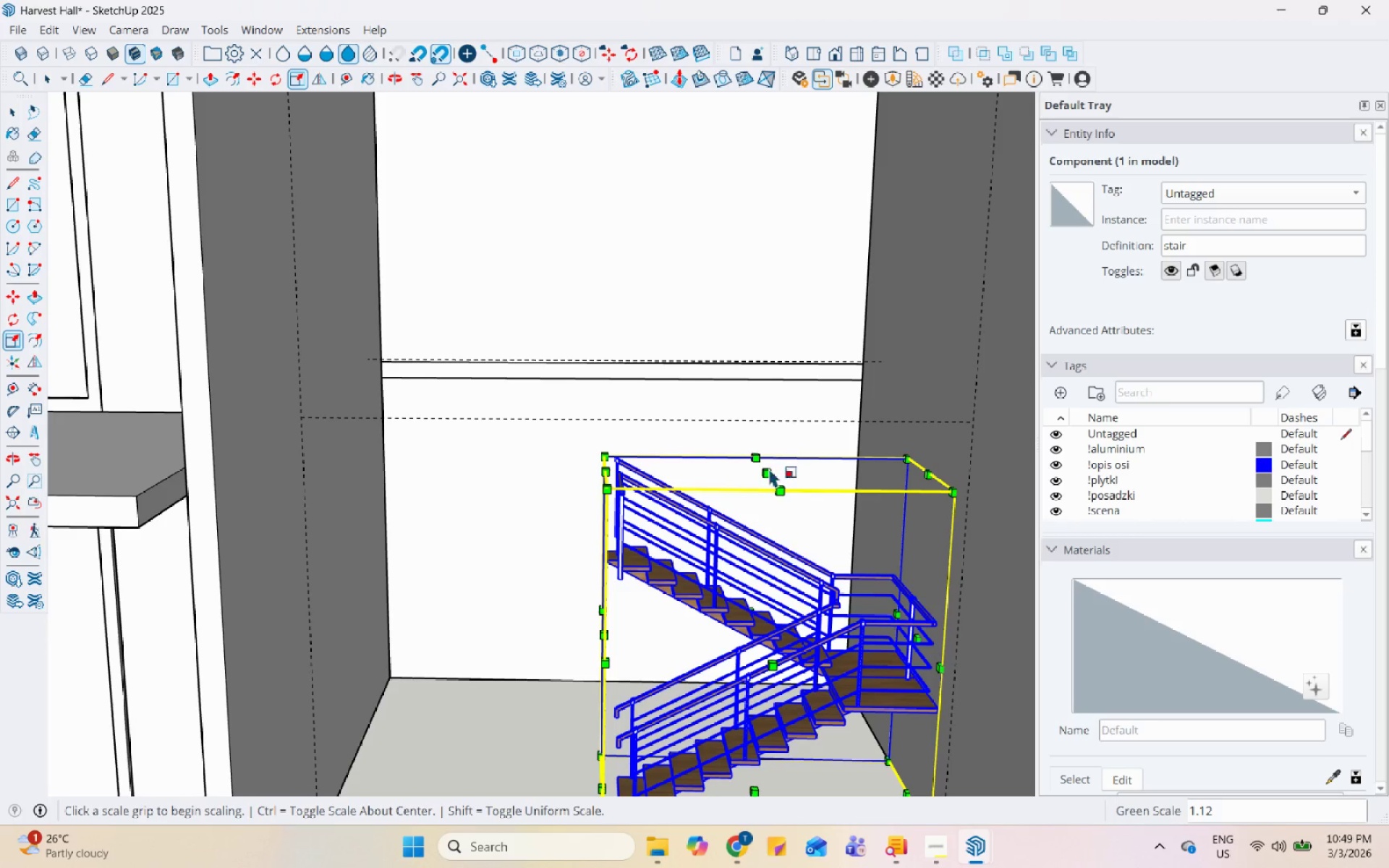 
left_click_drag(start_coordinate=[765, 470], to_coordinate=[765, 465])
 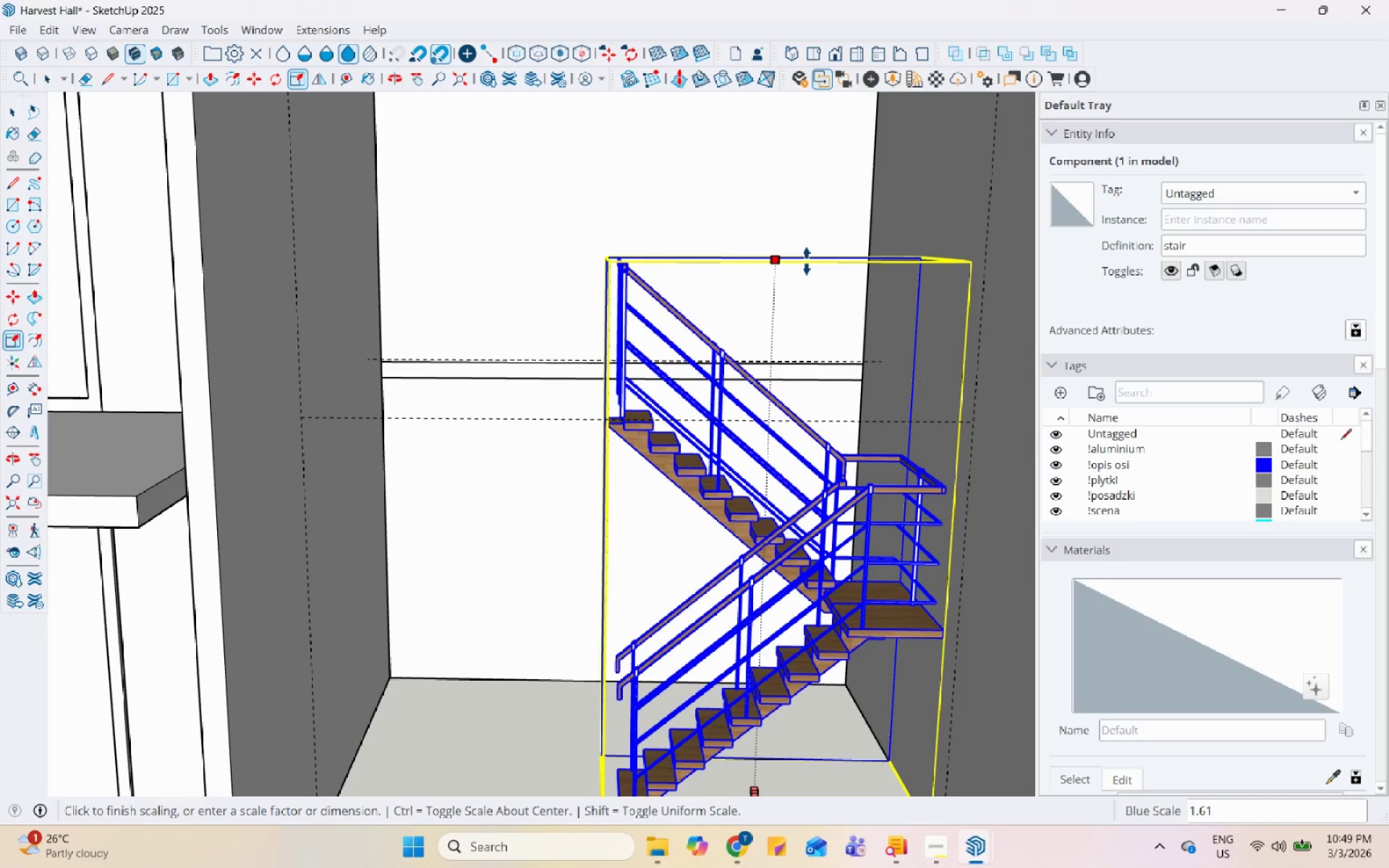 
key(Space)
 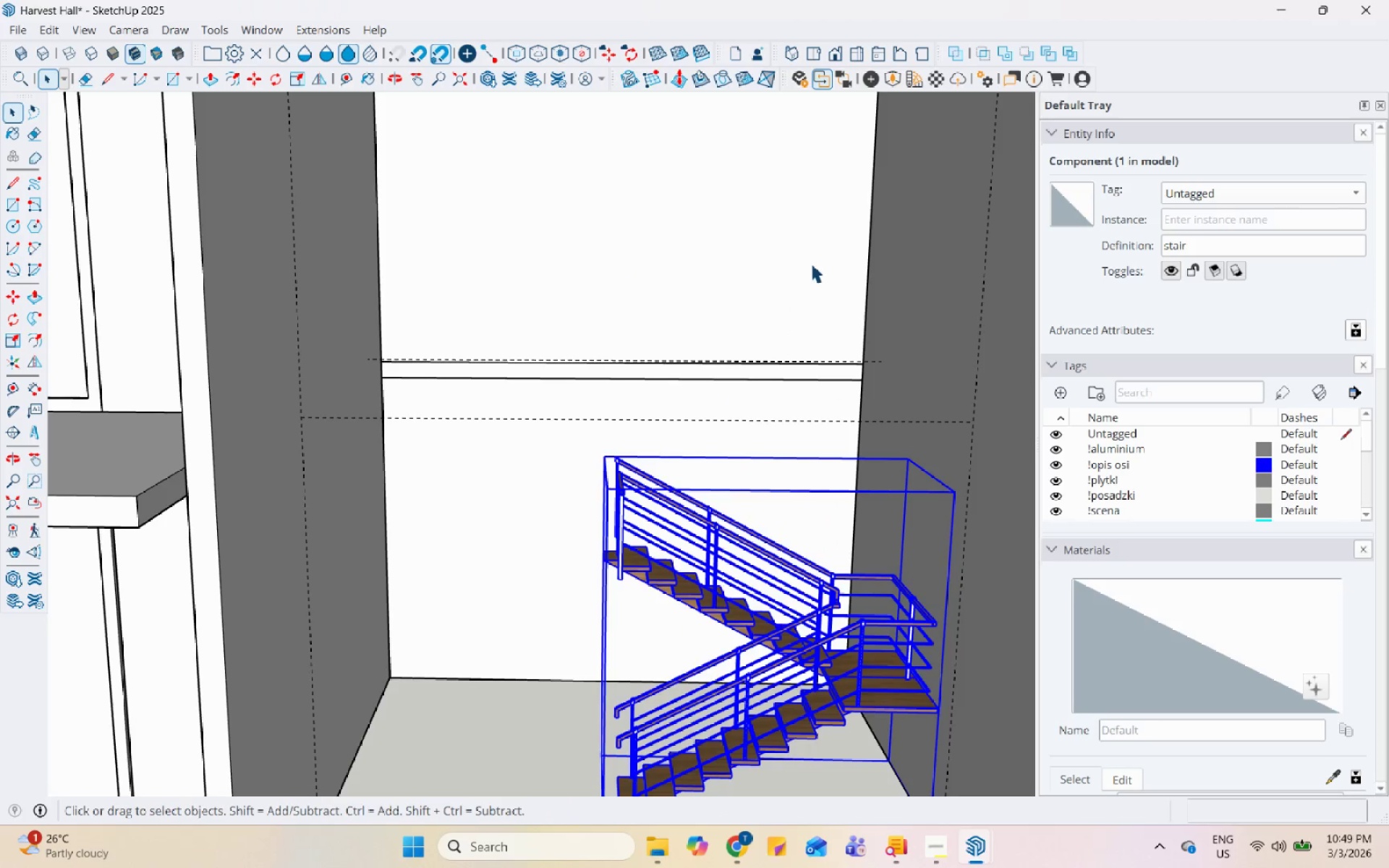 
scroll: coordinate [619, 600], scroll_direction: down, amount: 8.0
 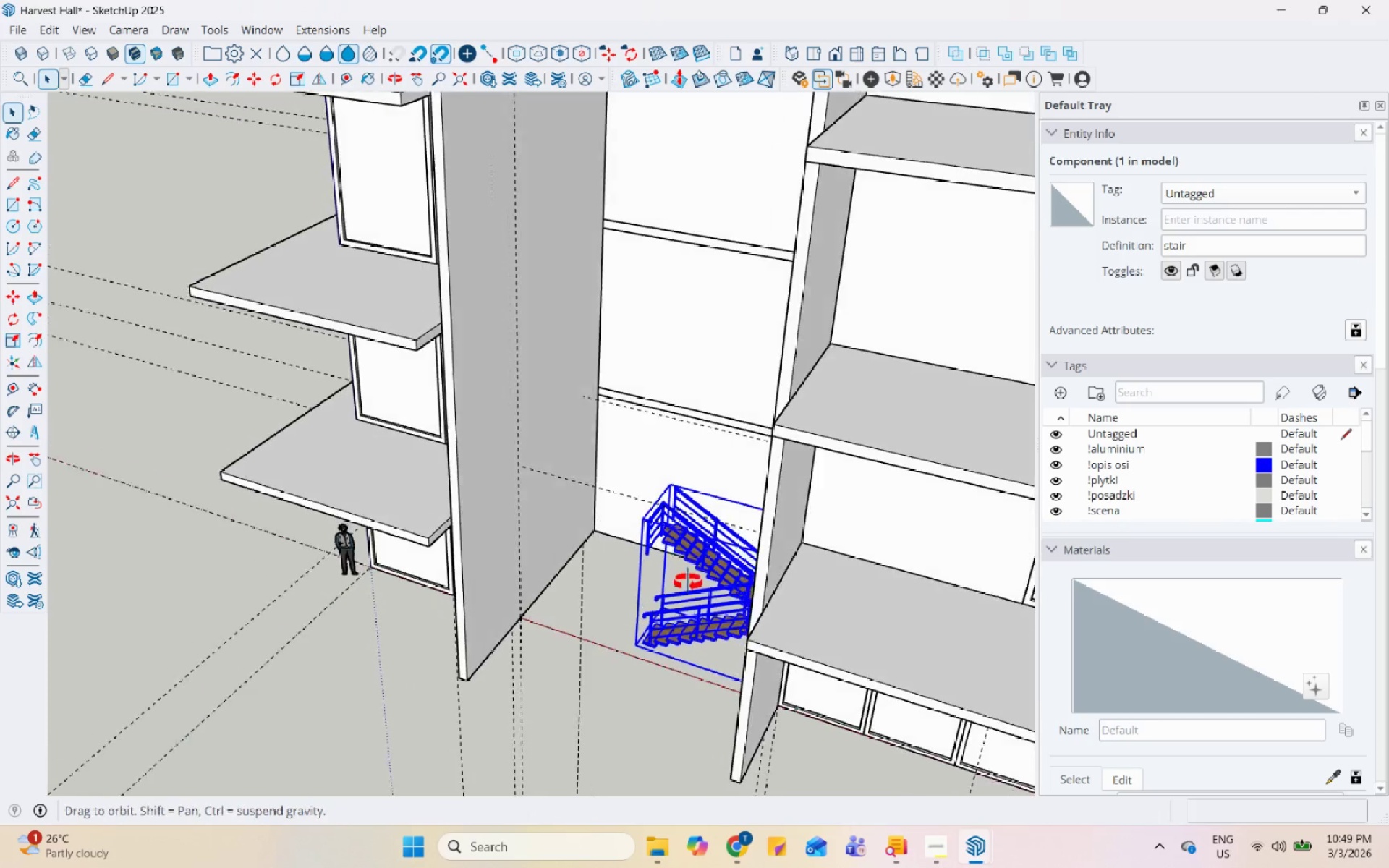 
scroll: coordinate [758, 472], scroll_direction: up, amount: 7.0
 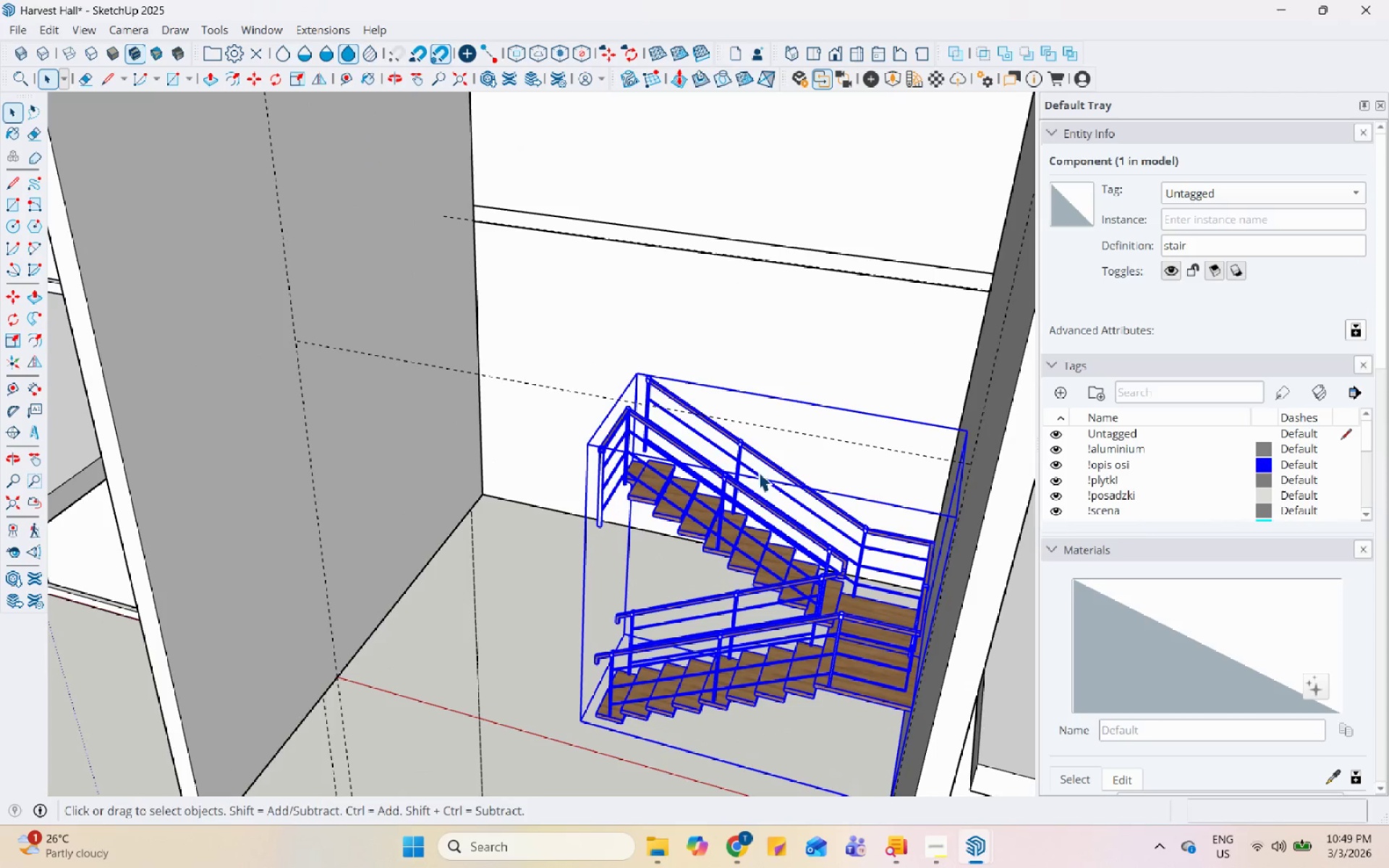 
key(S)
 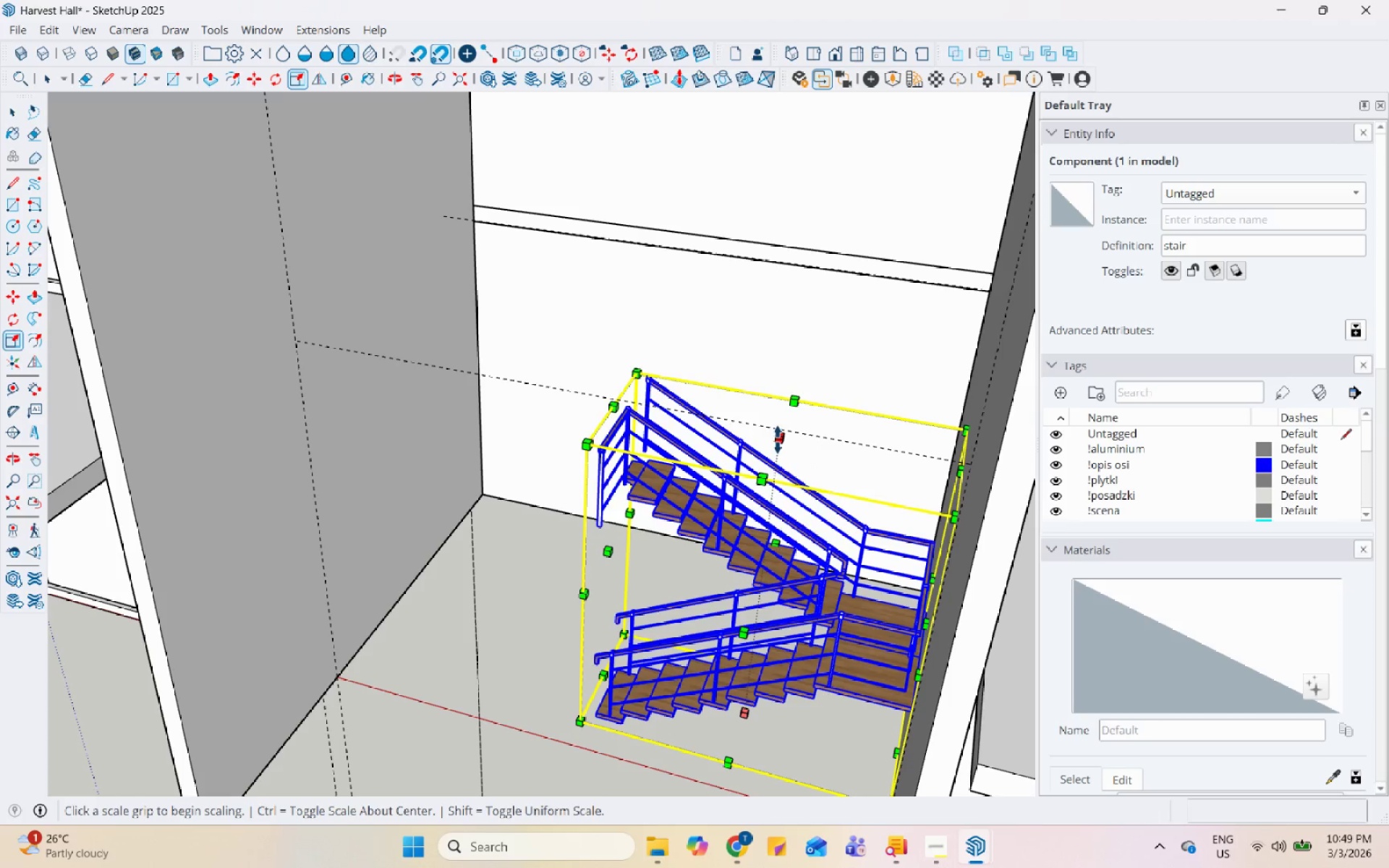 
left_click([775, 441])
 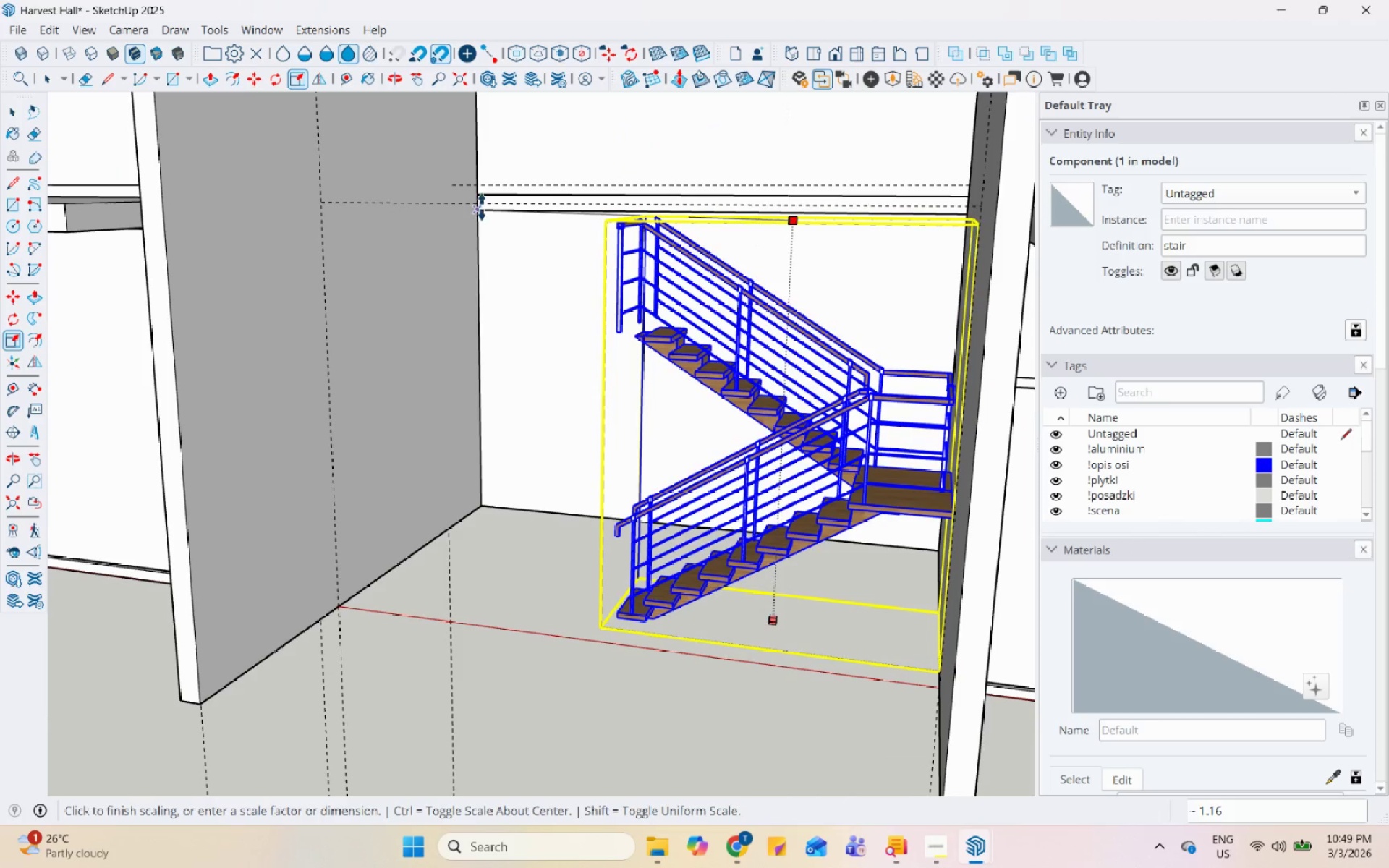 
left_click([482, 209])
 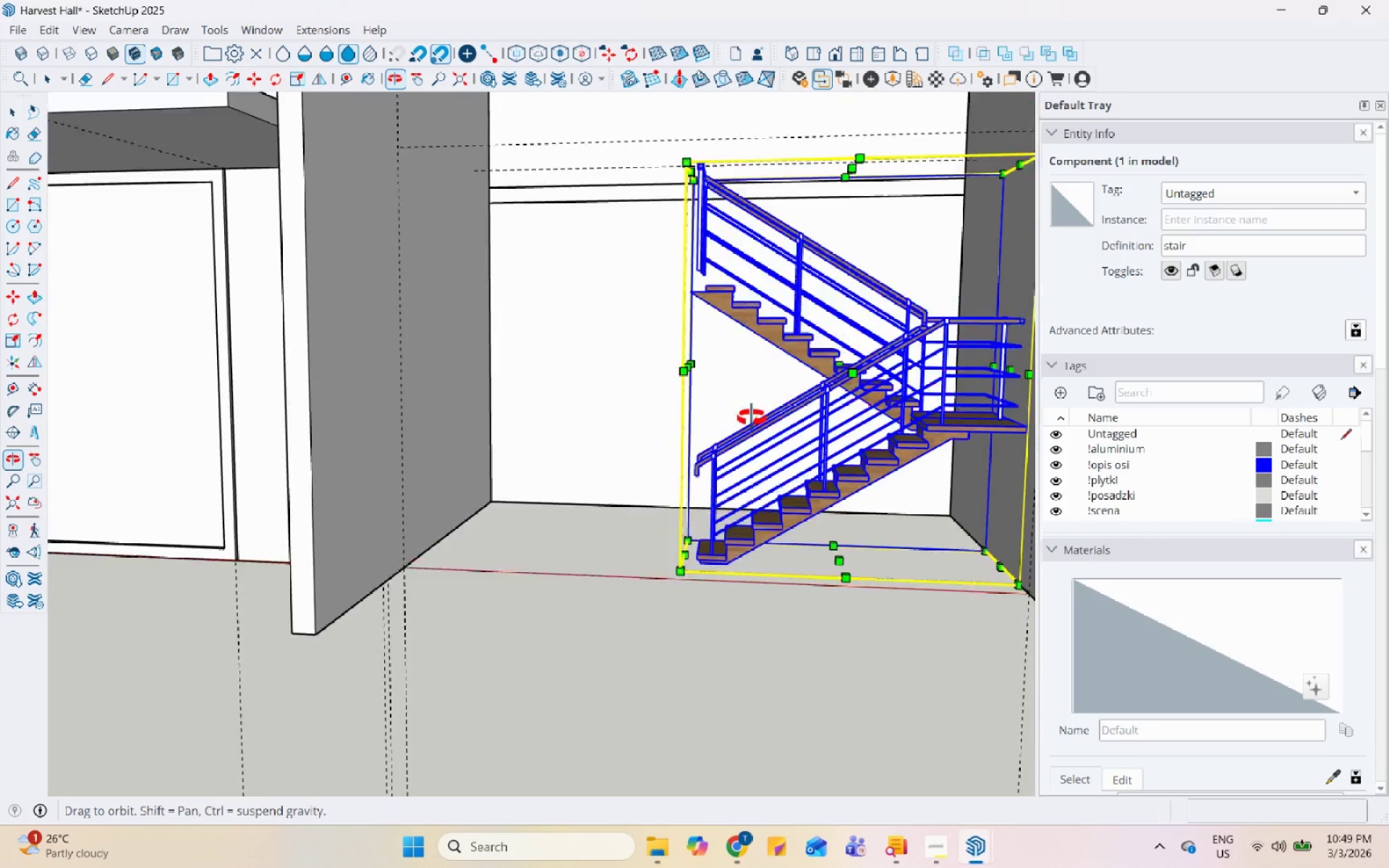 
scroll: coordinate [786, 532], scroll_direction: up, amount: 6.0
 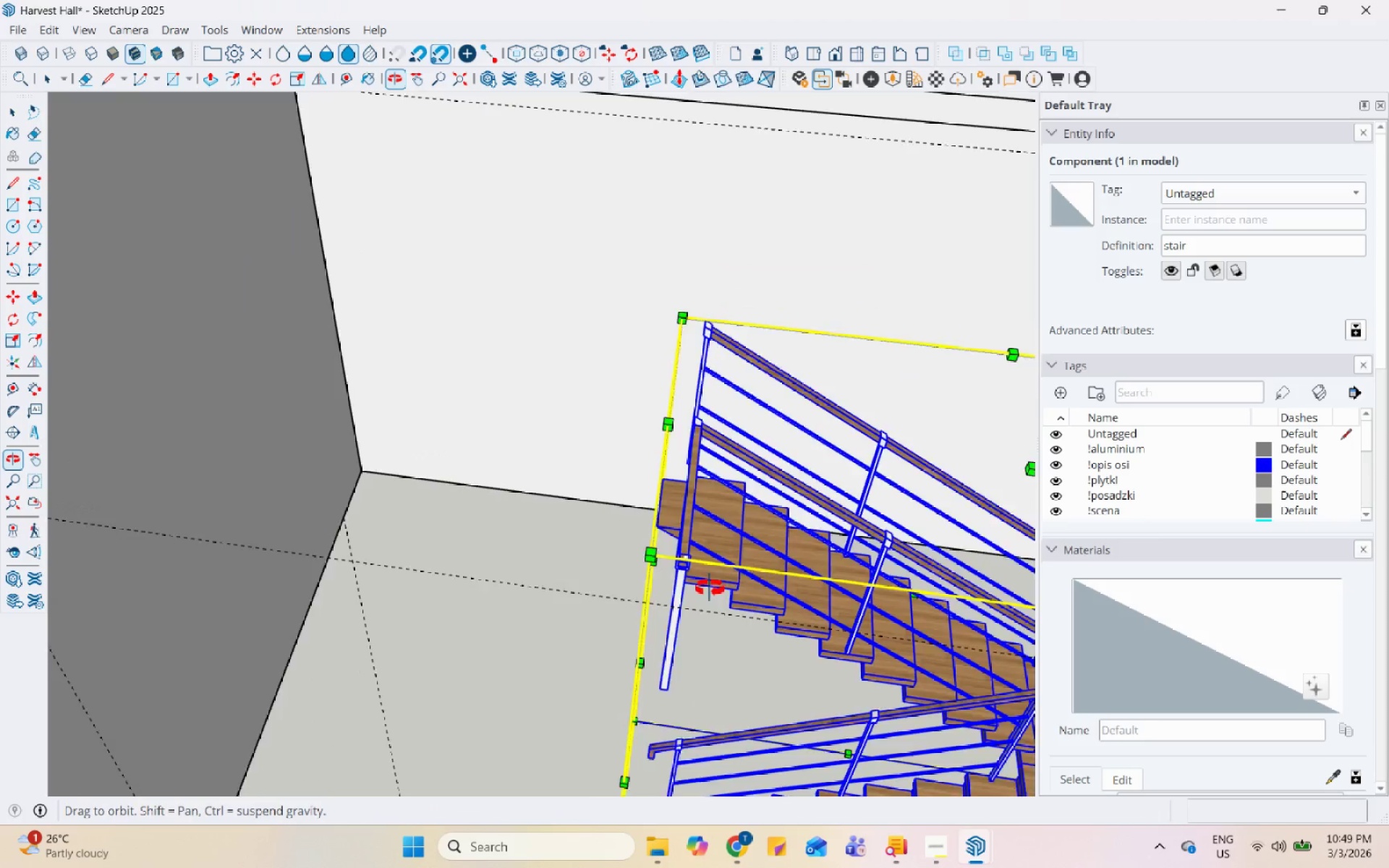 
key(Space)
 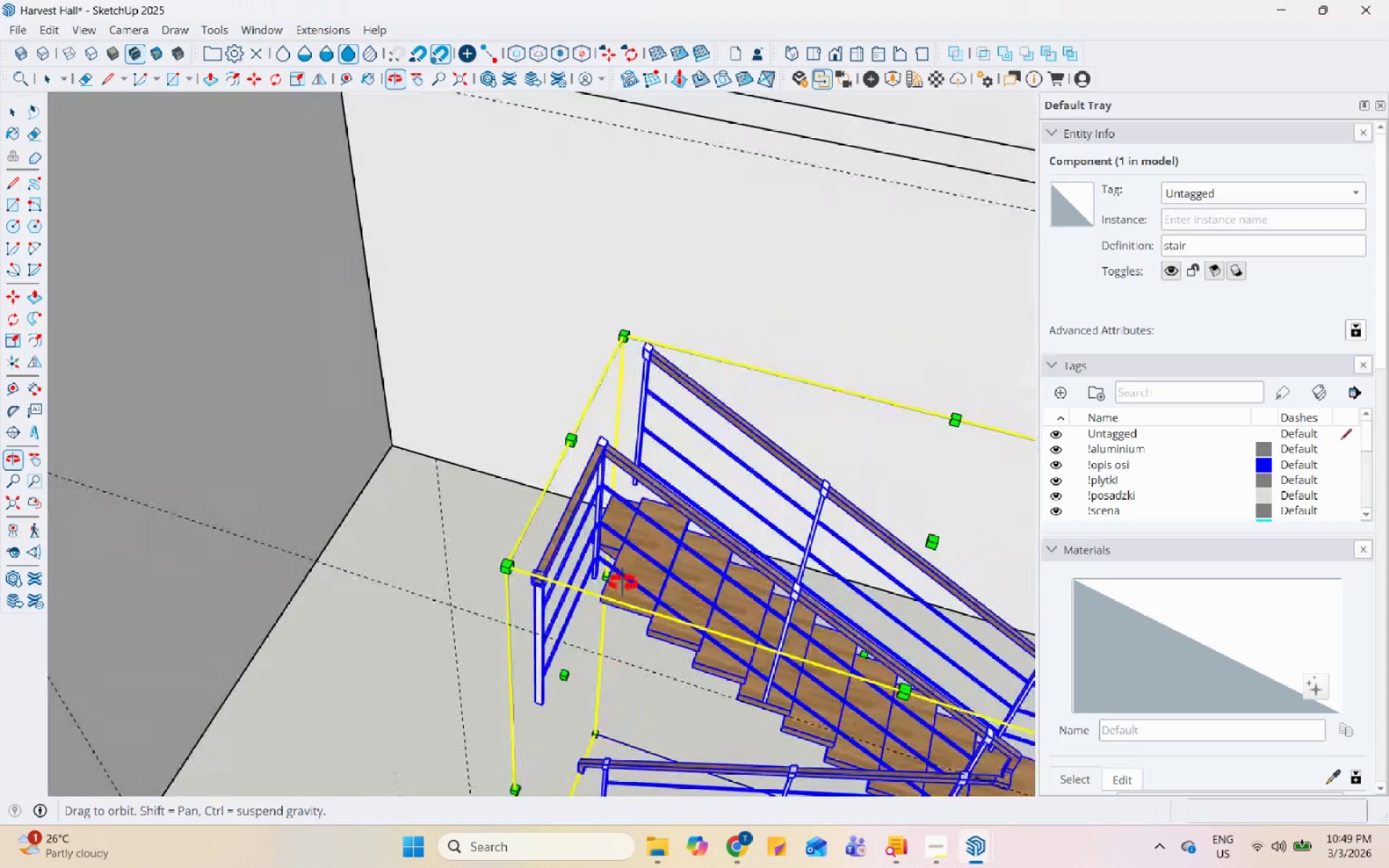 
scroll: coordinate [599, 574], scroll_direction: up, amount: 6.0
 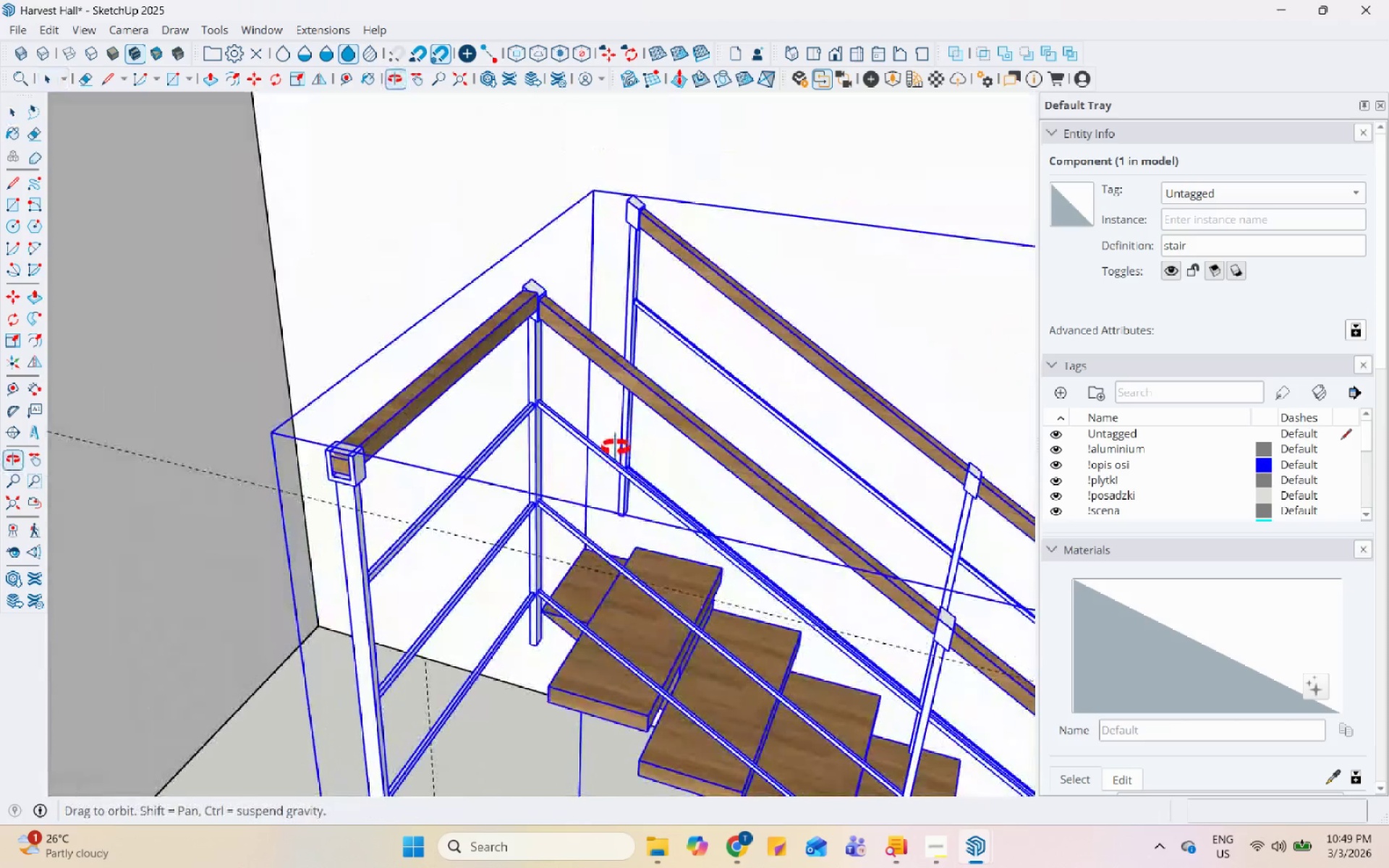 
scroll: coordinate [412, 400], scroll_direction: down, amount: 14.0
 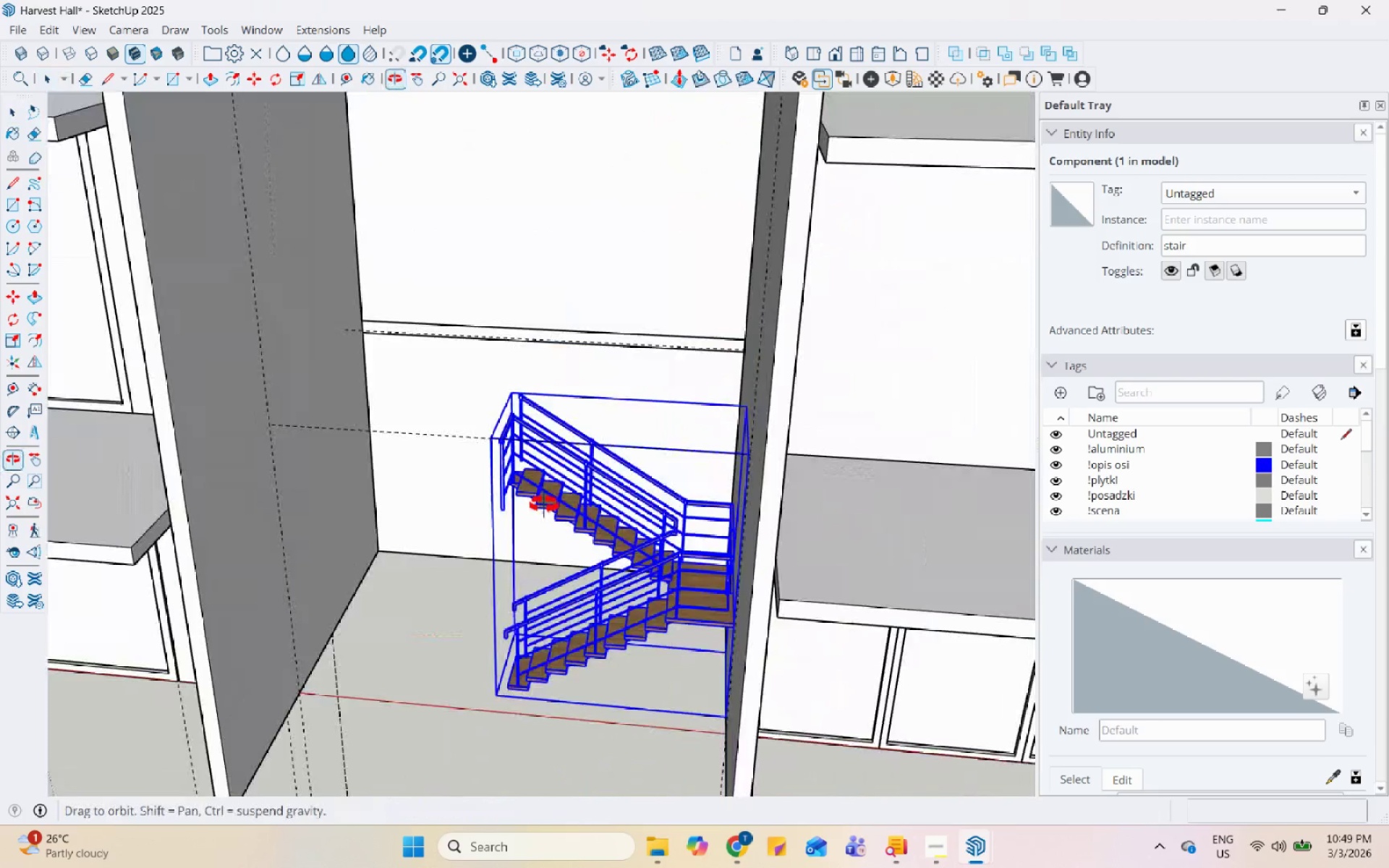 
scroll: coordinate [394, 373], scroll_direction: up, amount: 11.0
 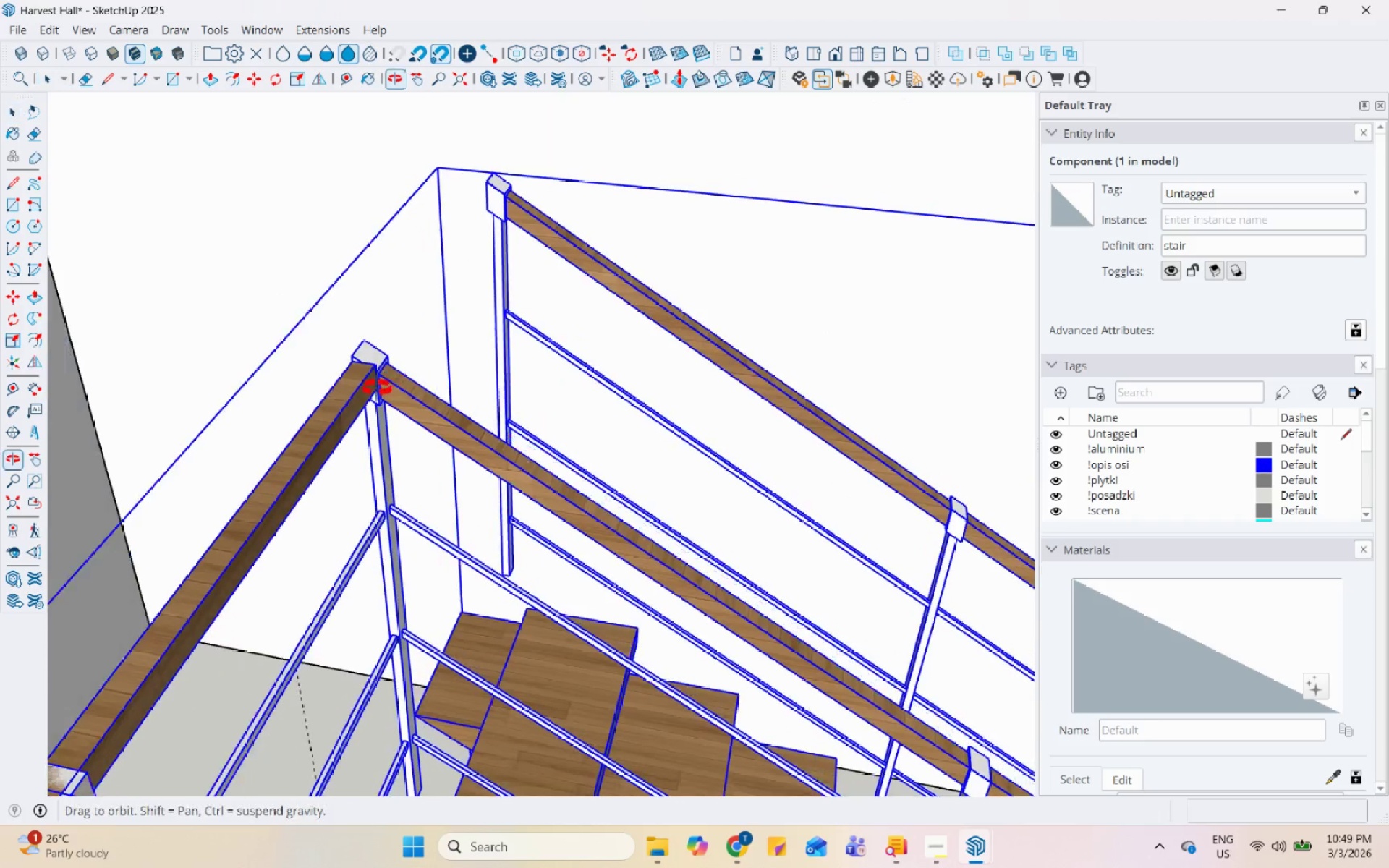 
key(Escape)
 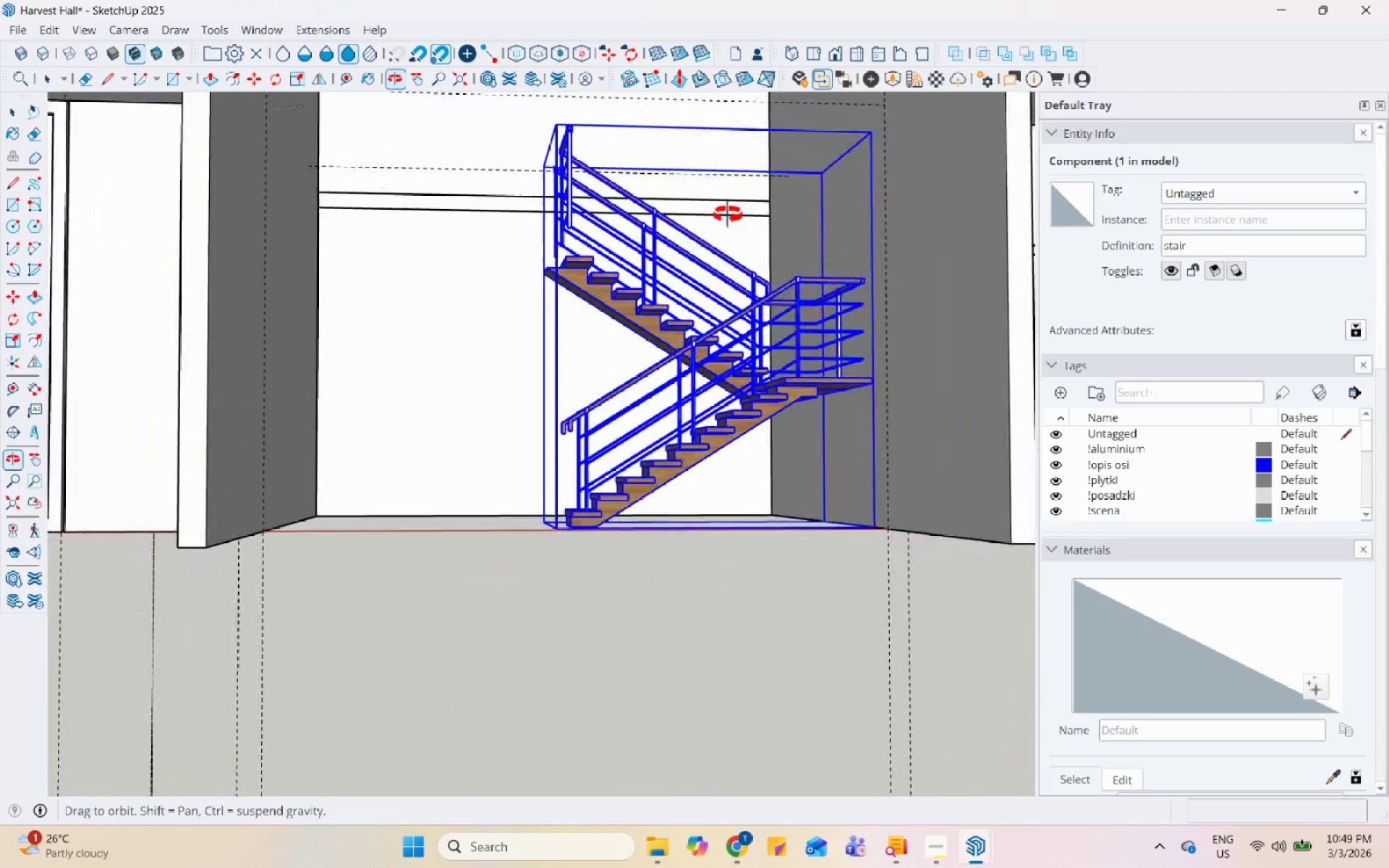 
scroll: coordinate [519, 344], scroll_direction: down, amount: 21.0
 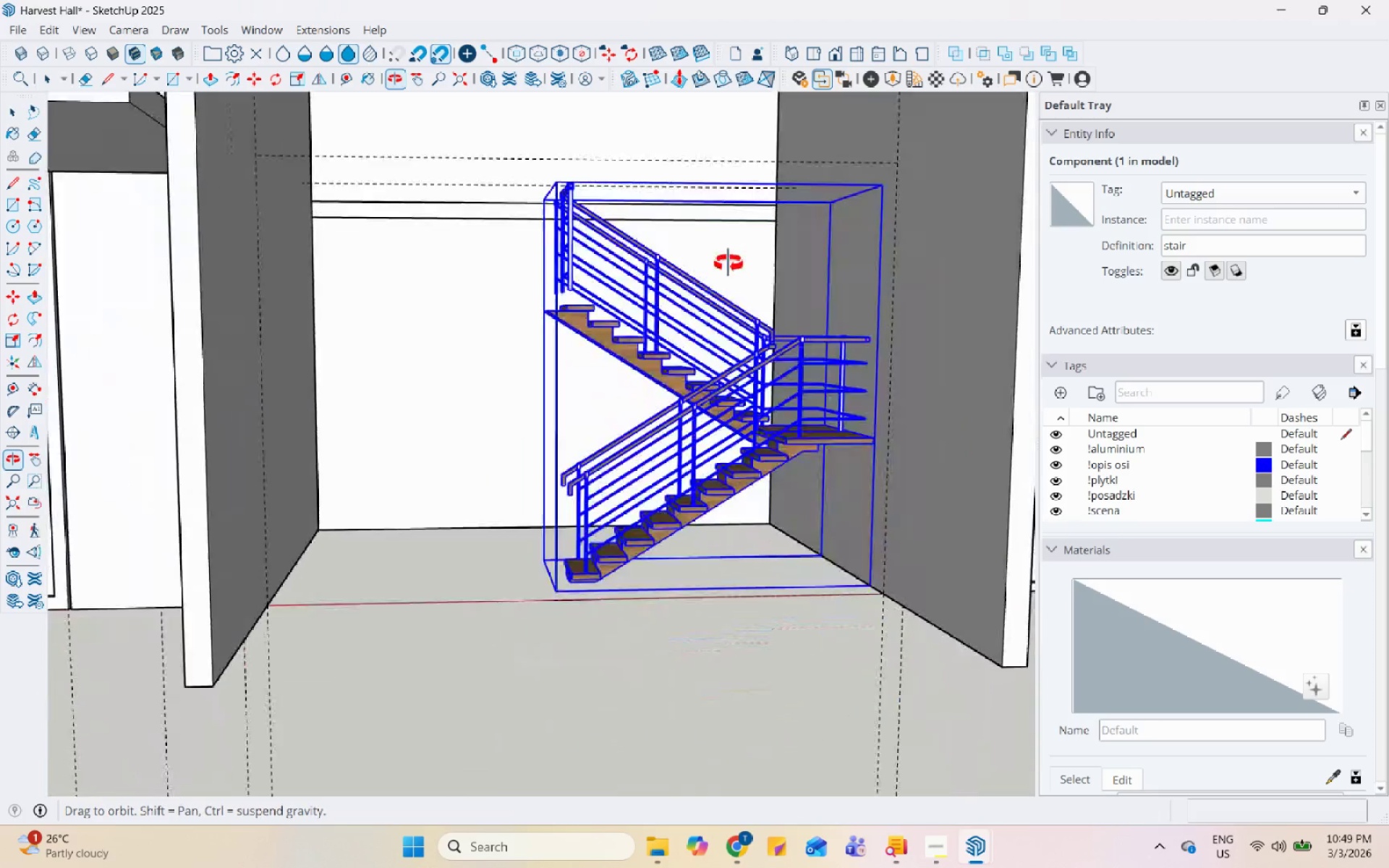 
key(Escape)
 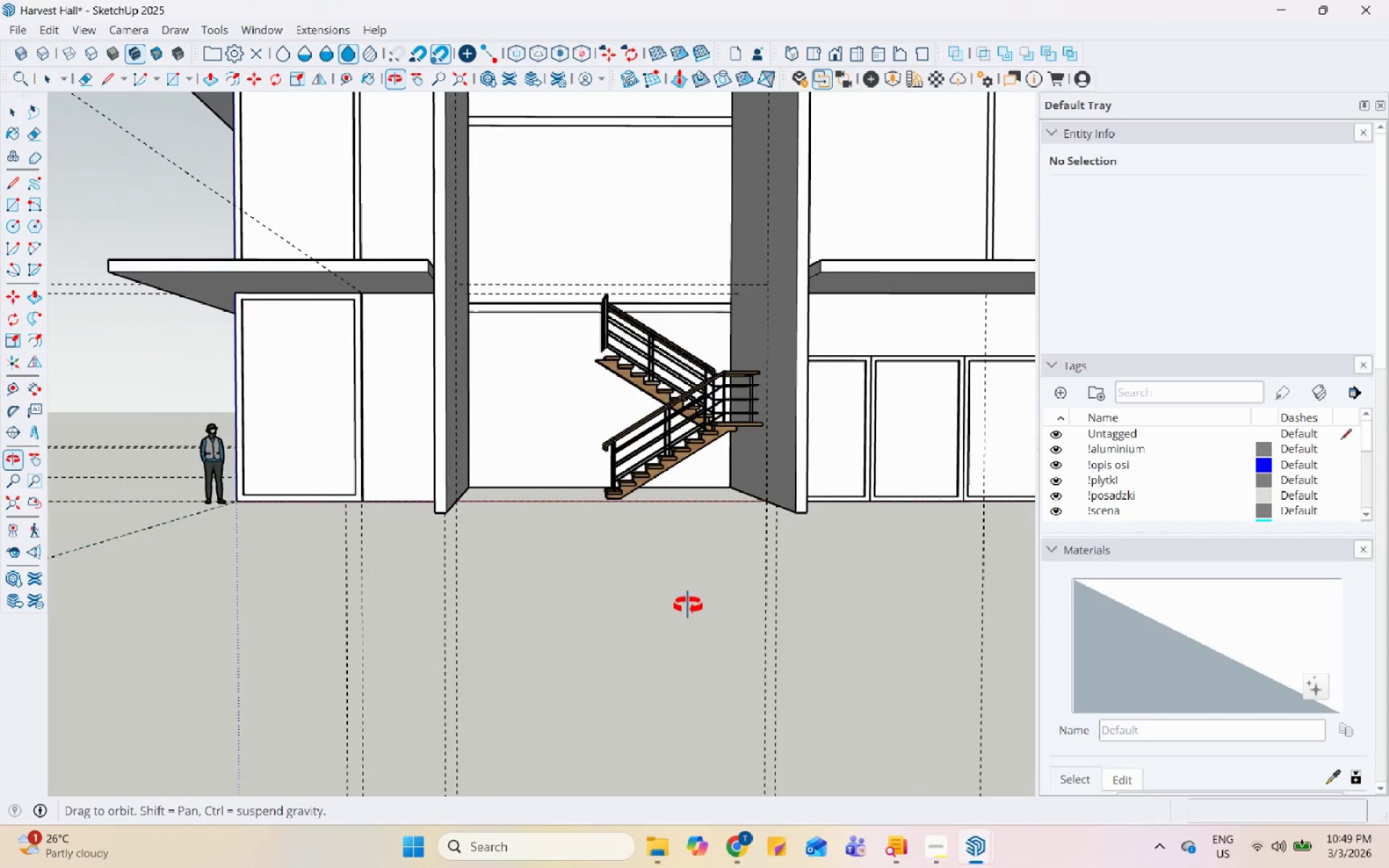 
scroll: coordinate [548, 314], scroll_direction: down, amount: 8.0
 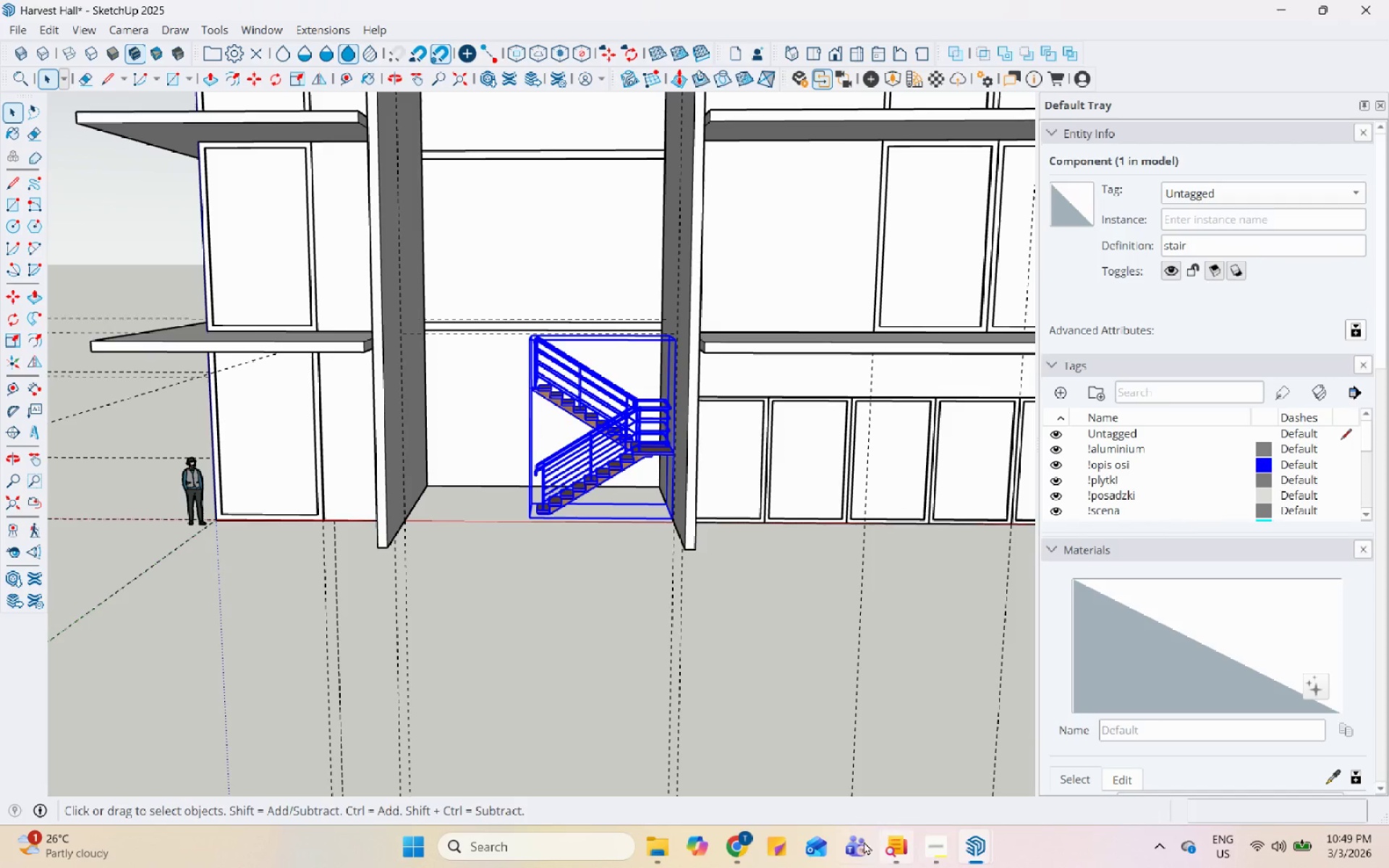 
left_click([748, 851])
 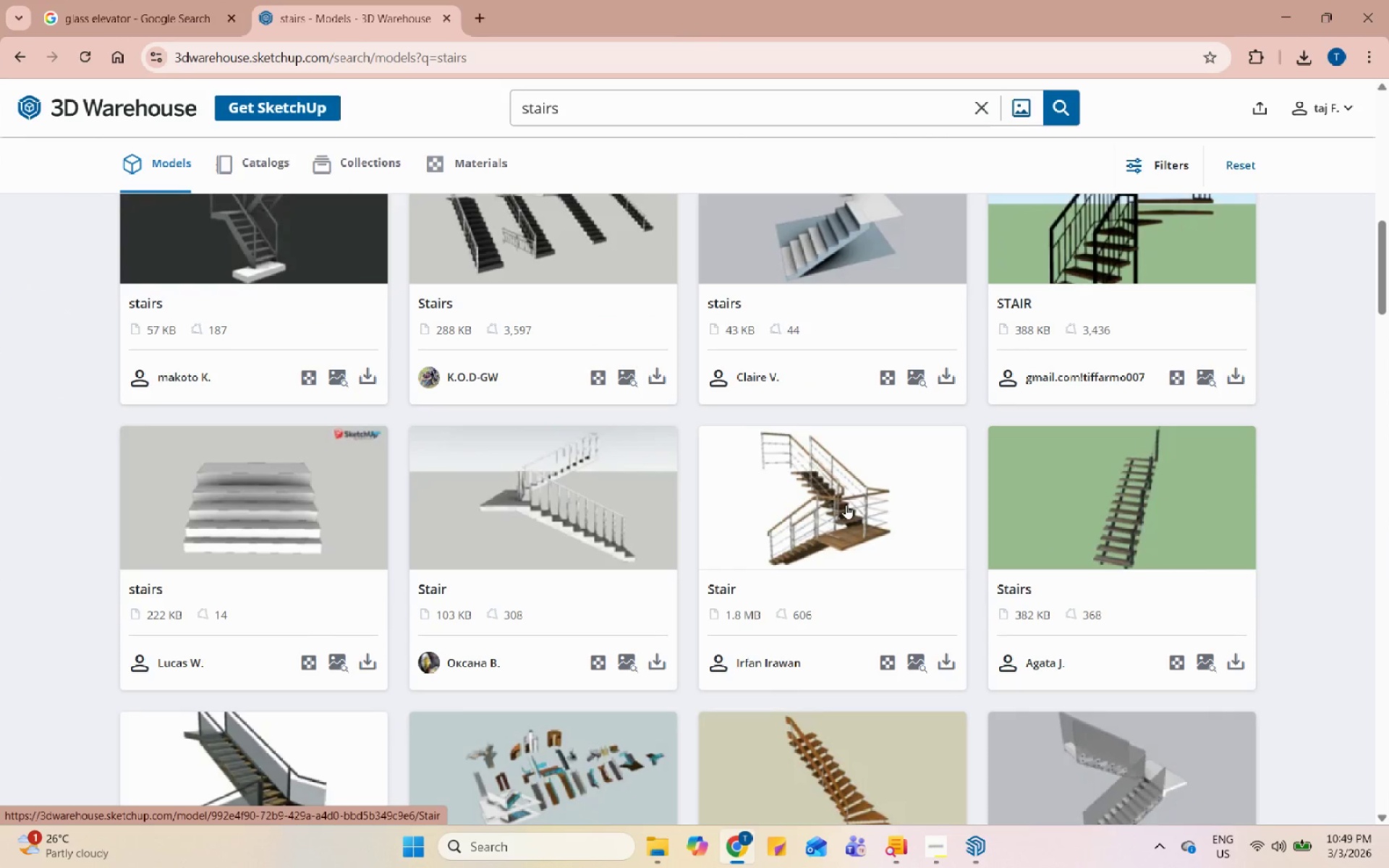 
scroll: coordinate [846, 504], scroll_direction: down, amount: 3.0
 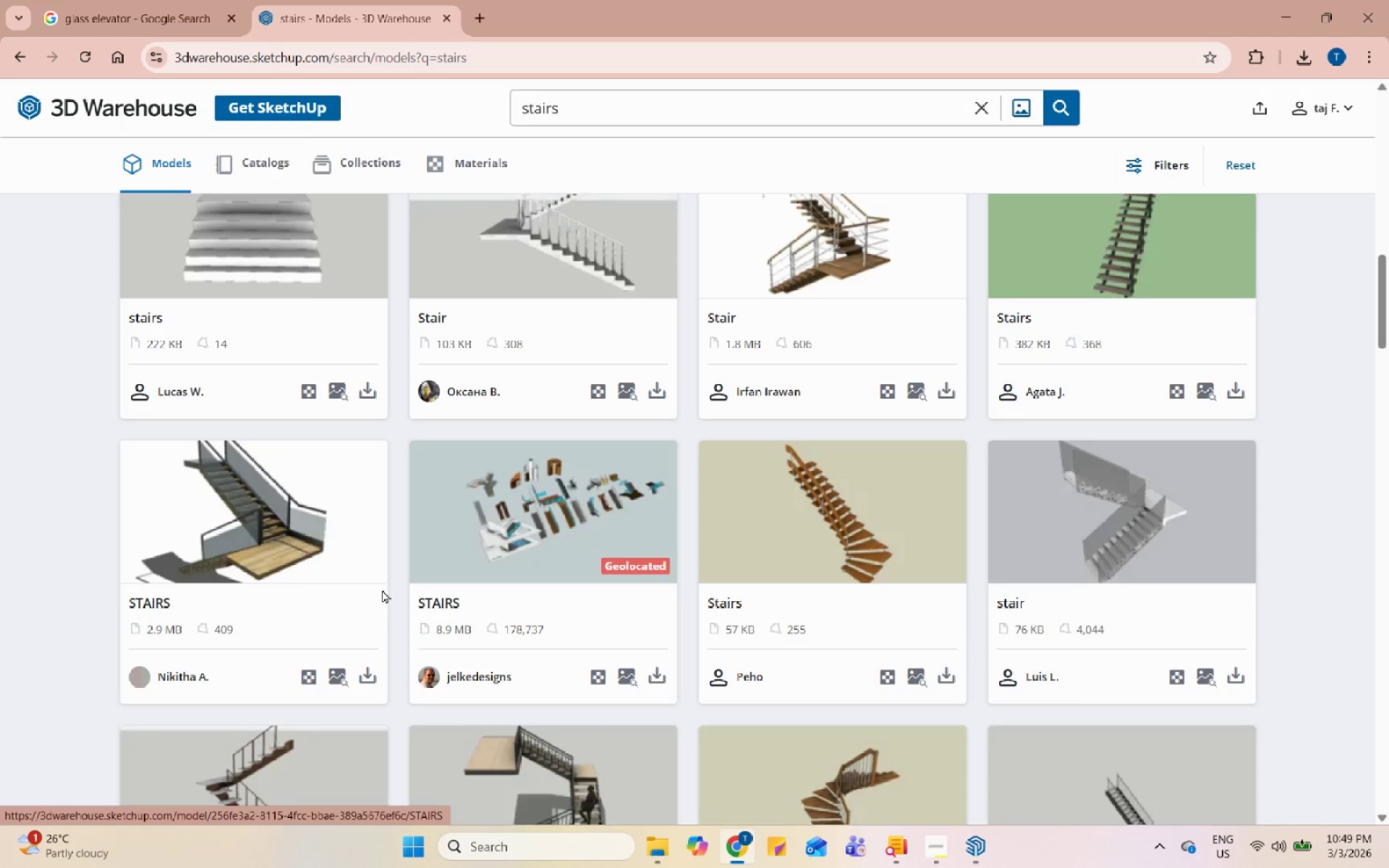 
left_click([332, 553])
 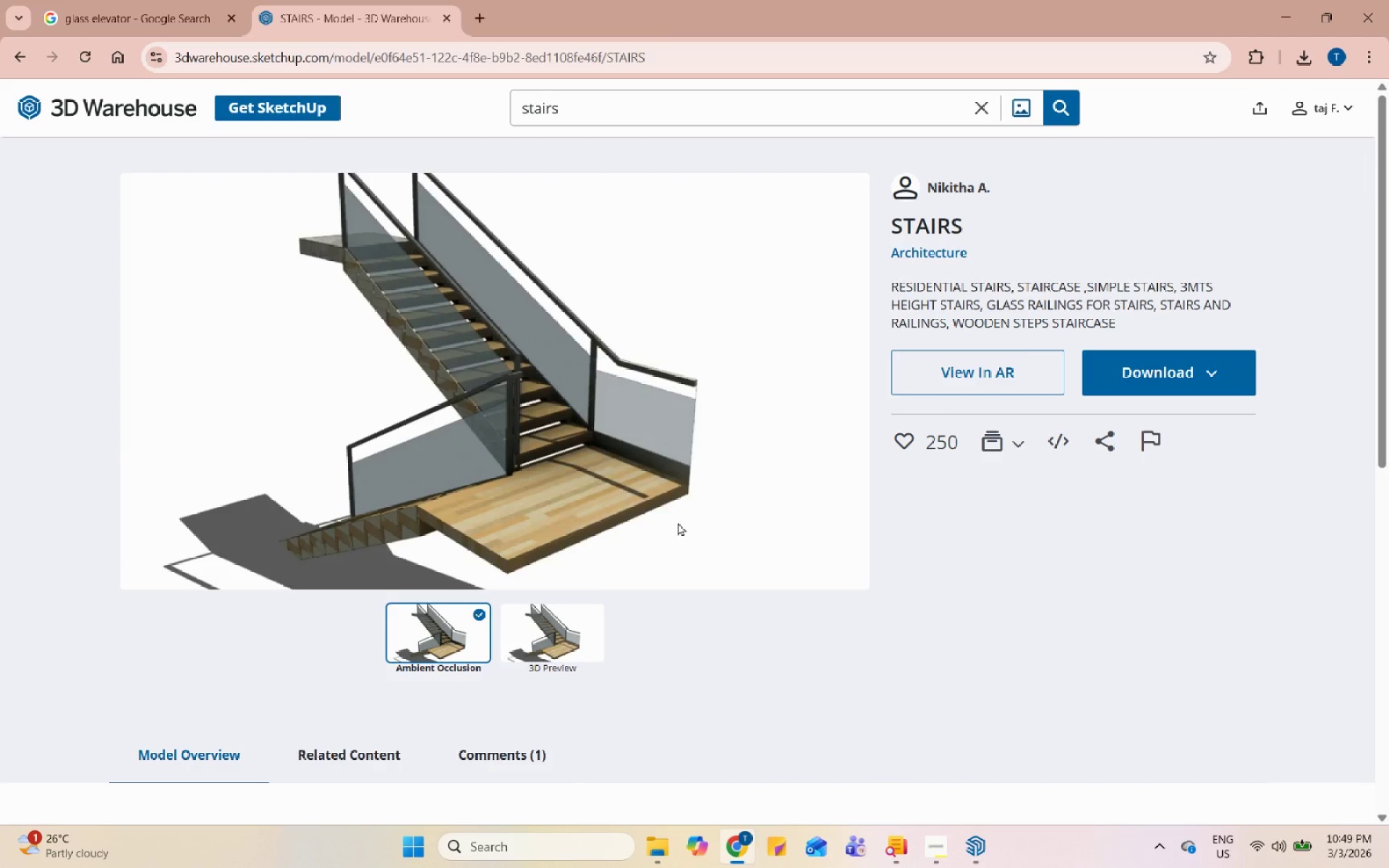 
wait(6.05)
 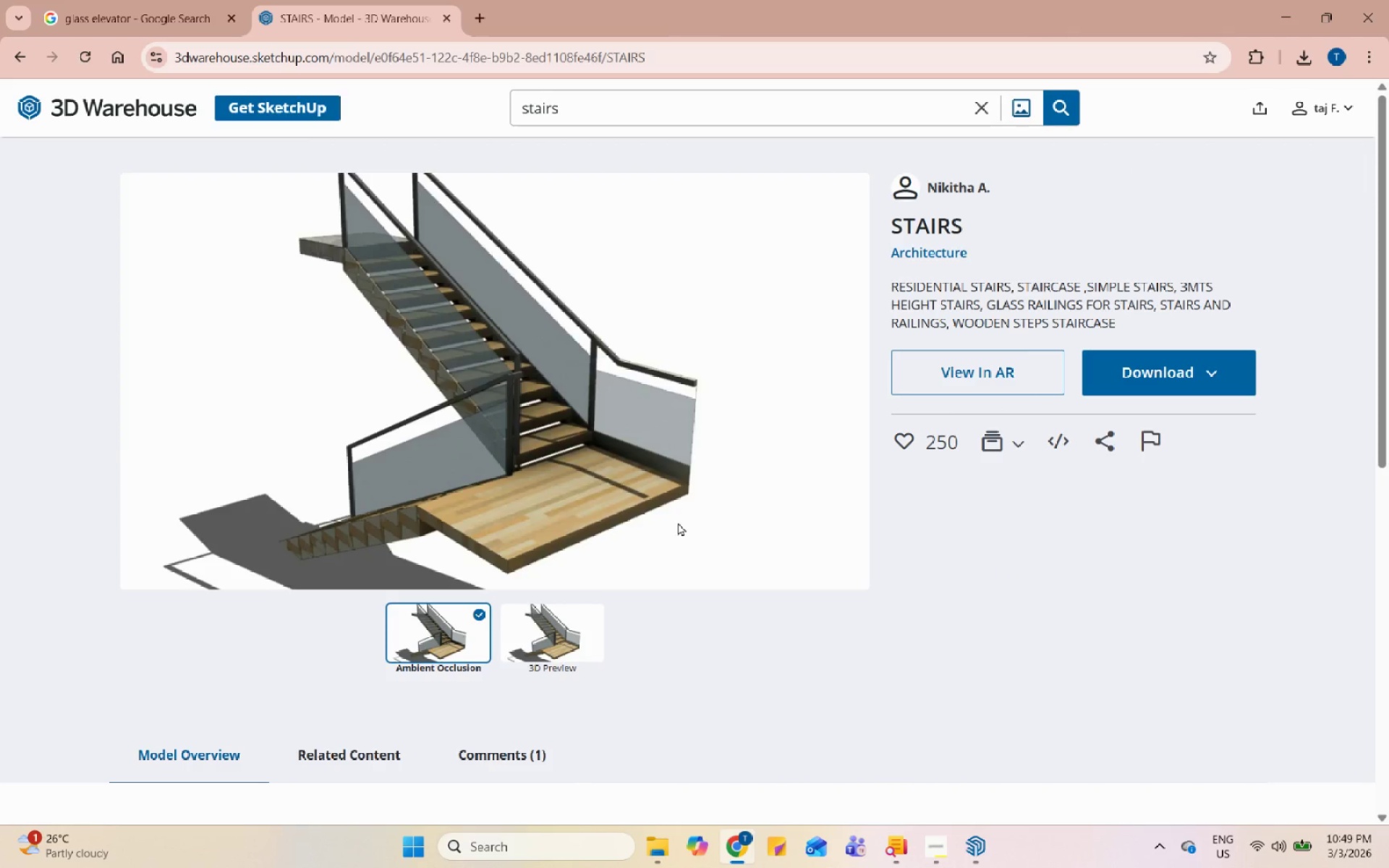 
hold_key(key=Escape, duration=0.52)
 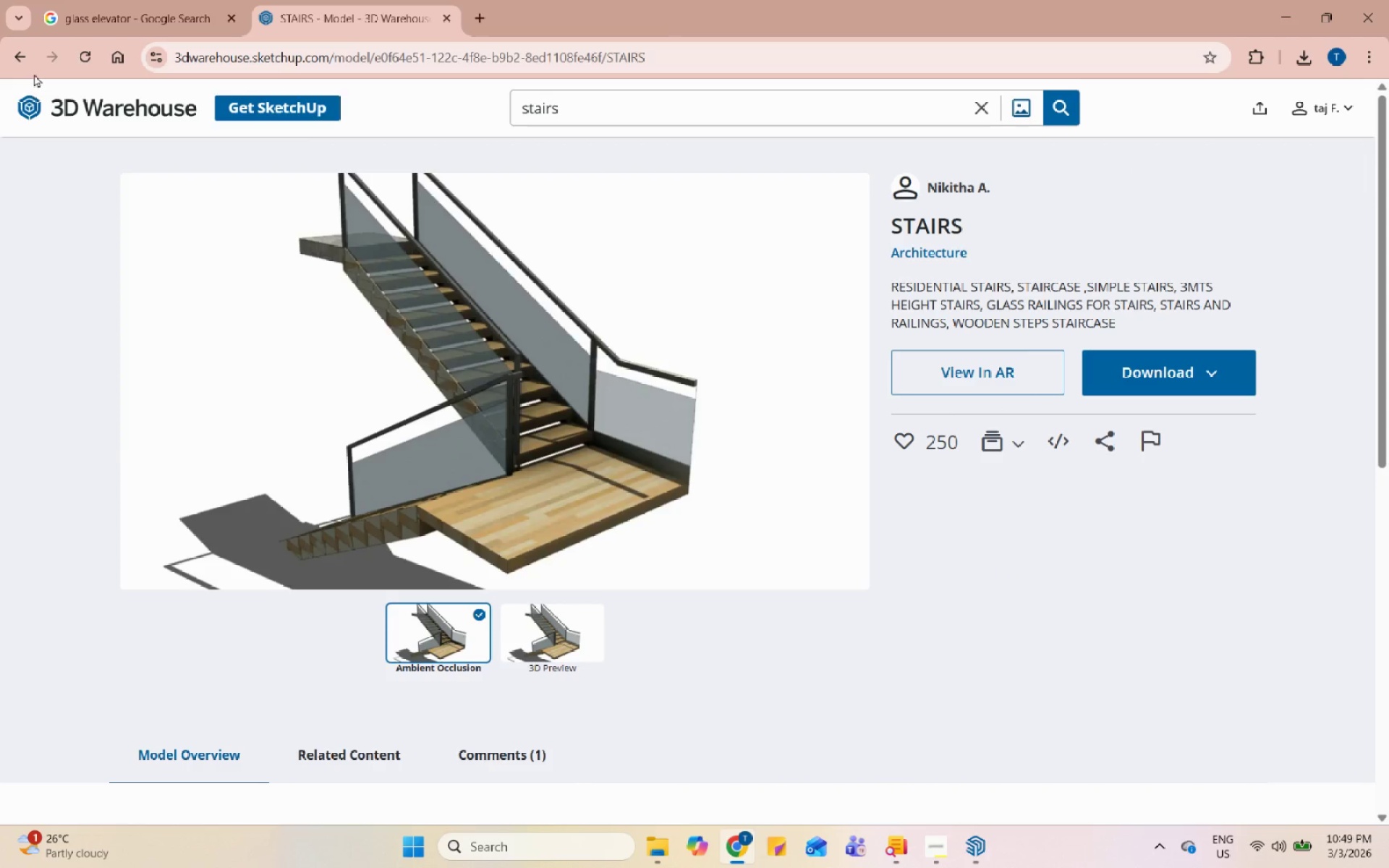 
left_click([19, 59])
 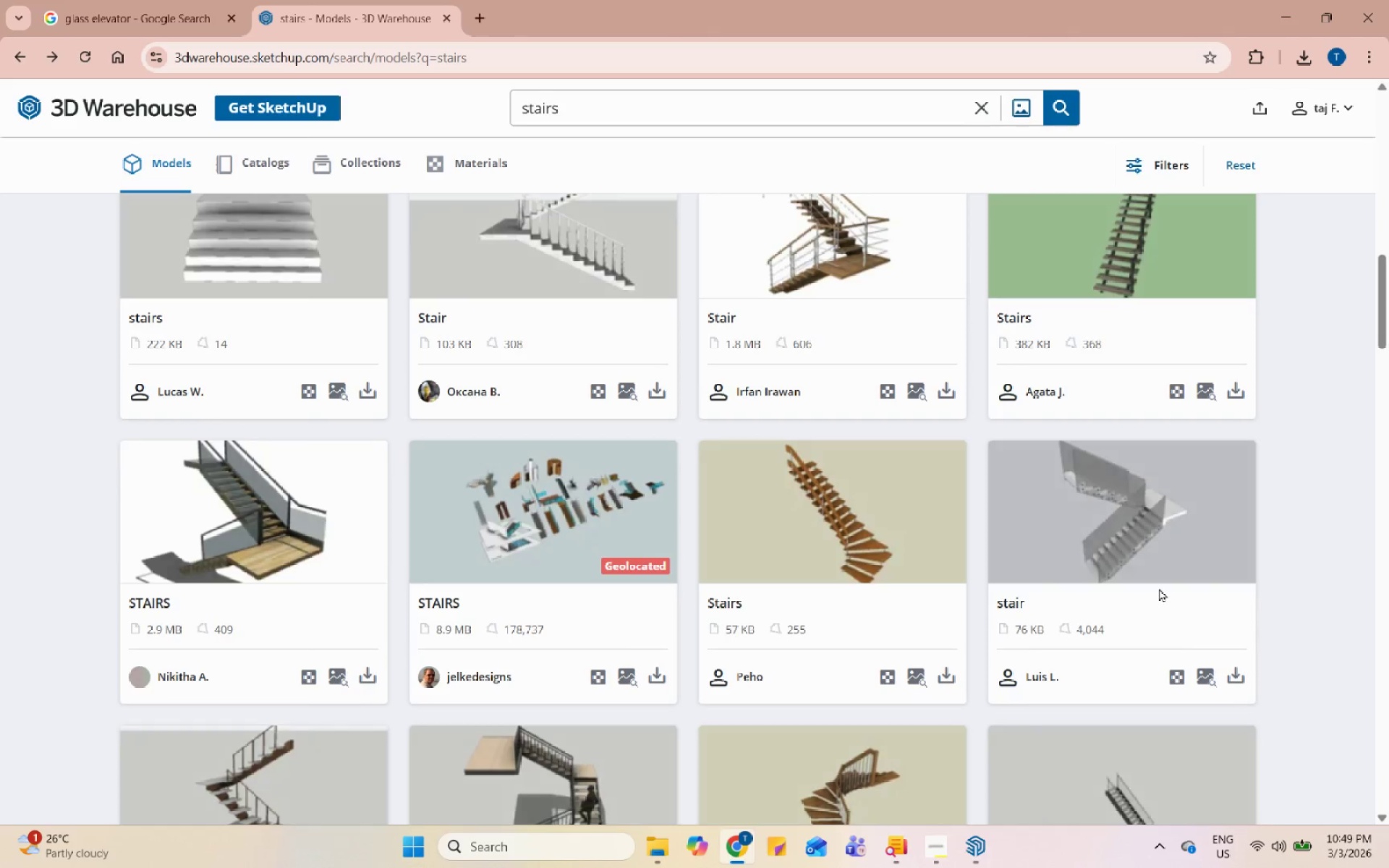 
scroll: coordinate [1159, 588], scroll_direction: down, amount: 5.0
 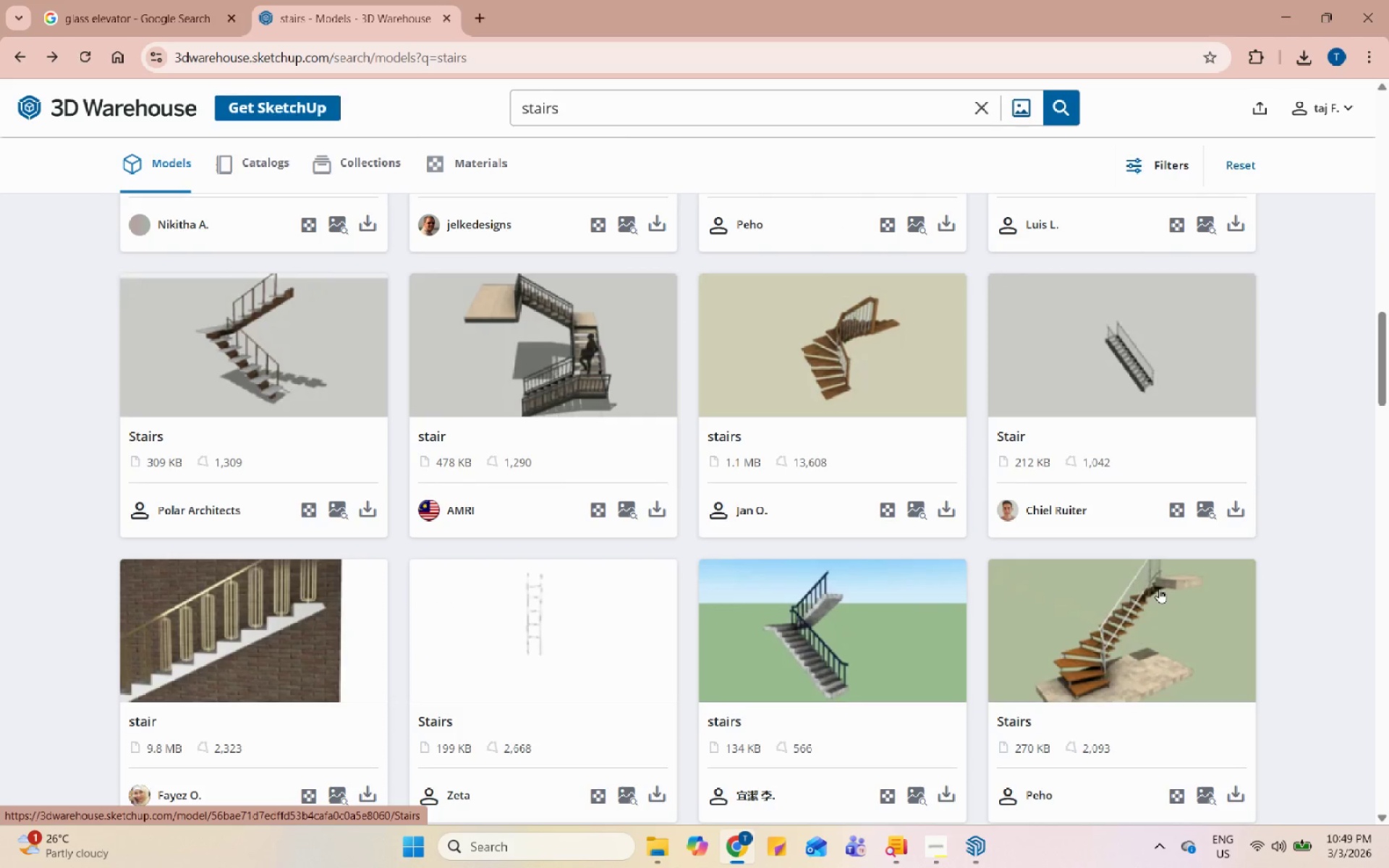 
left_click([604, 383])
 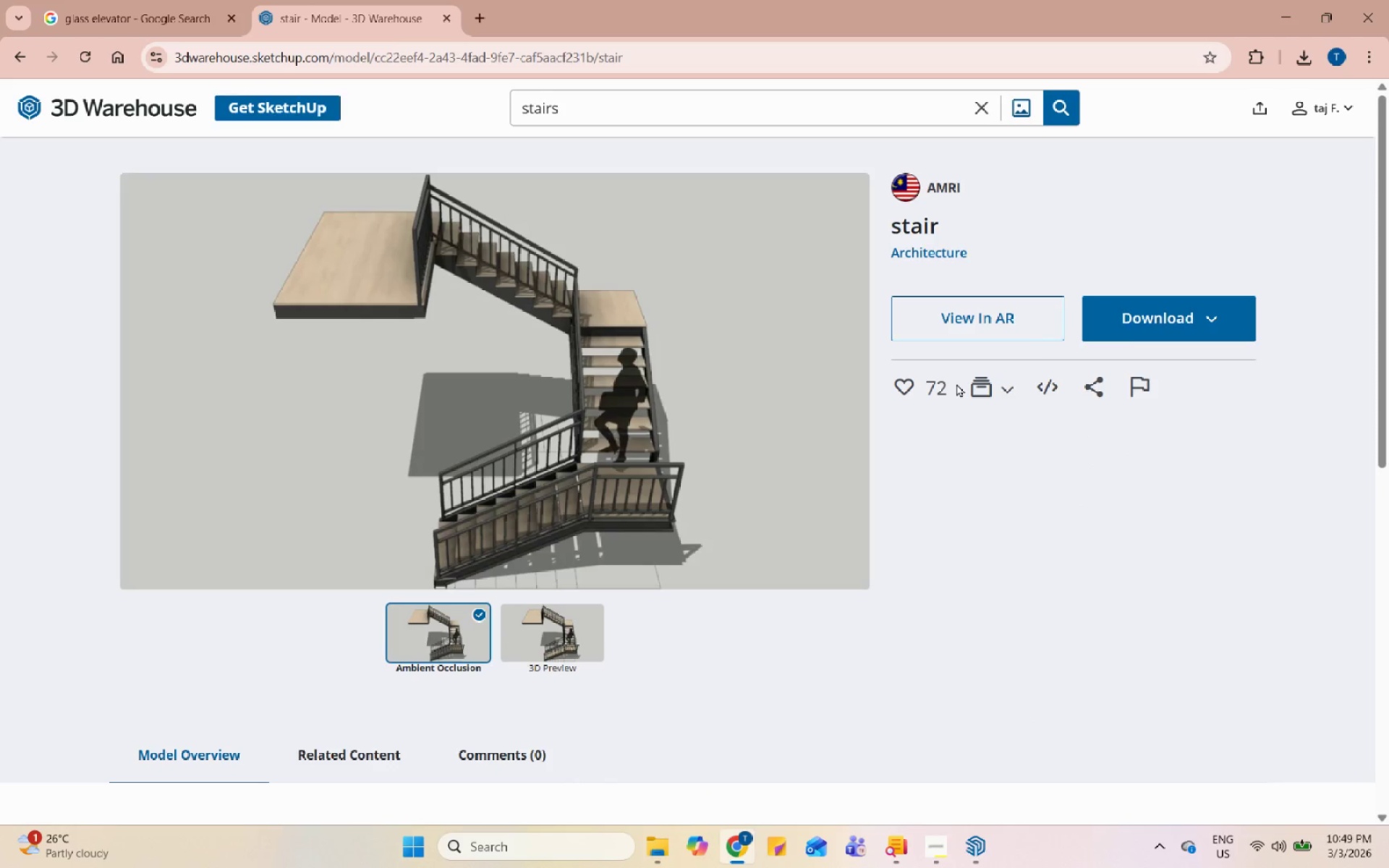 
left_click([1191, 326])
 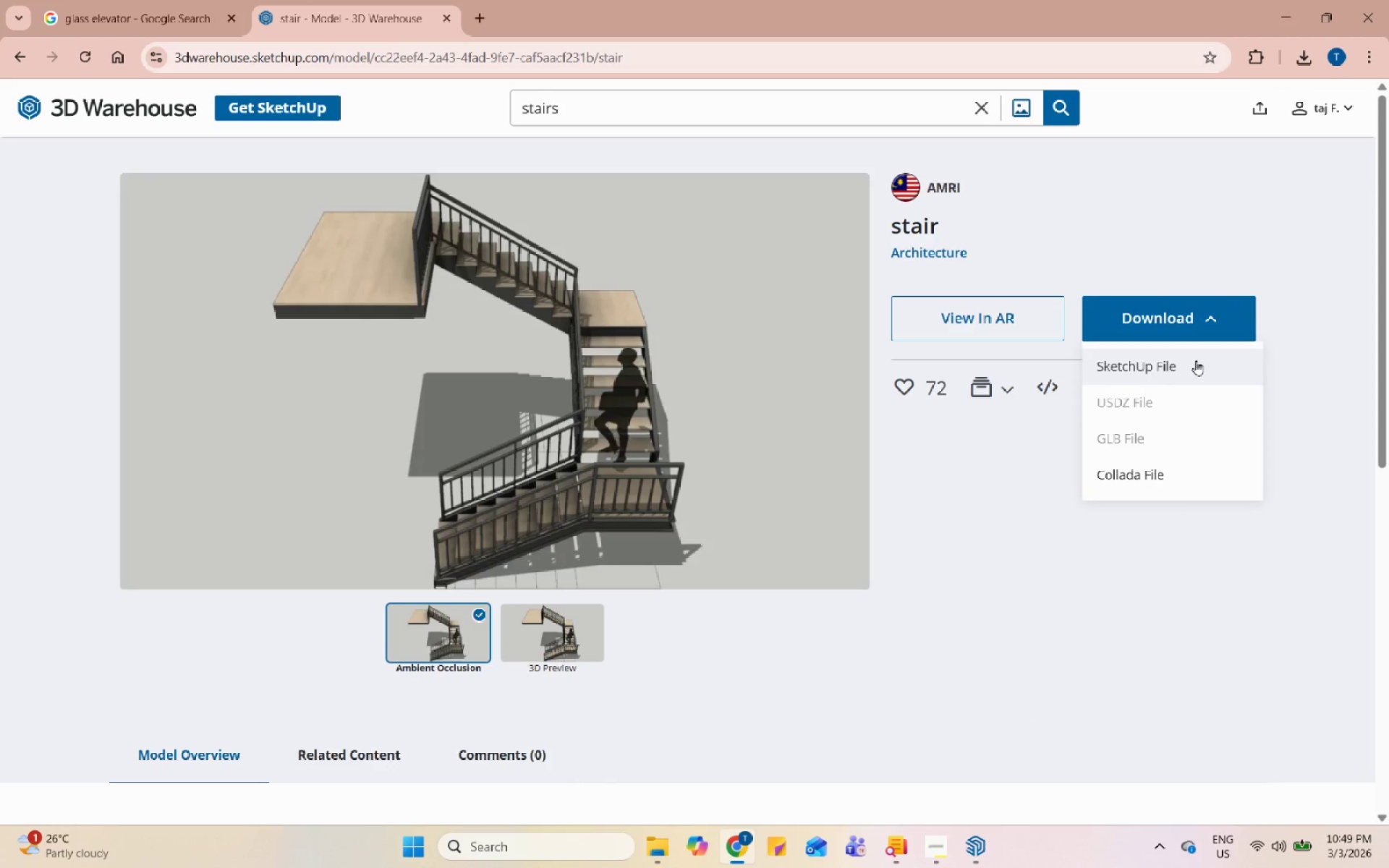 
left_click([1196, 360])
 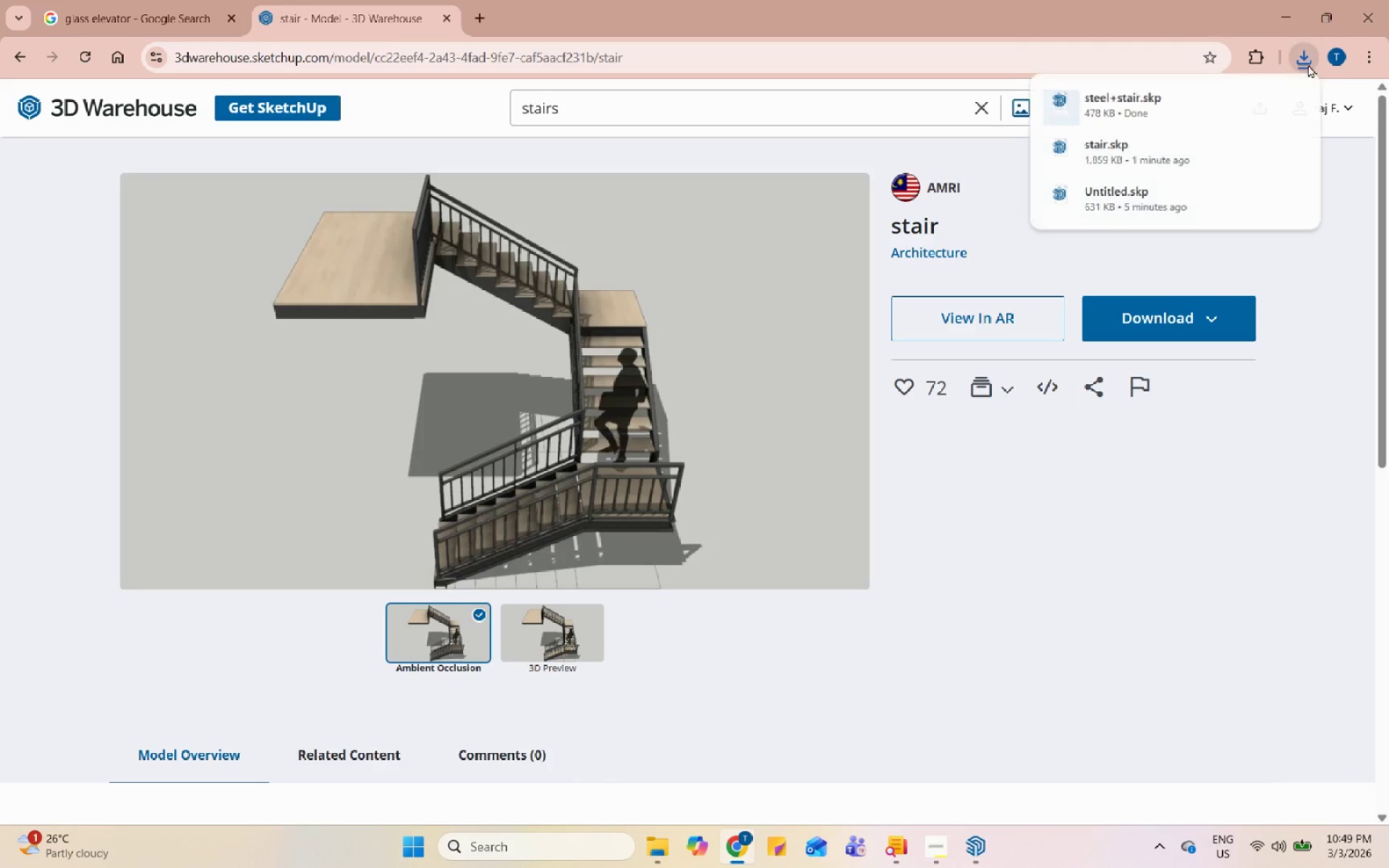 
left_click([1286, 10])
 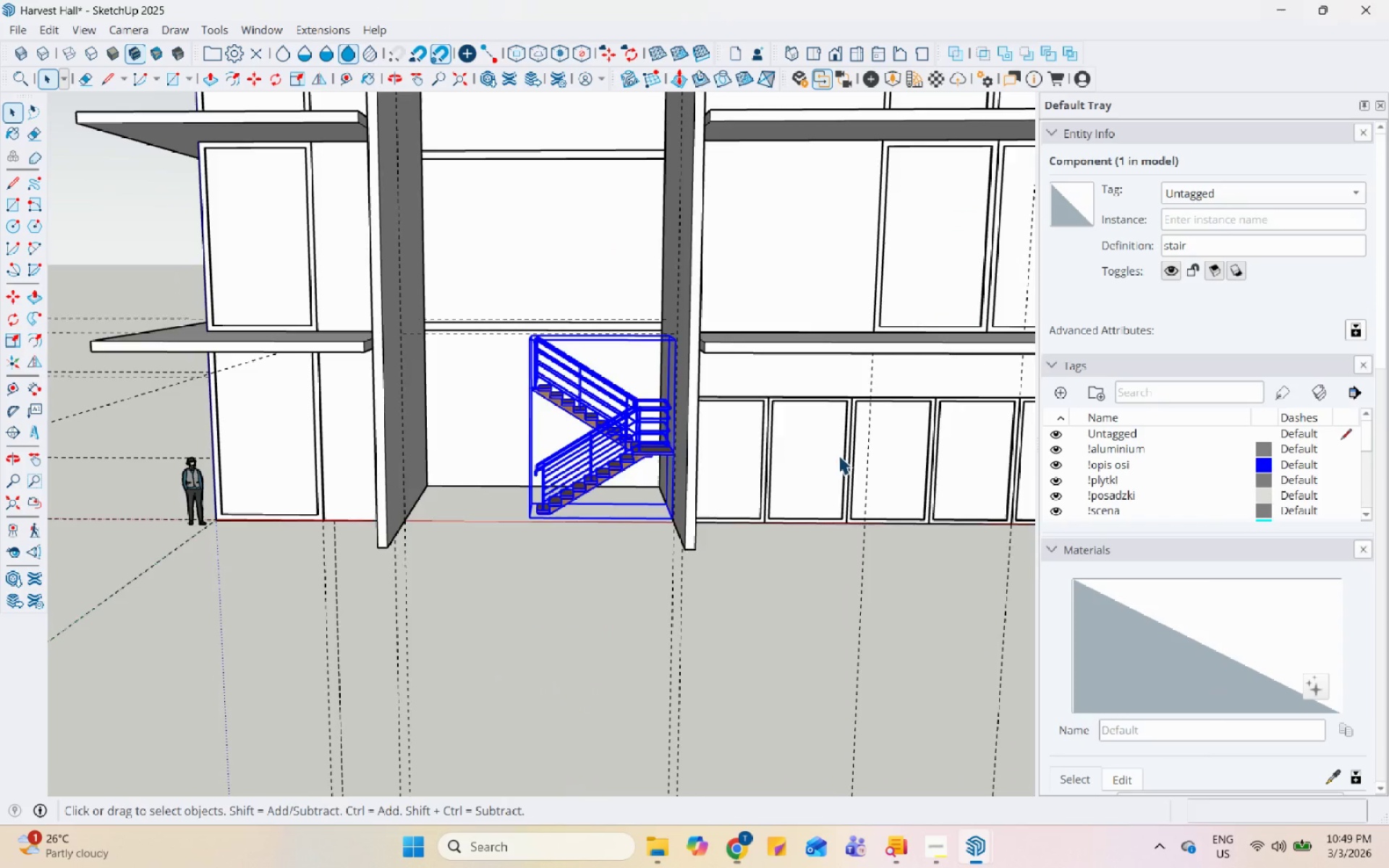 
scroll: coordinate [755, 441], scroll_direction: up, amount: 1.0
 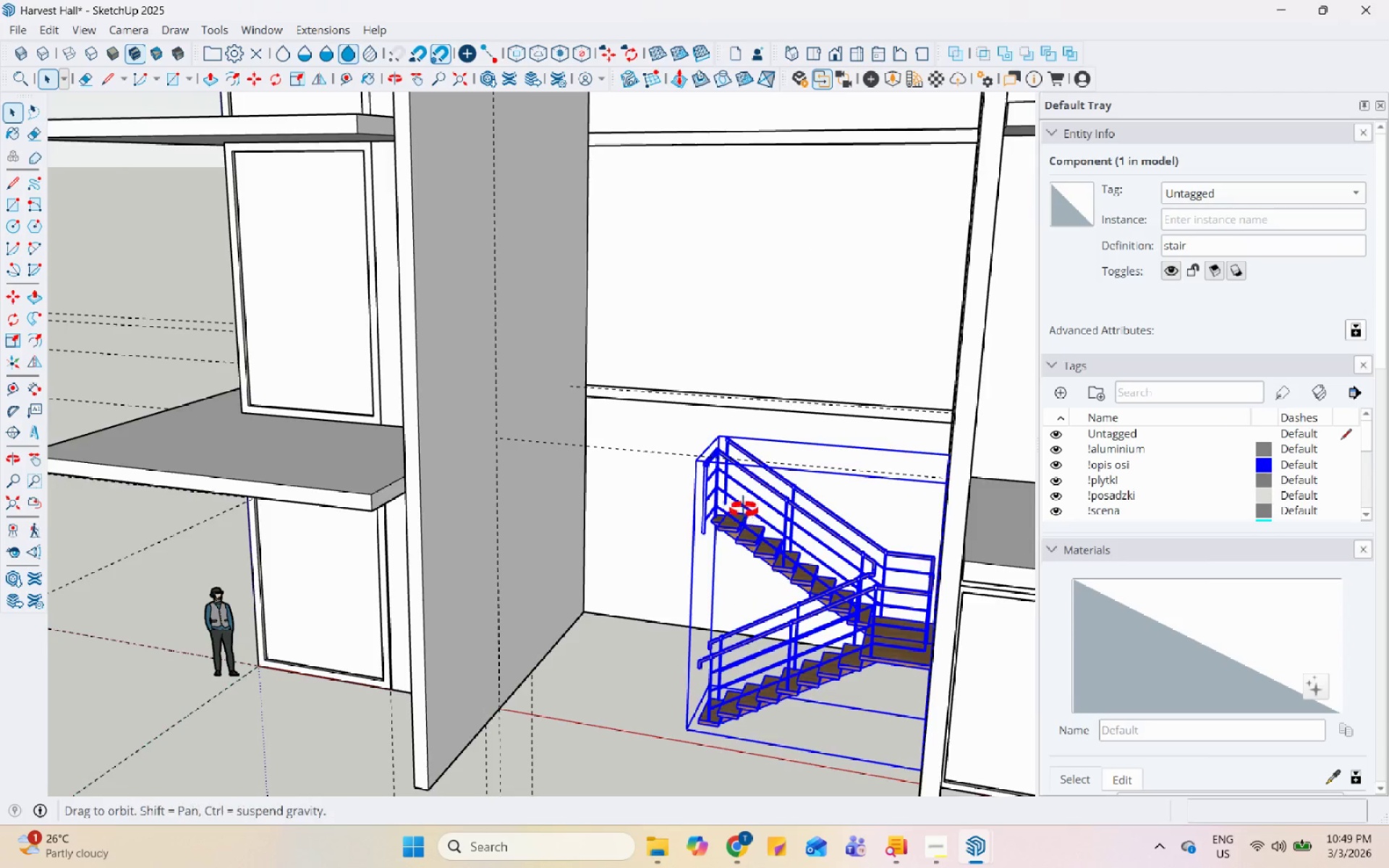 
scroll: coordinate [637, 587], scroll_direction: down, amount: 10.0
 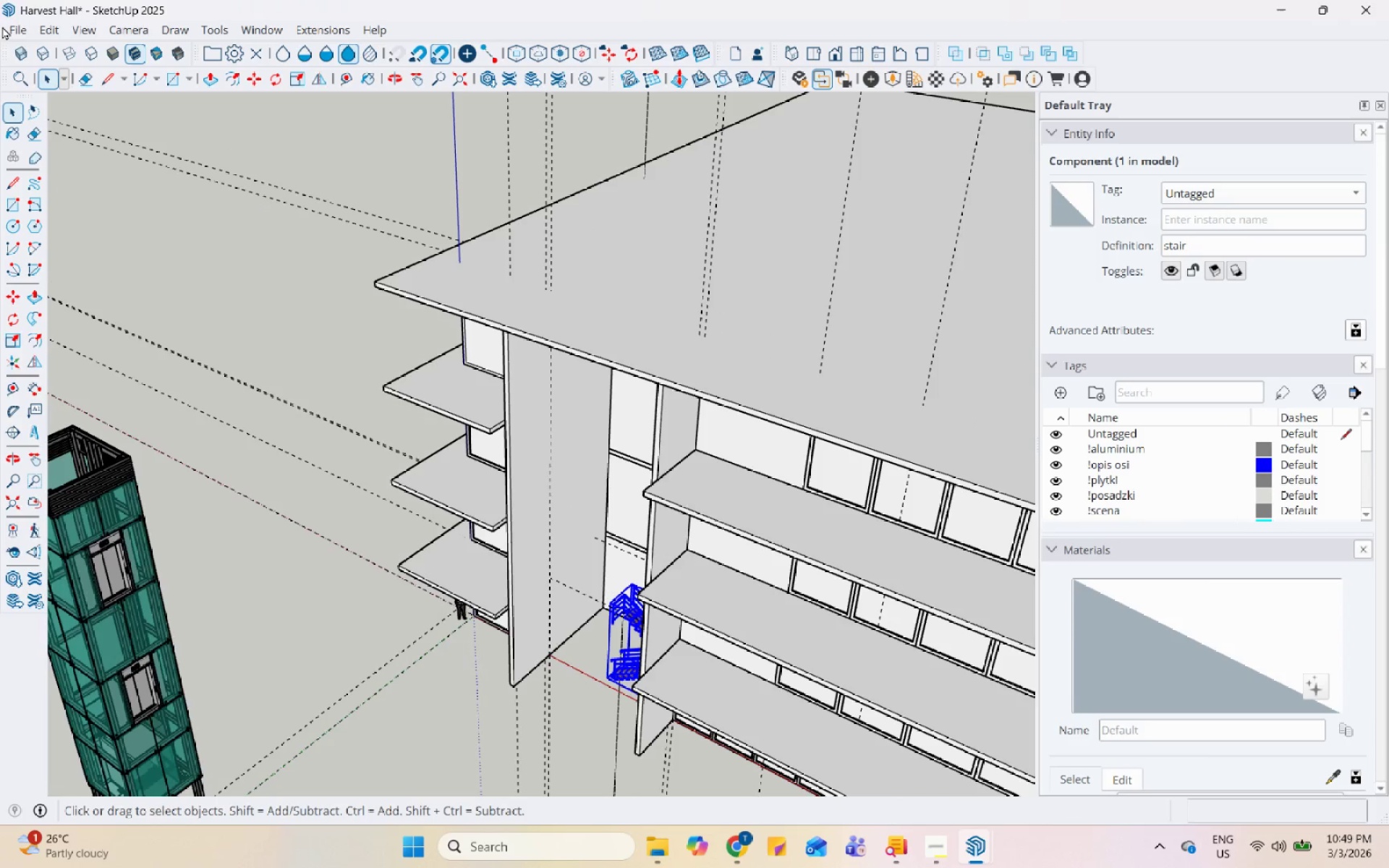 
left_click([8, 22])
 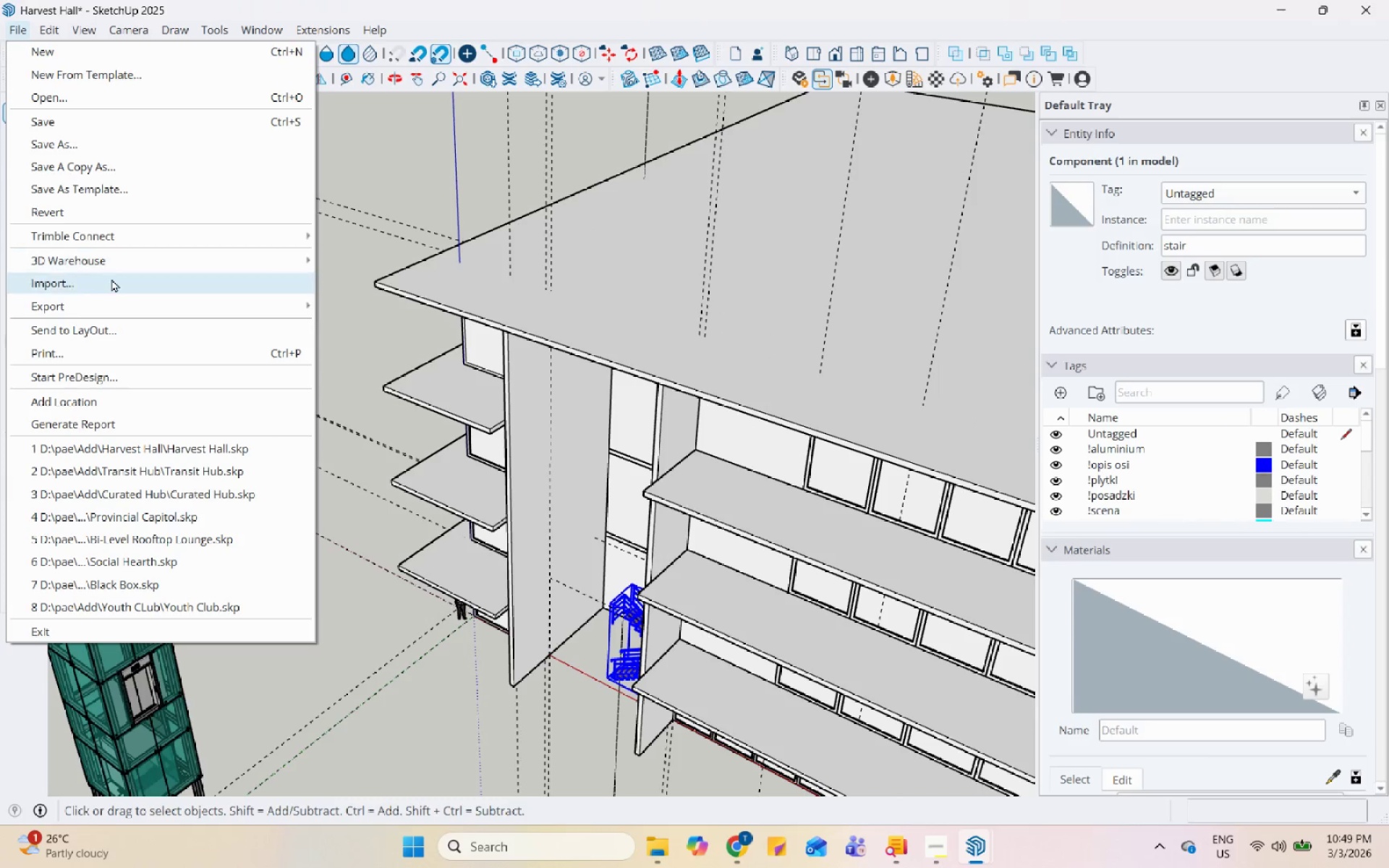 
left_click([113, 284])
 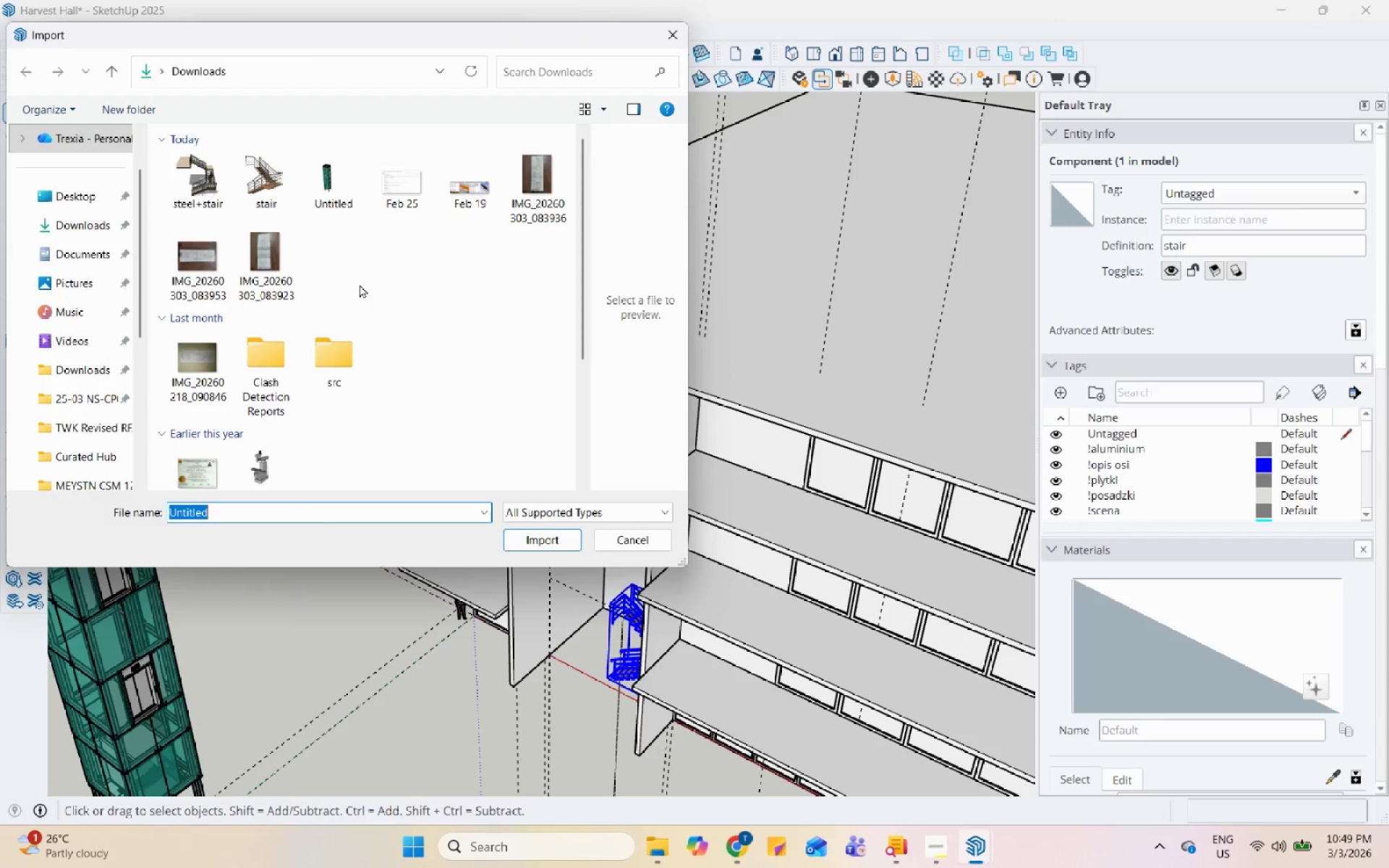 
left_click([203, 183])
 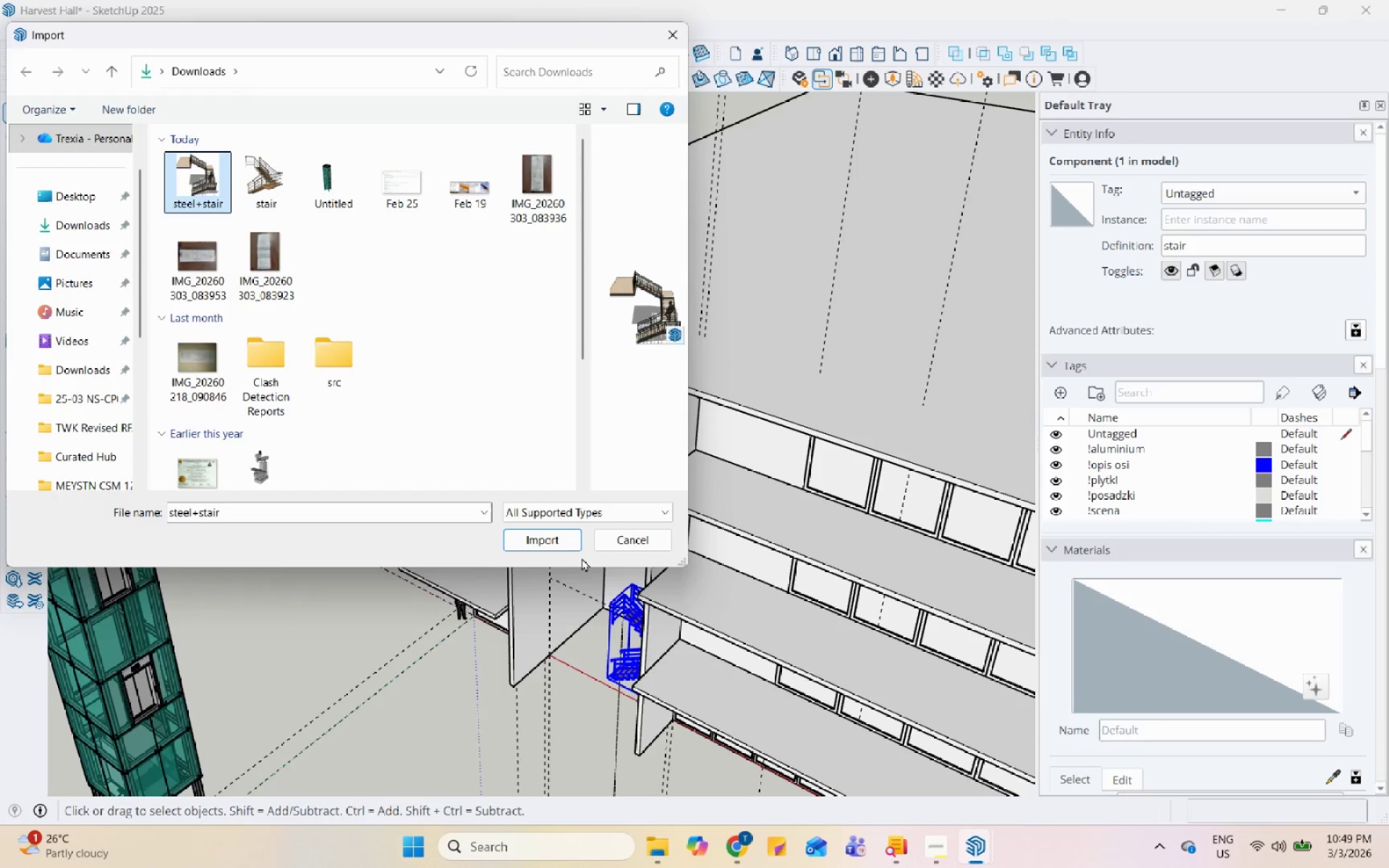 
left_click([548, 535])
 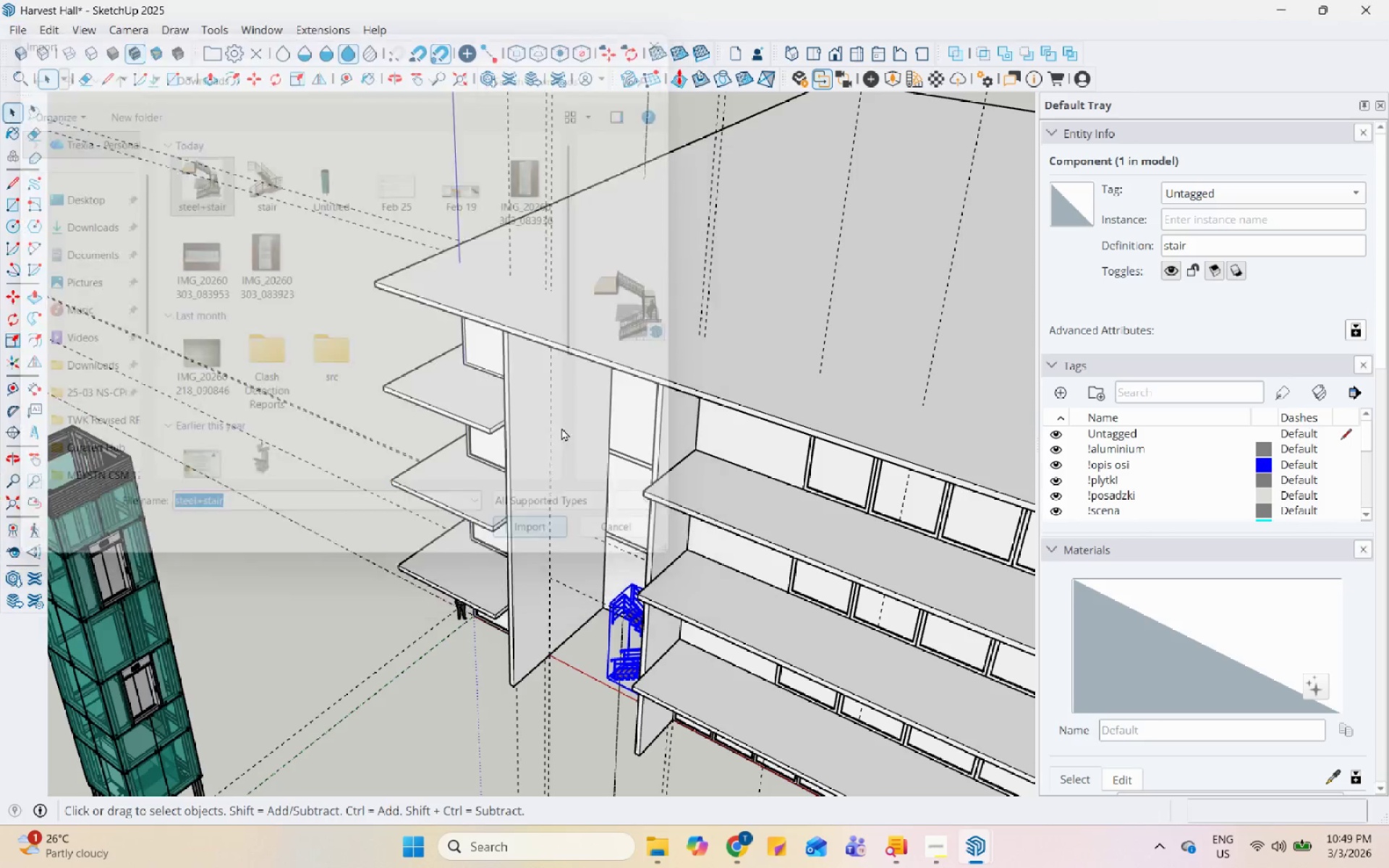 
scroll: coordinate [584, 375], scroll_direction: down, amount: 7.0
 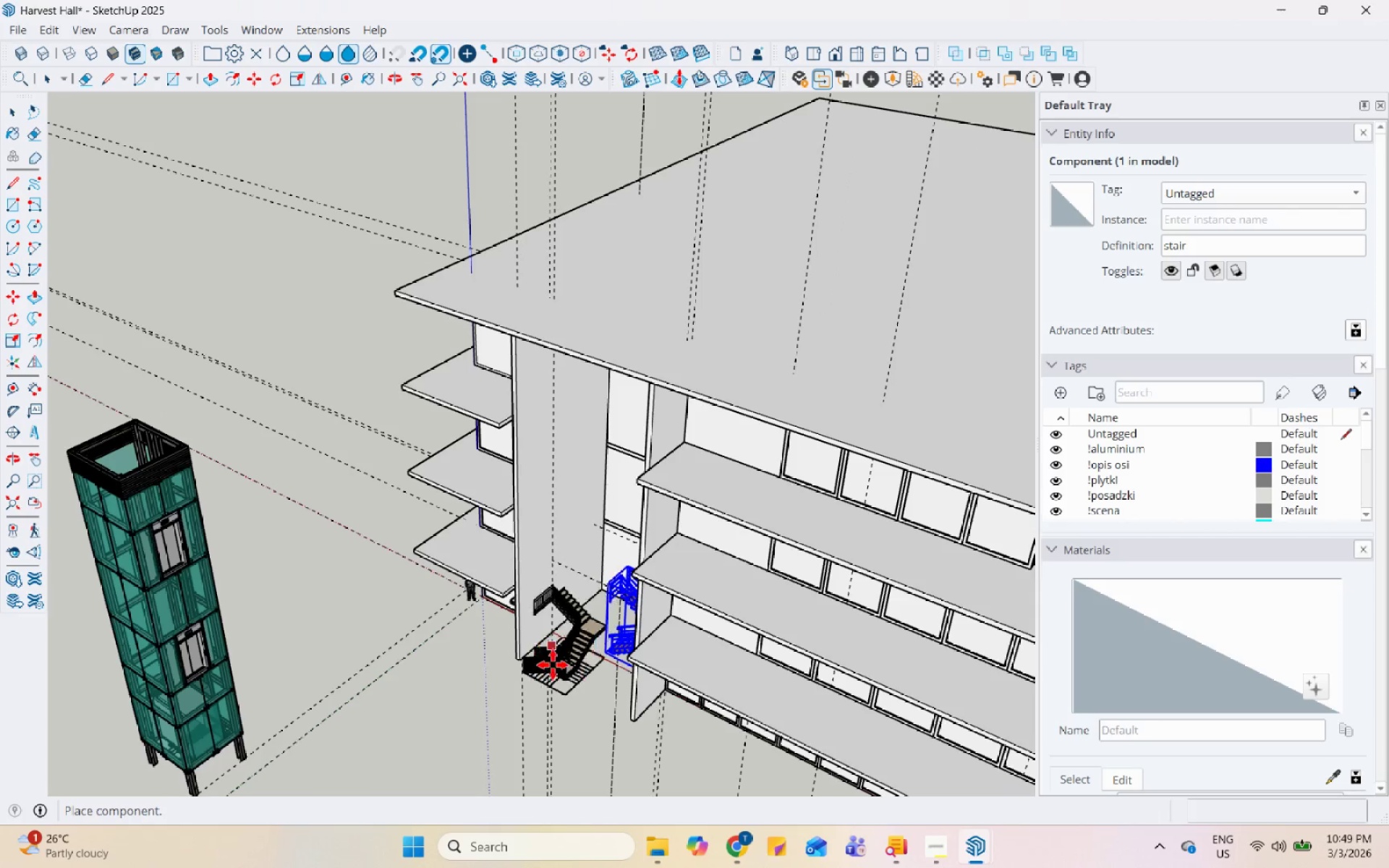 
scroll: coordinate [619, 624], scroll_direction: up, amount: 11.0
 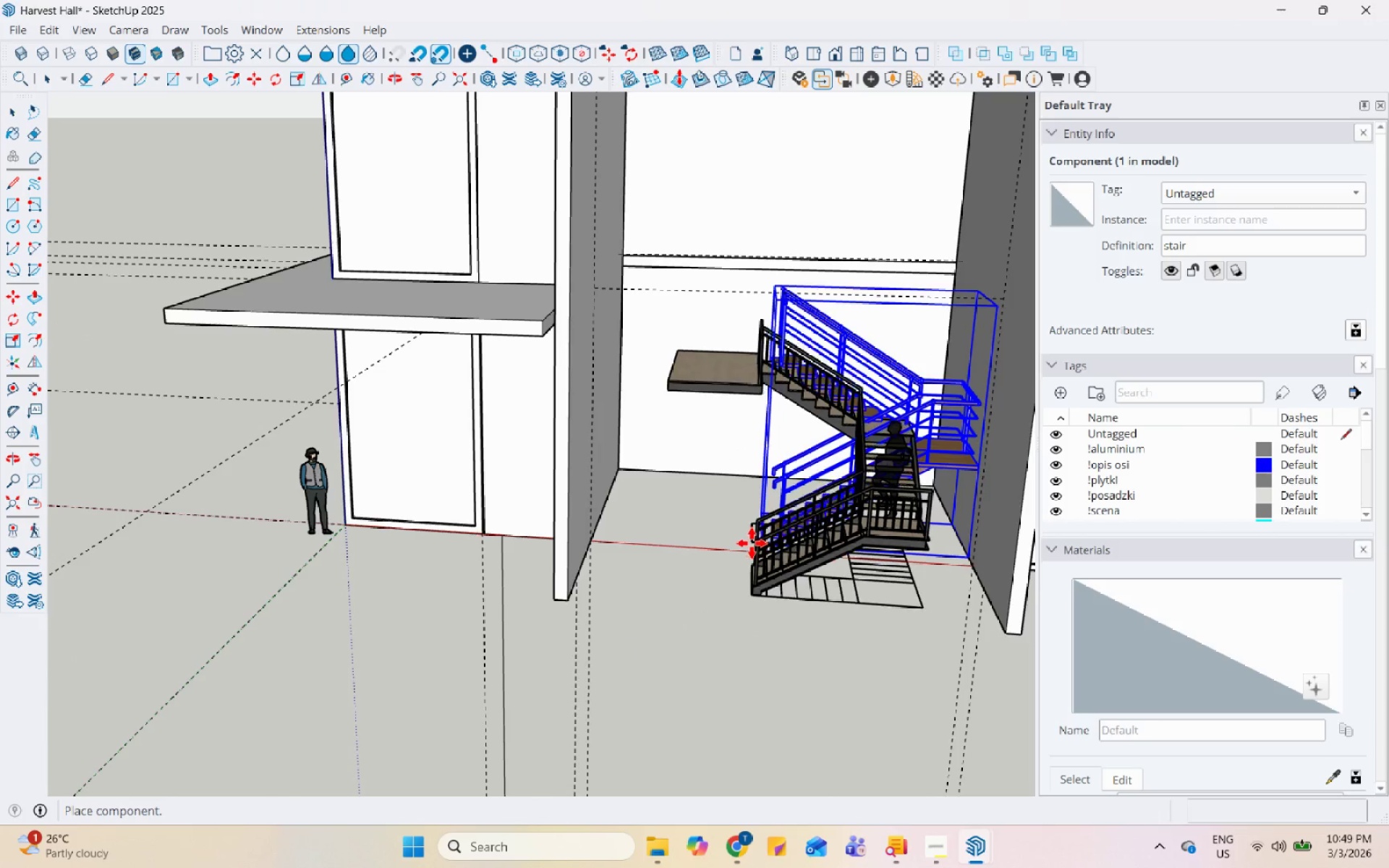 
left_click([747, 566])
 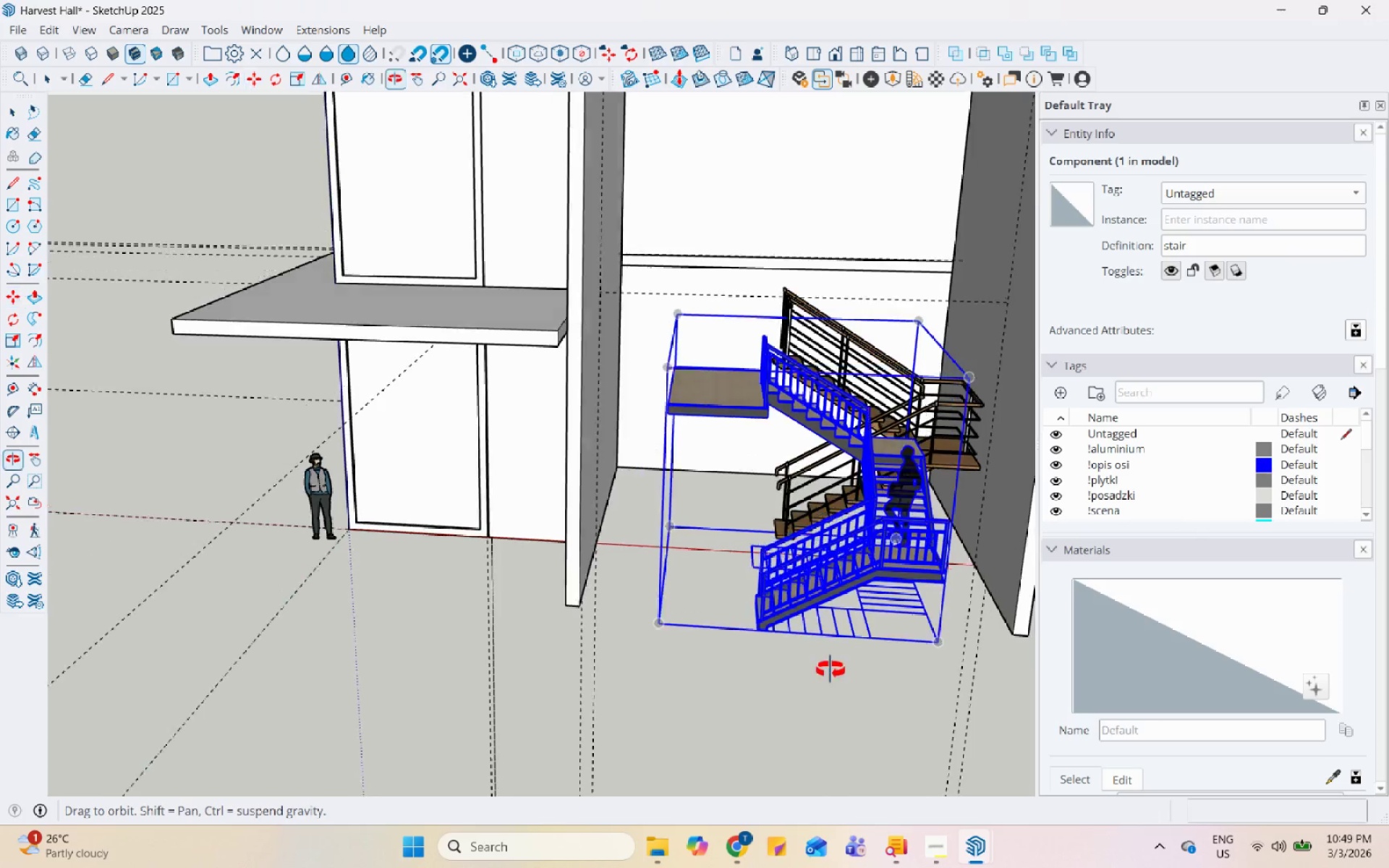 
key(Space)
 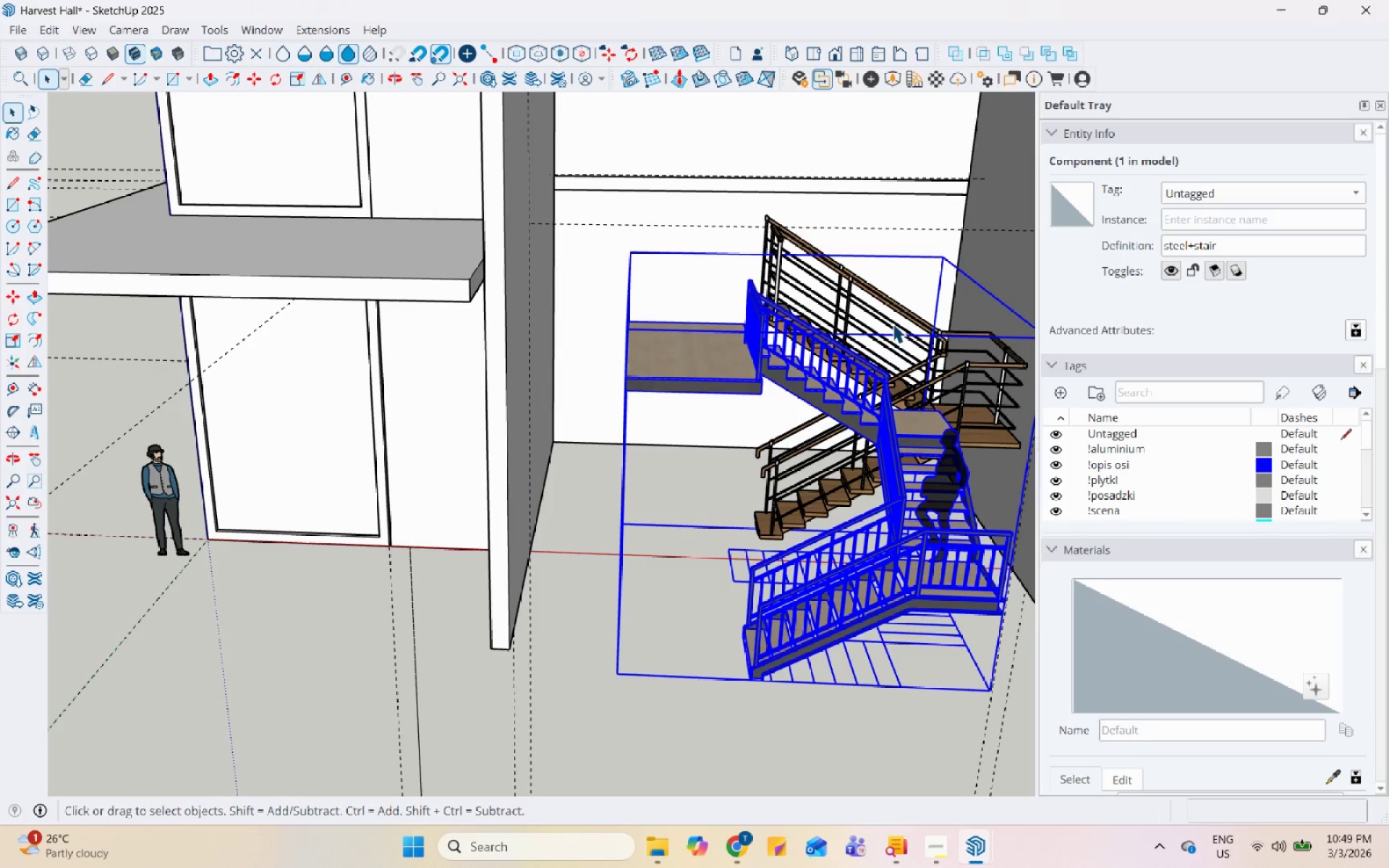 
left_click([893, 323])
 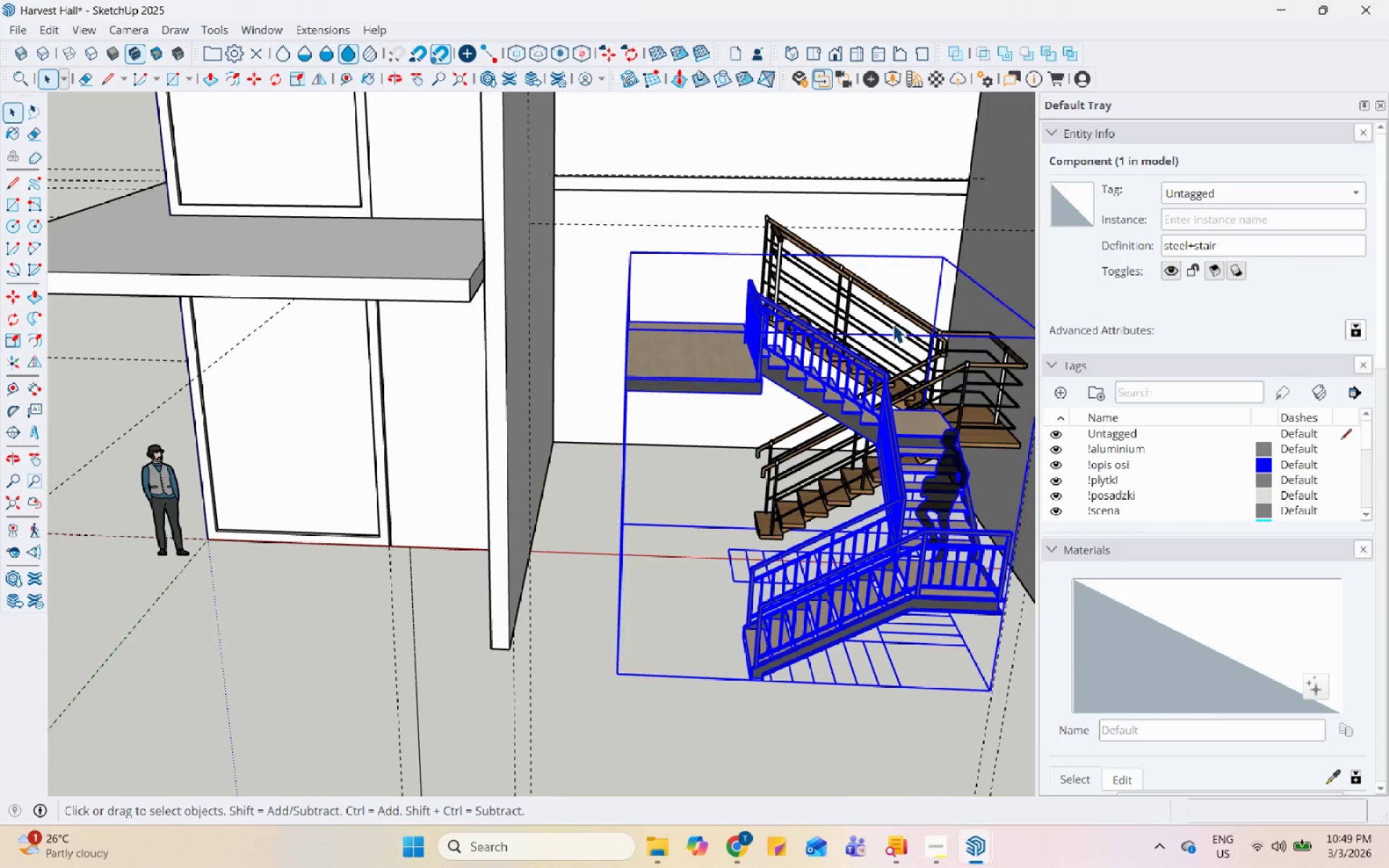 
scroll: coordinate [875, 465], scroll_direction: up, amount: 3.0
 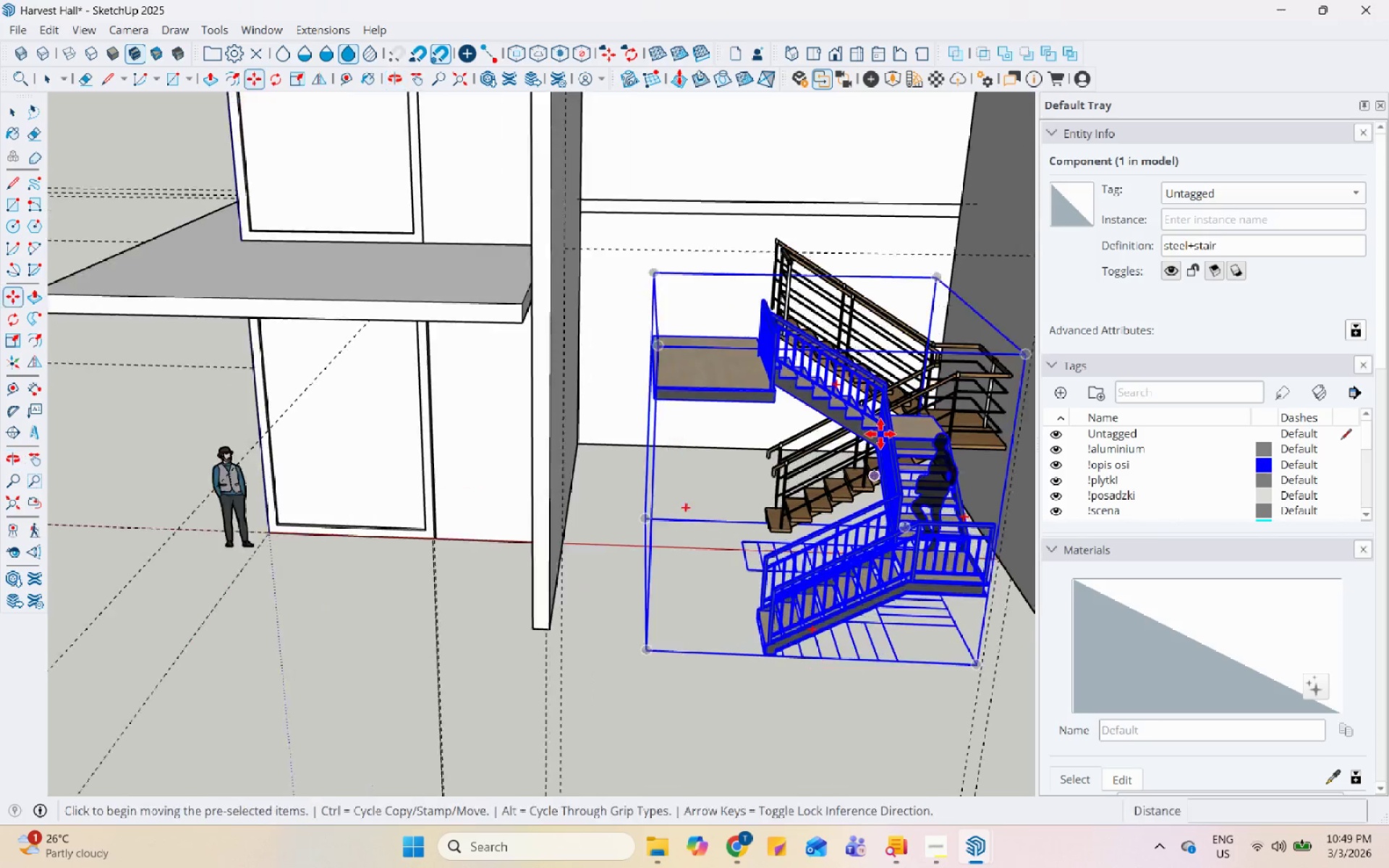 
right_click([893, 323])
 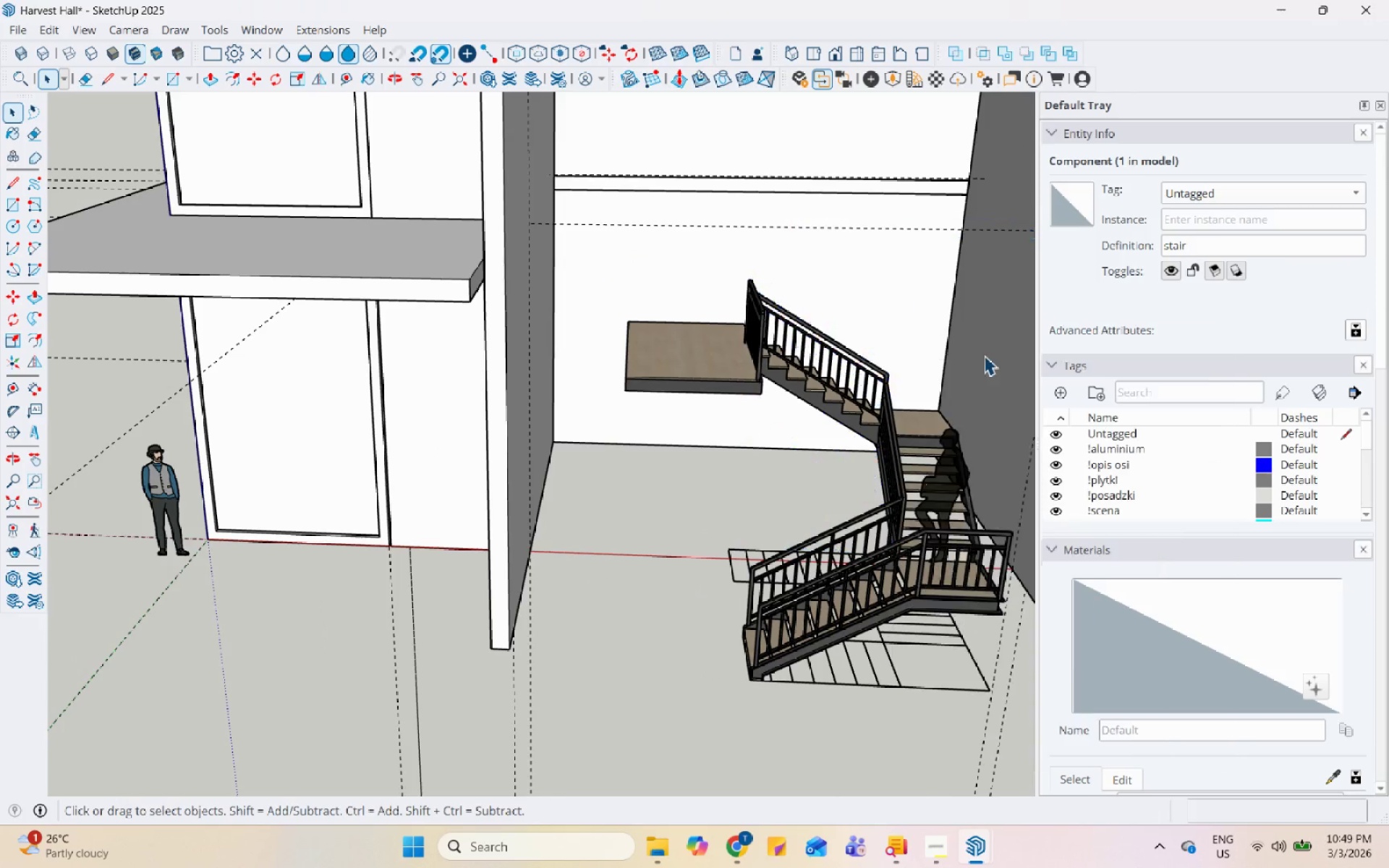 
left_click([897, 709])
 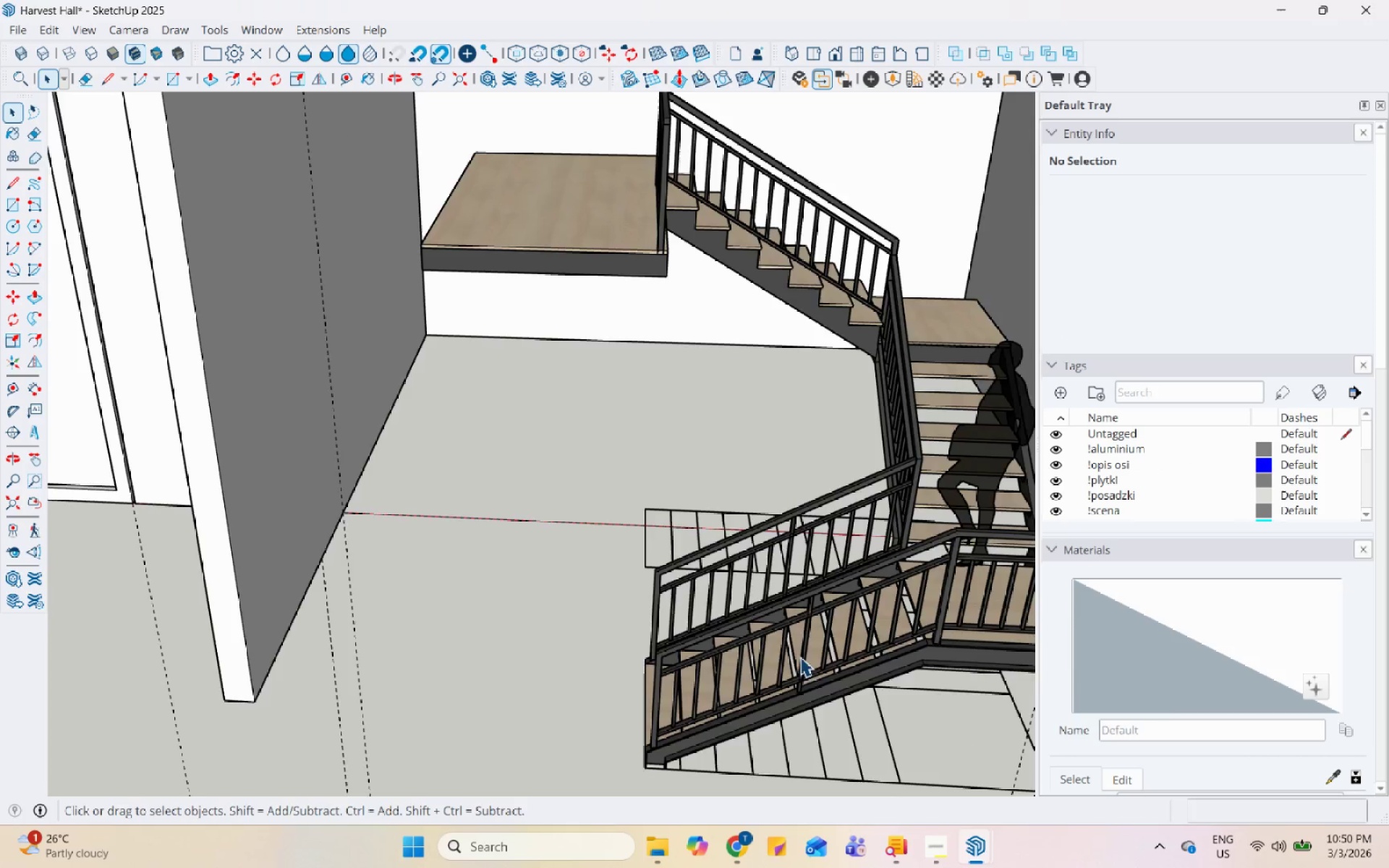 
scroll: coordinate [878, 661], scroll_direction: up, amount: 6.0
 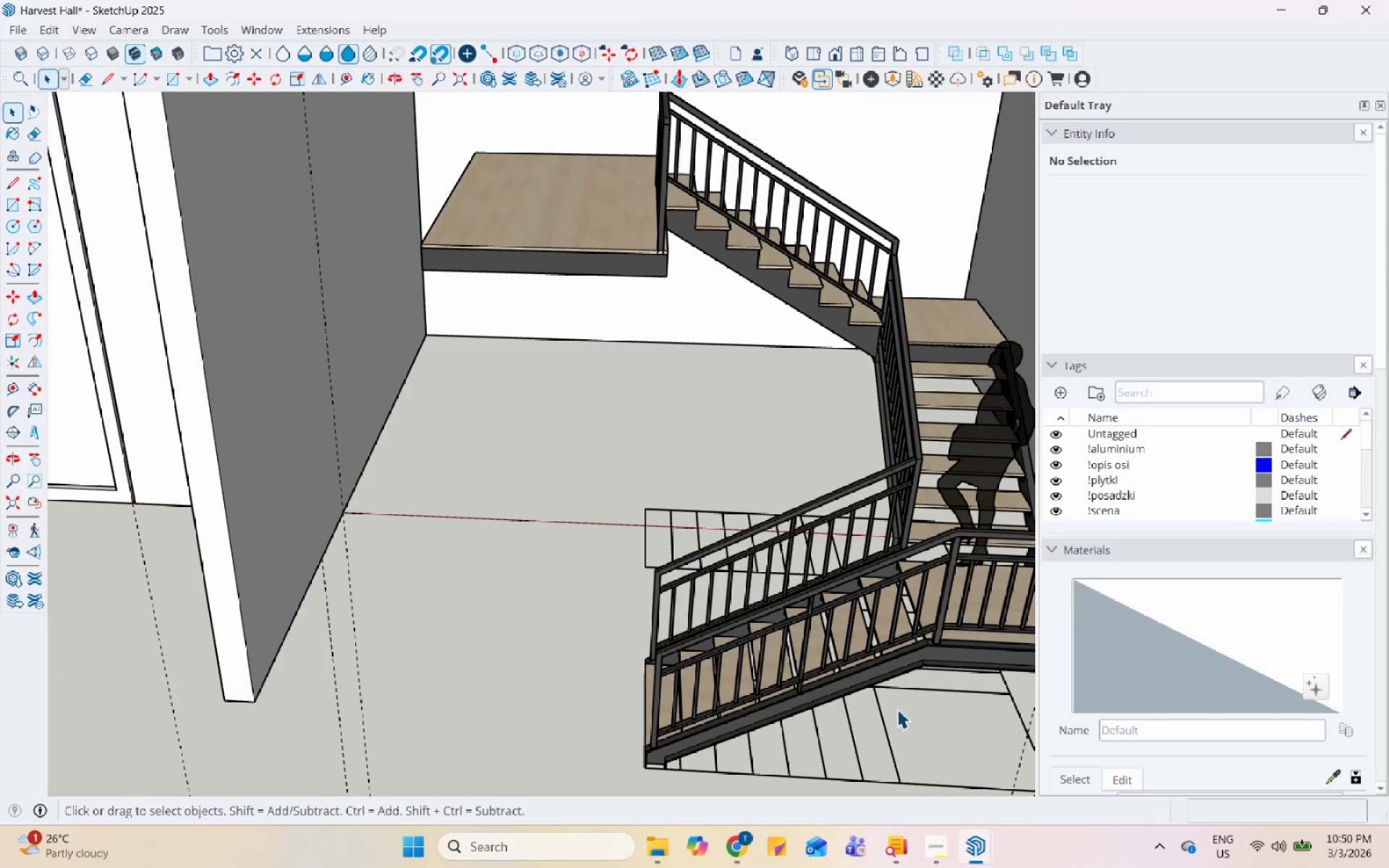 
scroll: coordinate [541, 505], scroll_direction: down, amount: 7.0
 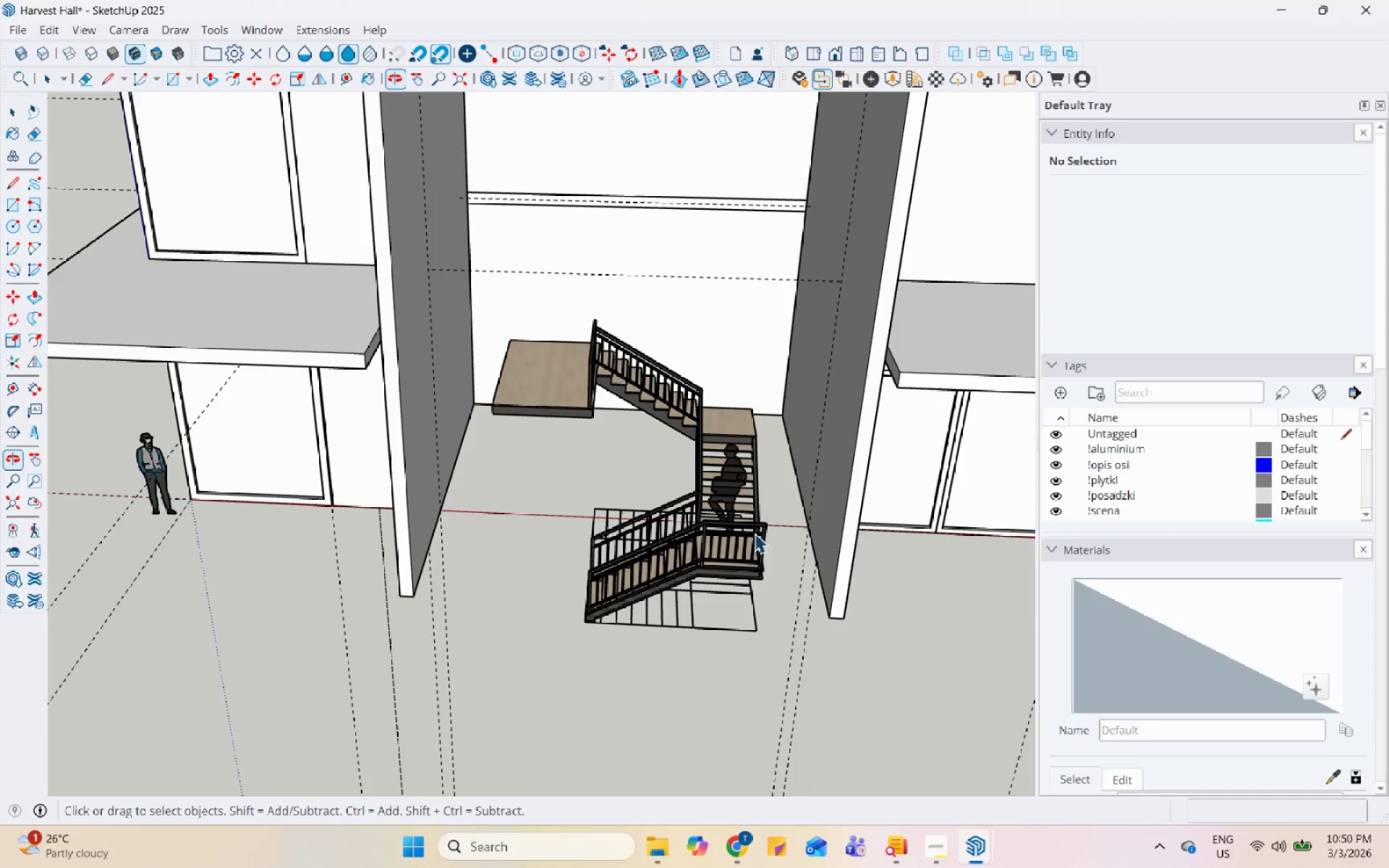 
left_click([738, 525])
 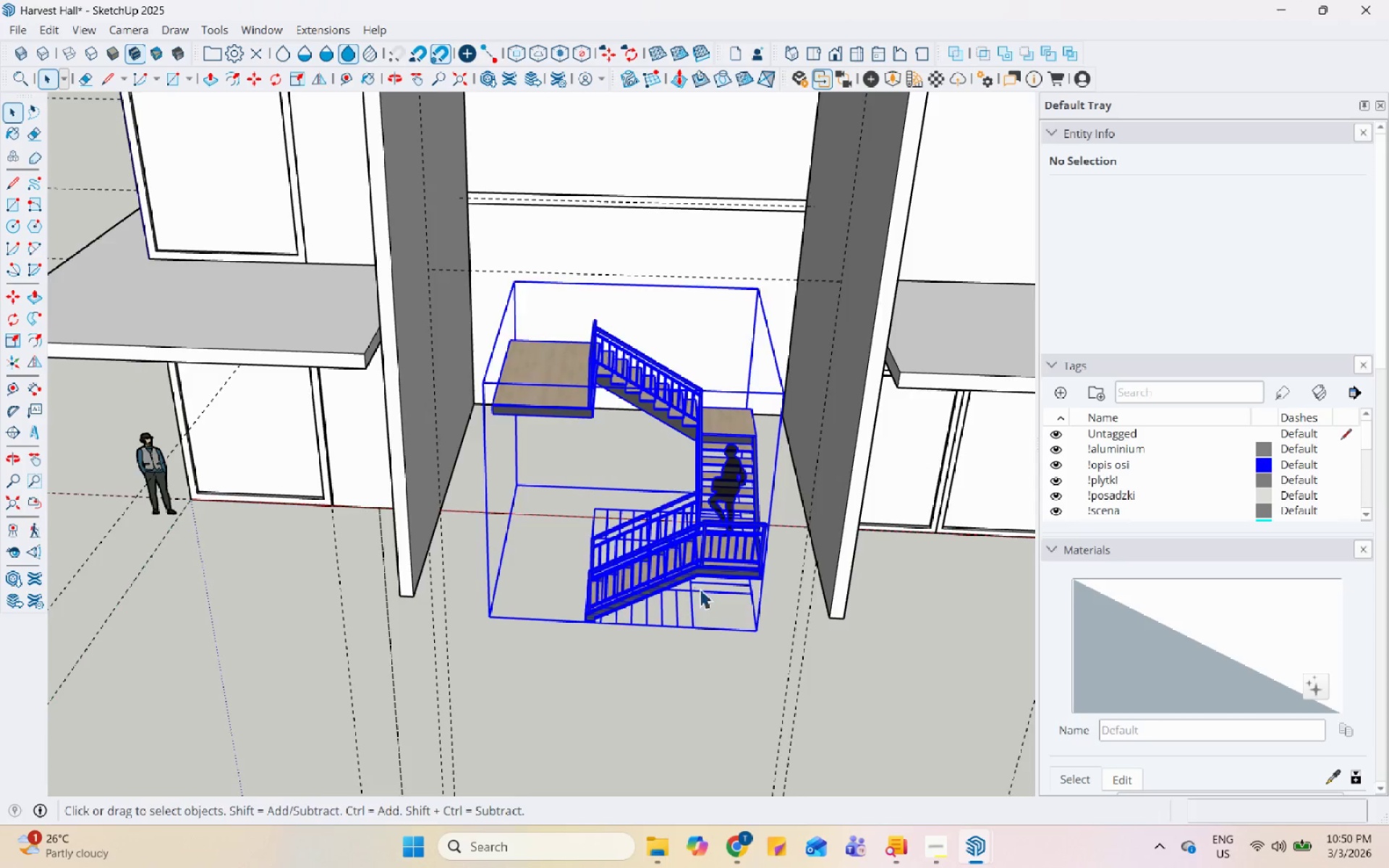 
scroll: coordinate [846, 599], scroll_direction: up, amount: 10.0
 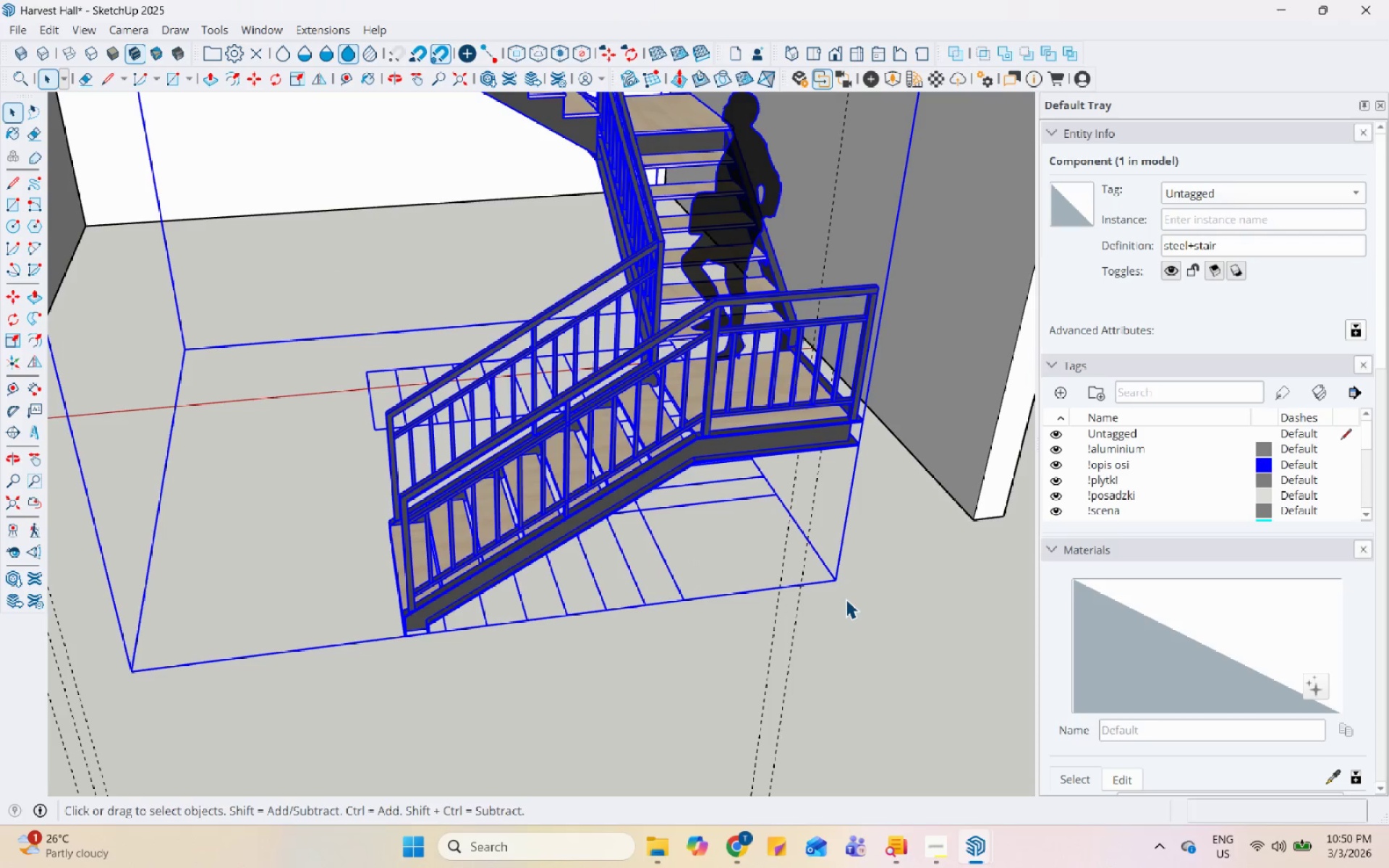 
key(M)
 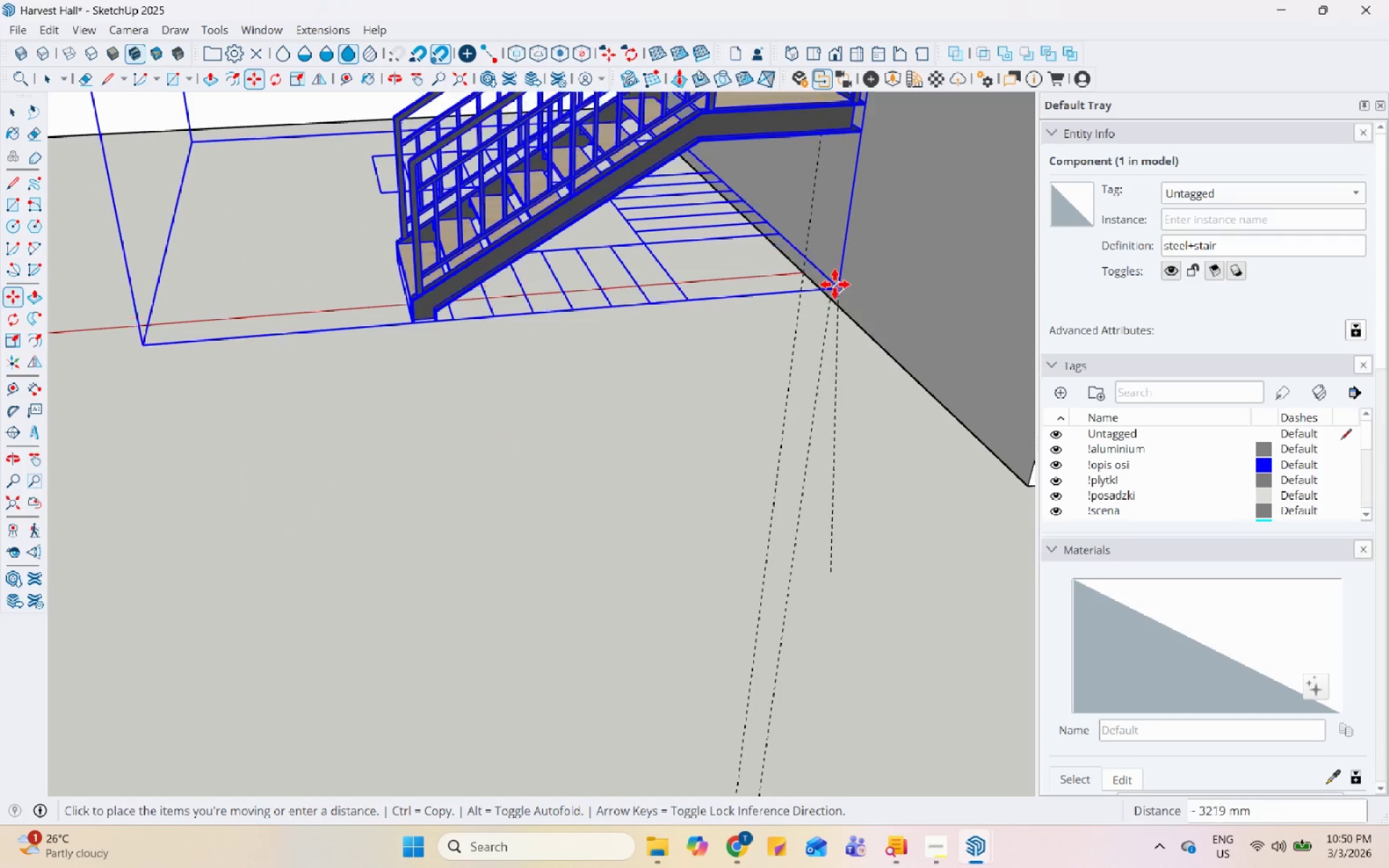 
left_click([793, 271])
 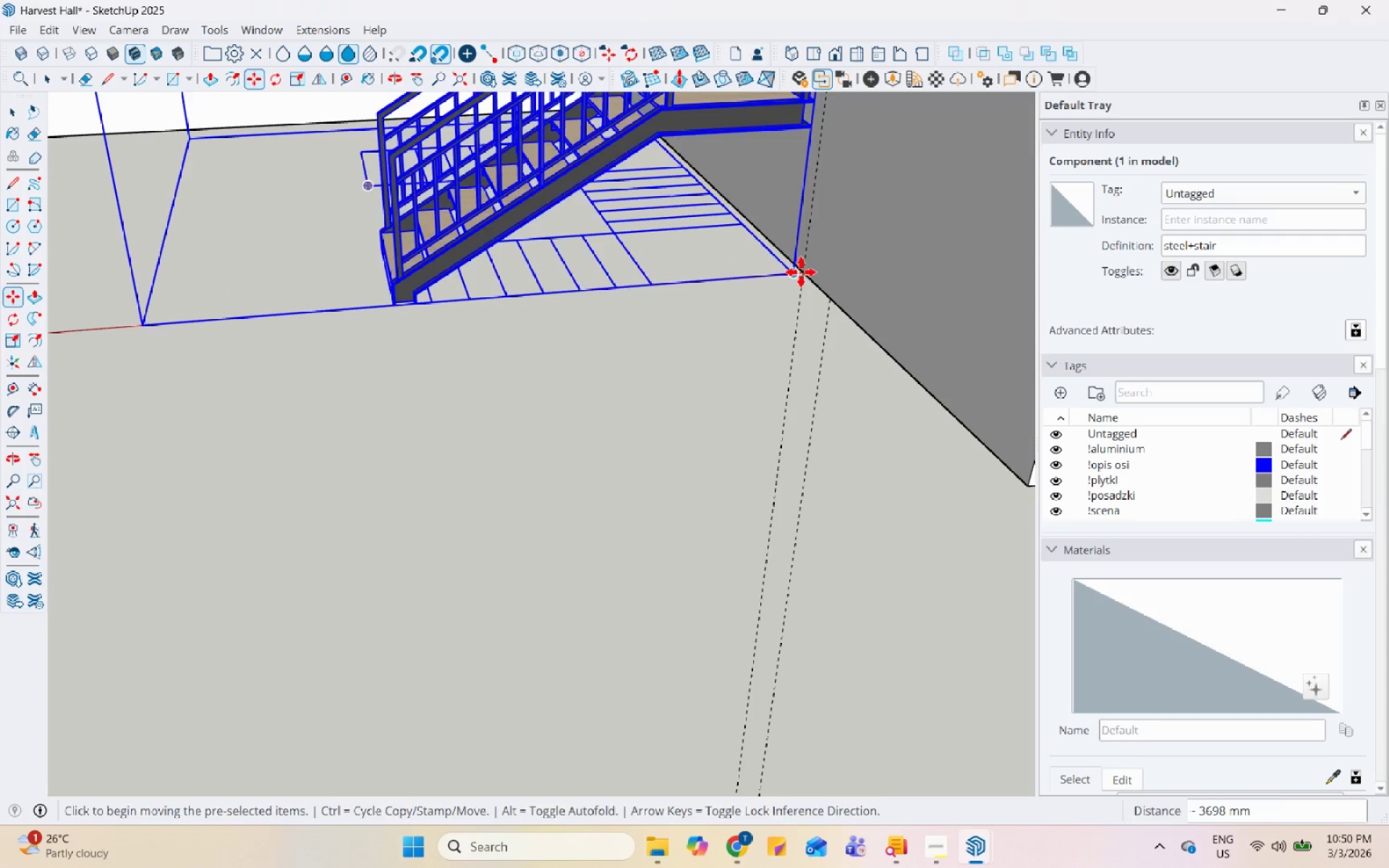 
left_click([783, 274])
 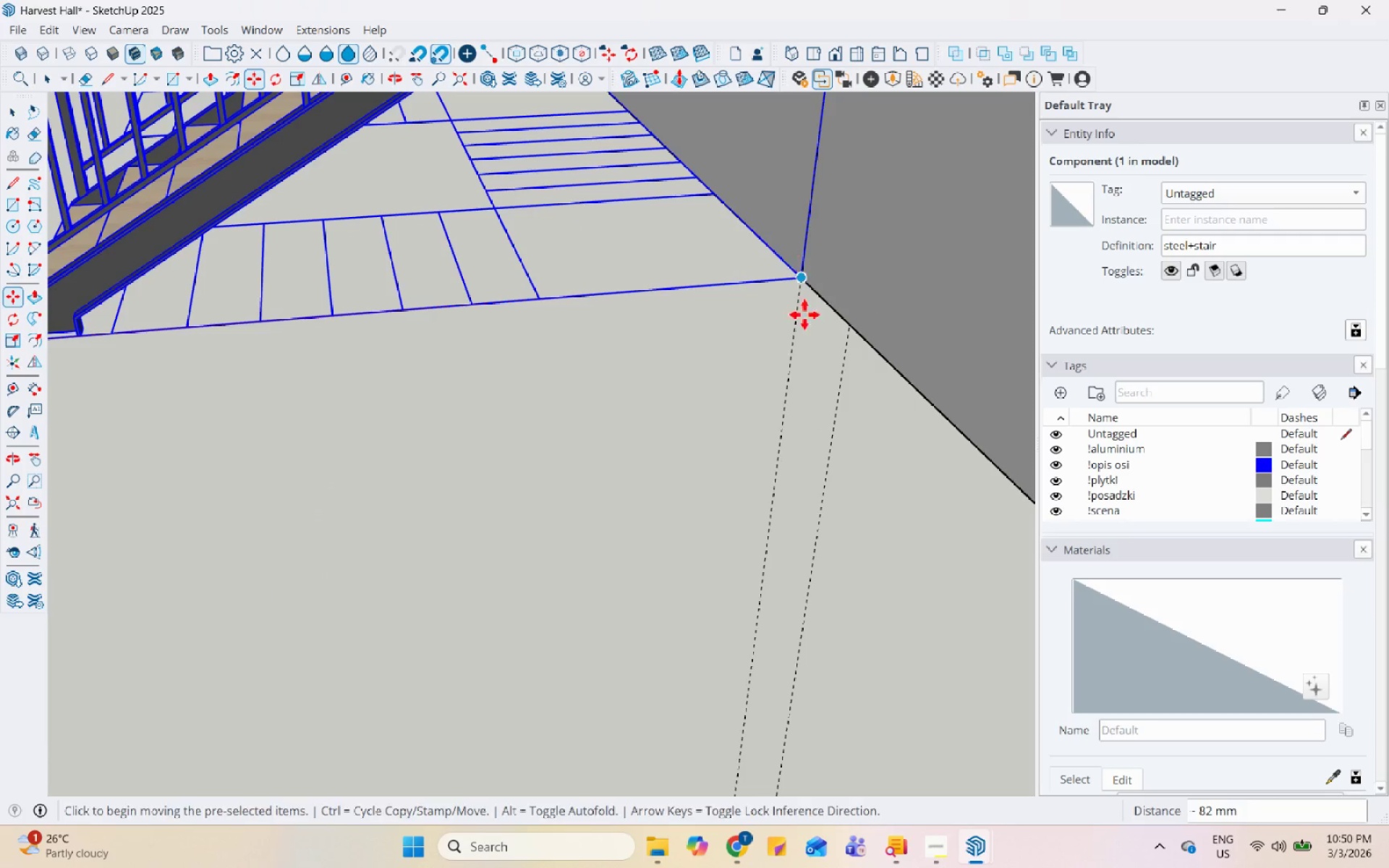 
scroll: coordinate [805, 266], scroll_direction: up, amount: 6.0
 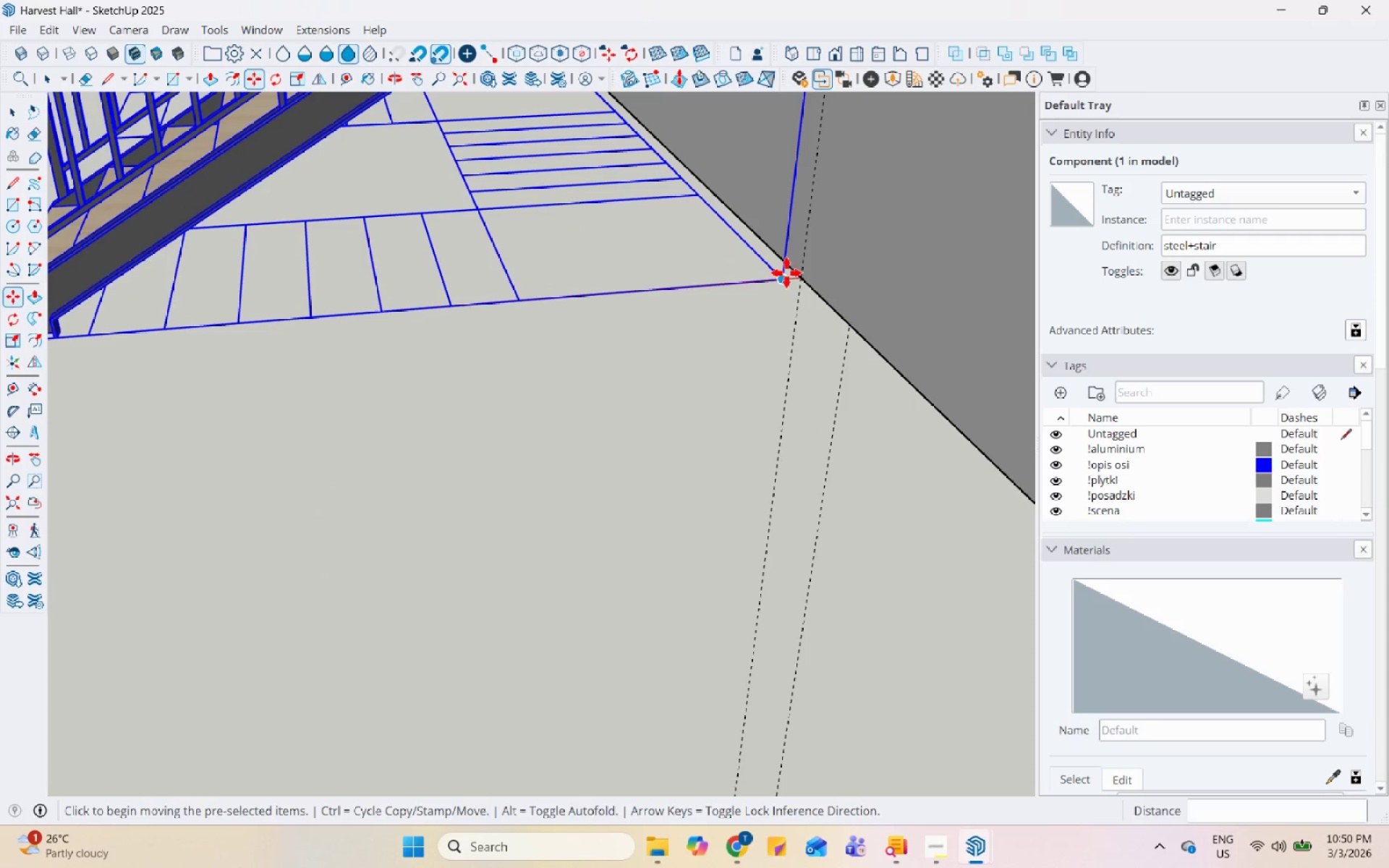 
scroll: coordinate [731, 611], scroll_direction: down, amount: 13.0
 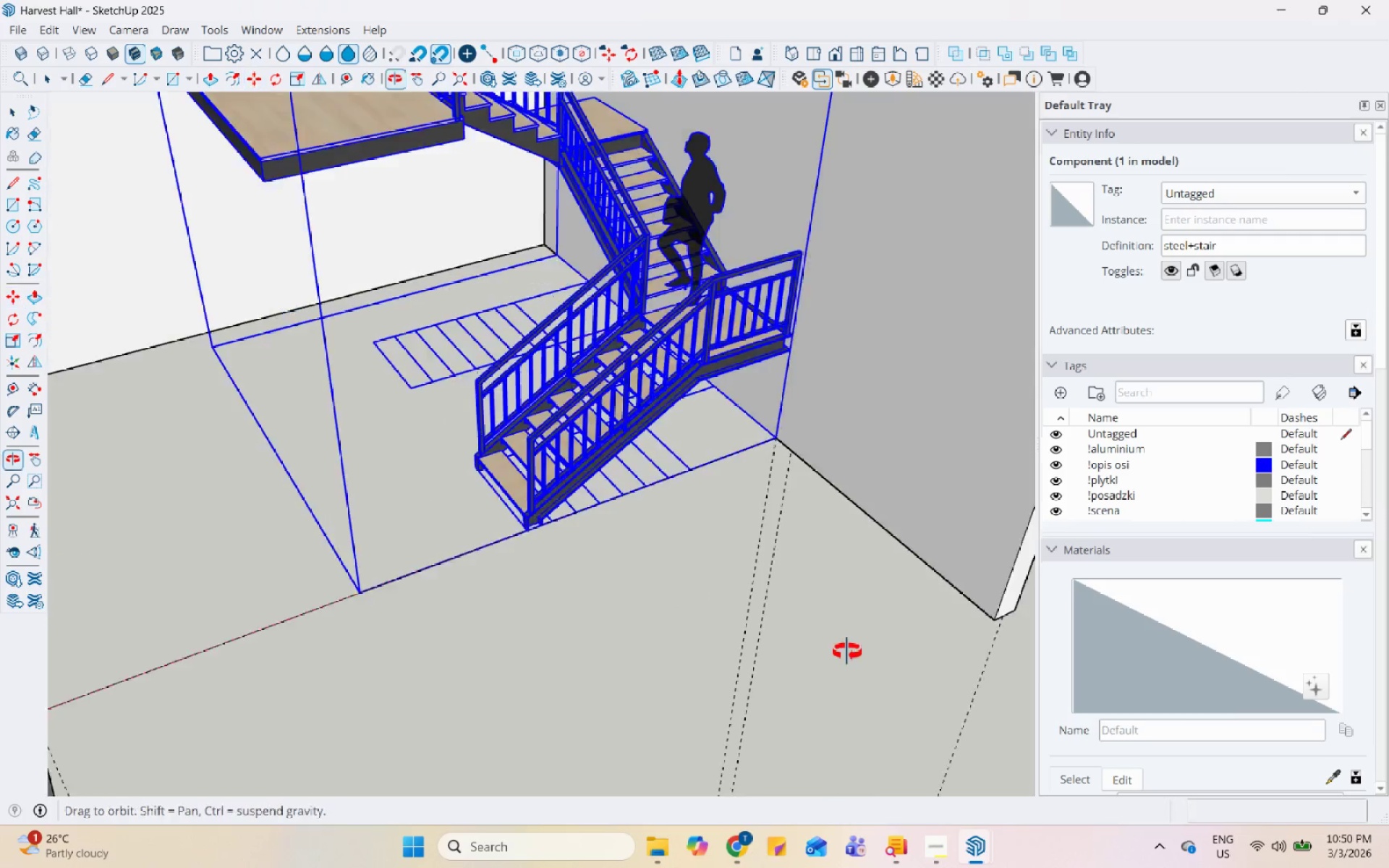 
left_click([548, 454])
 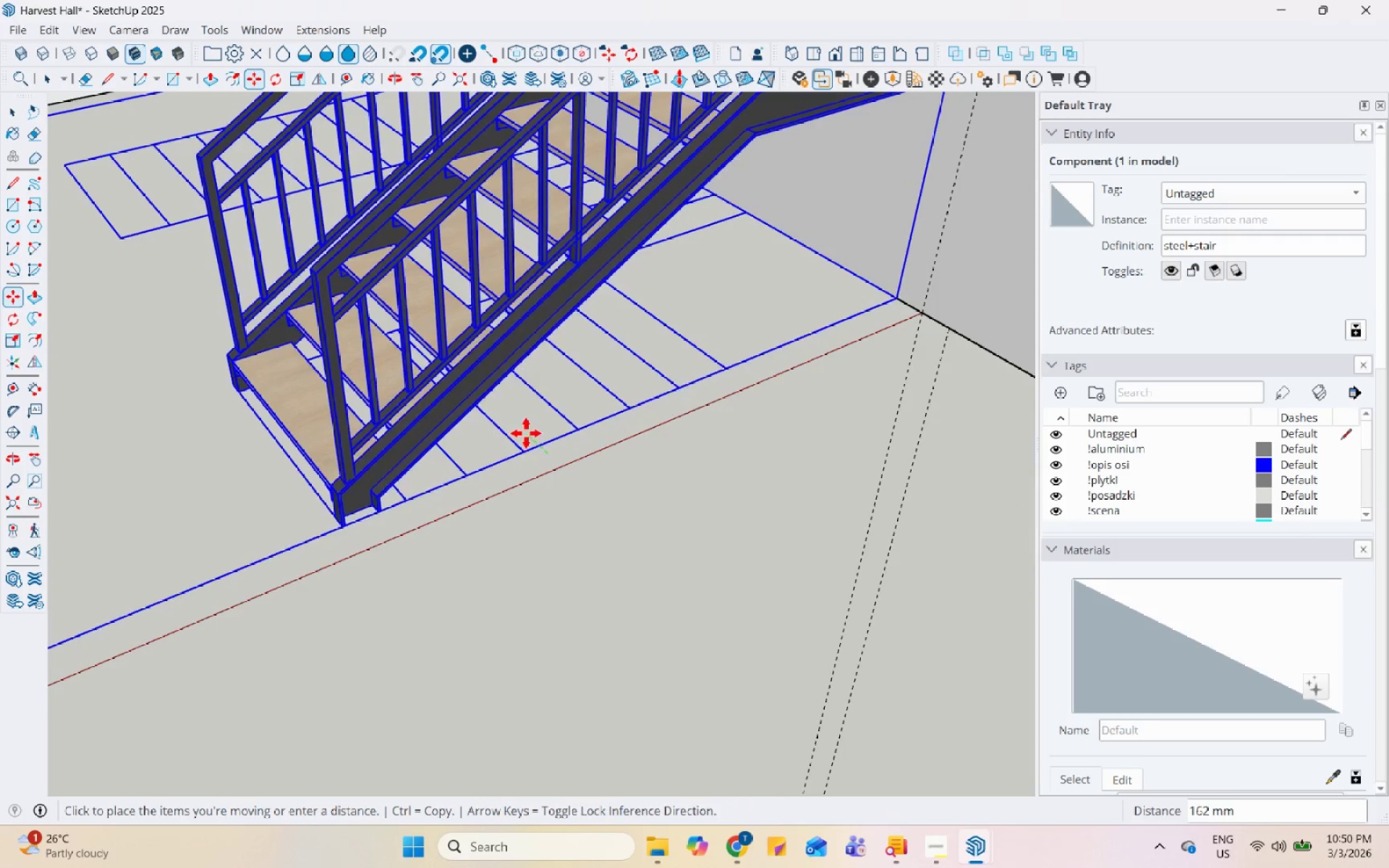 
scroll: coordinate [549, 457], scroll_direction: up, amount: 9.0
 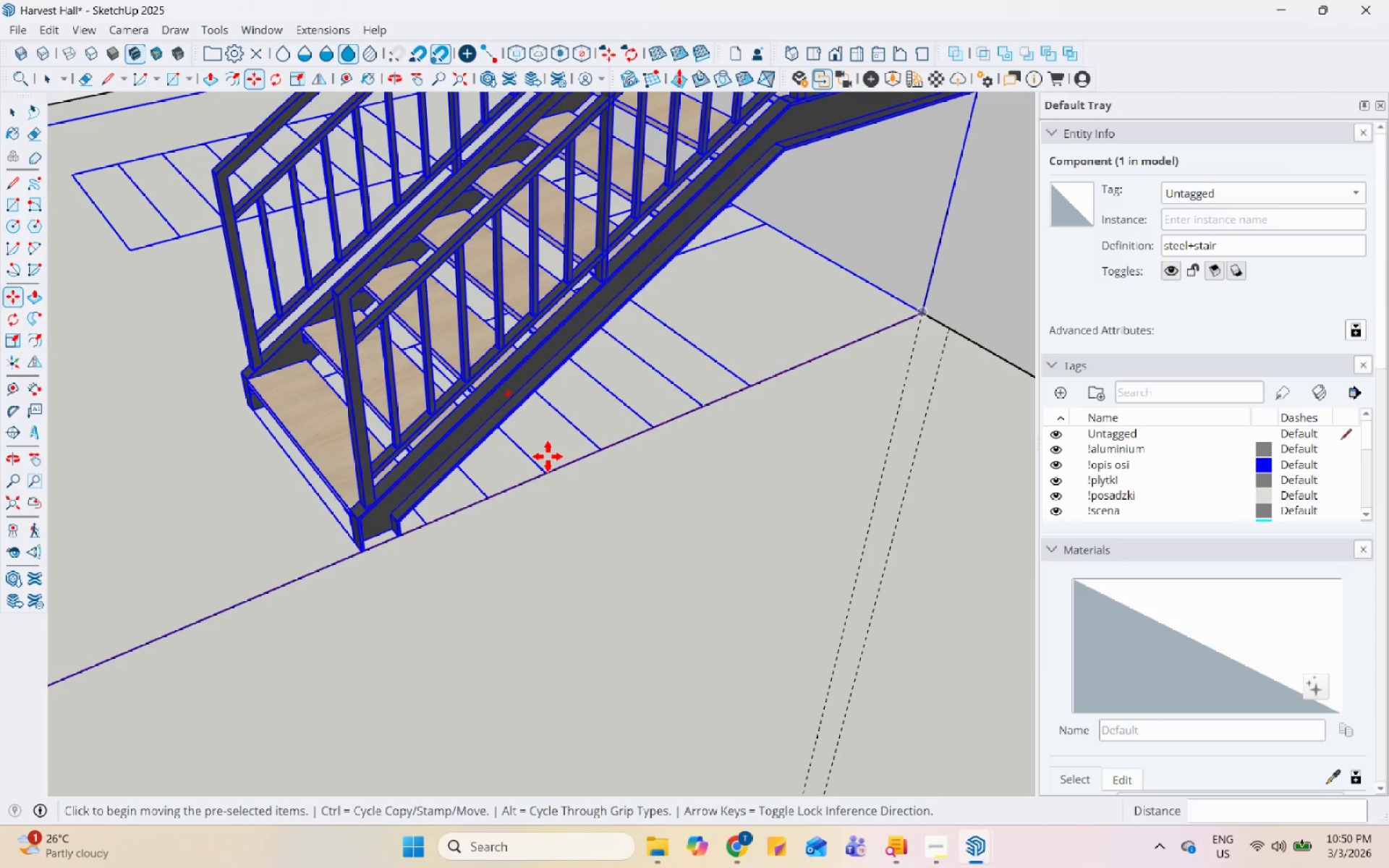 
left_click([525, 432])
 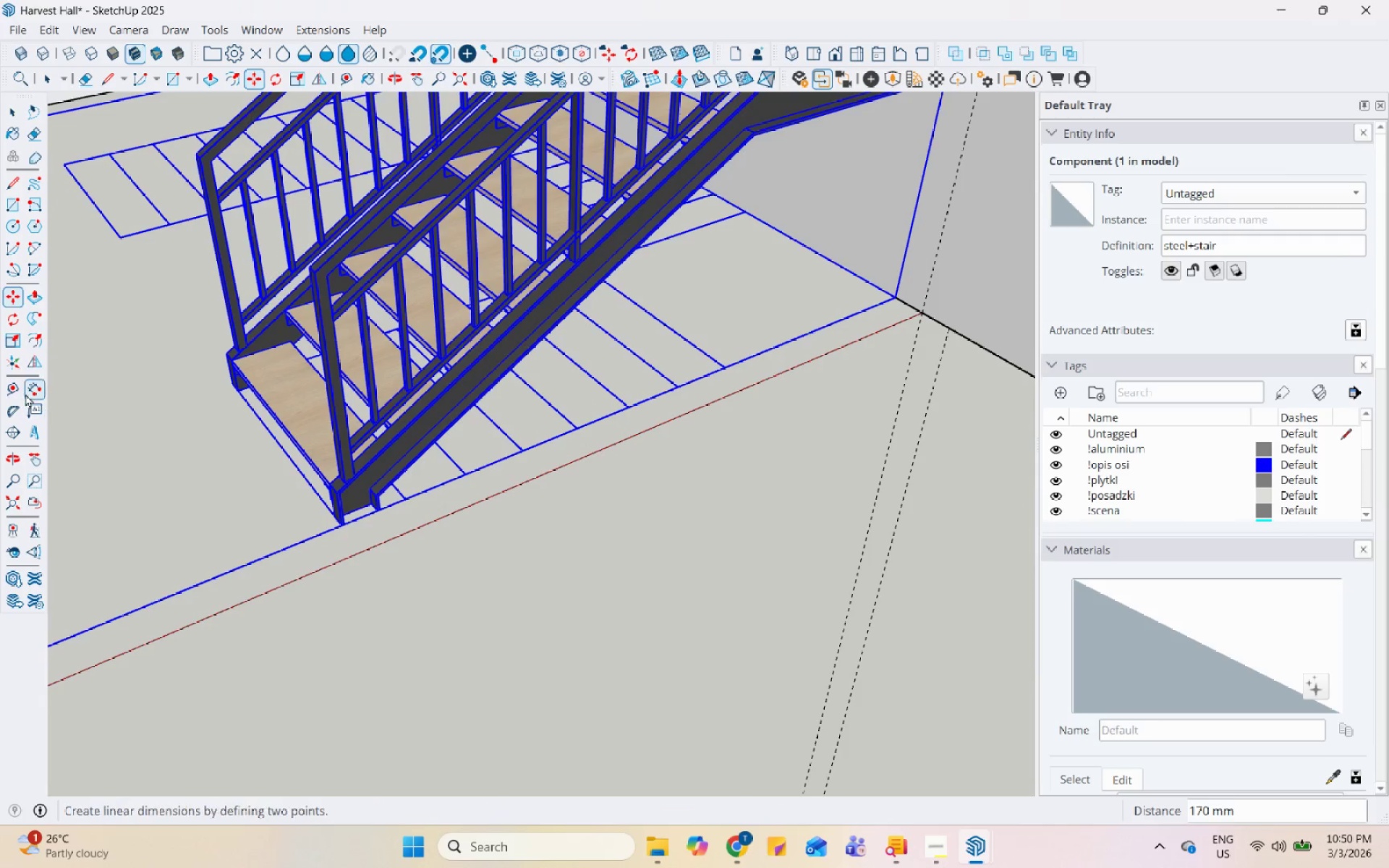 
left_click([17, 390])
 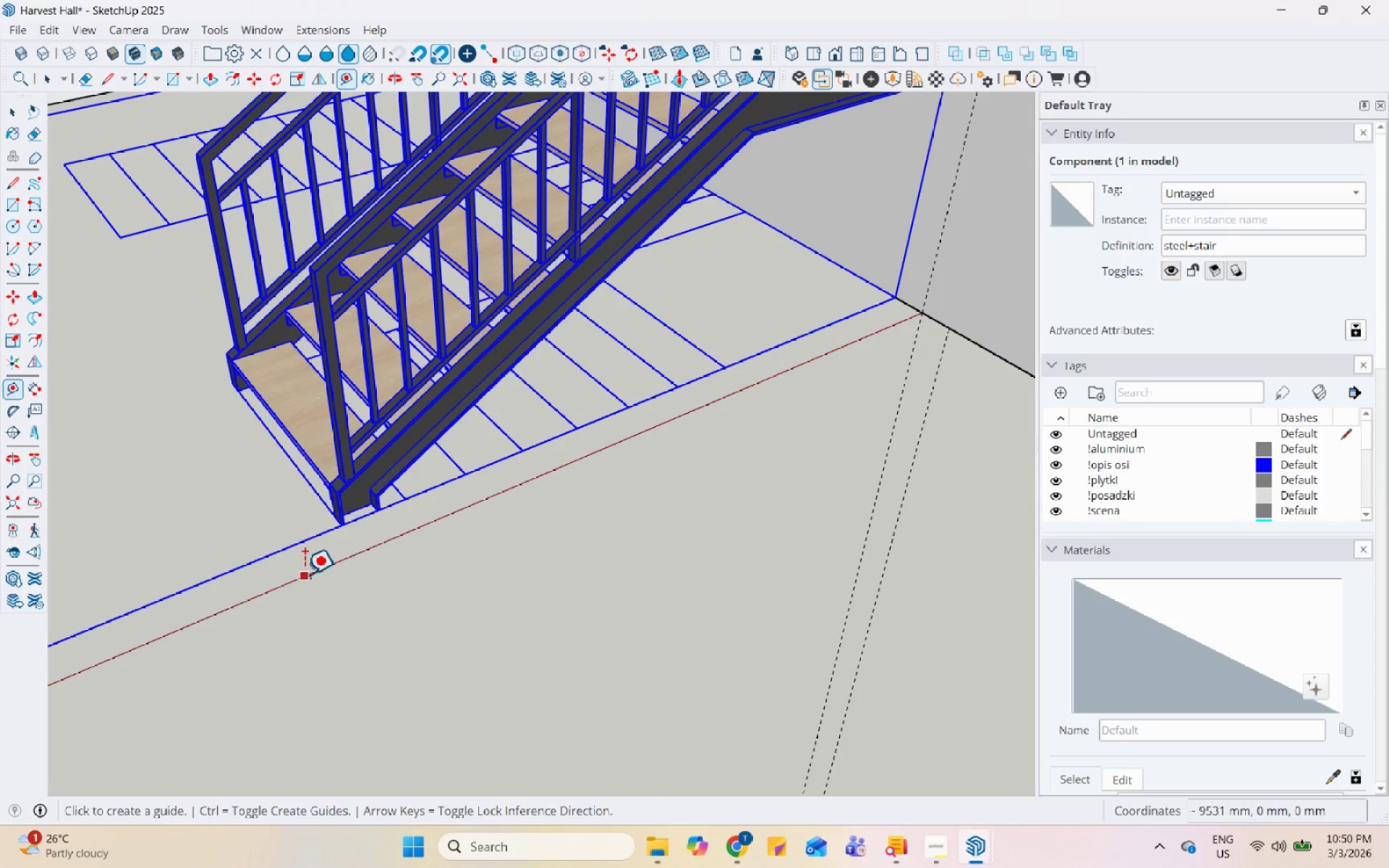 
left_click([304, 581])
 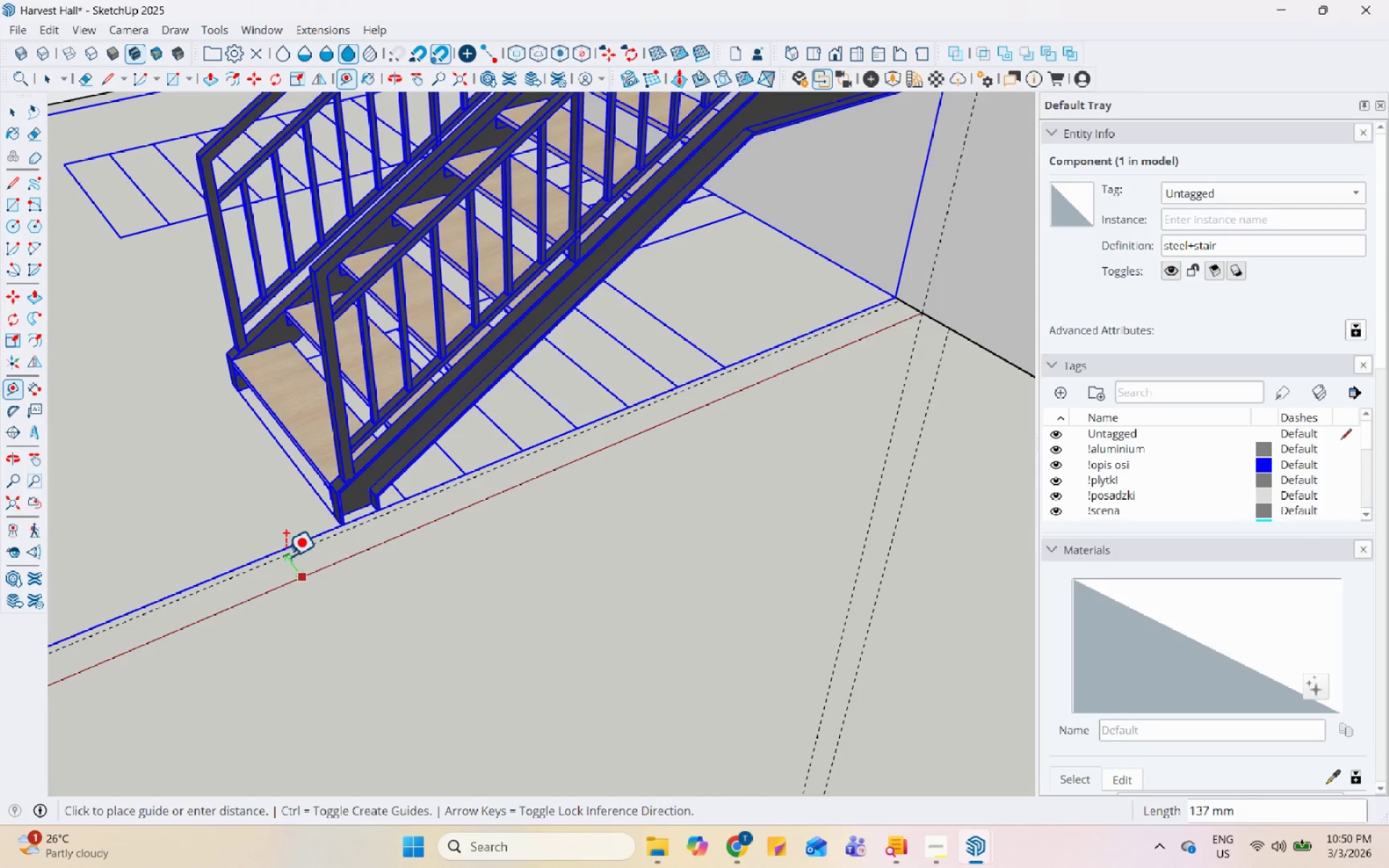 
key(Numpad1)
 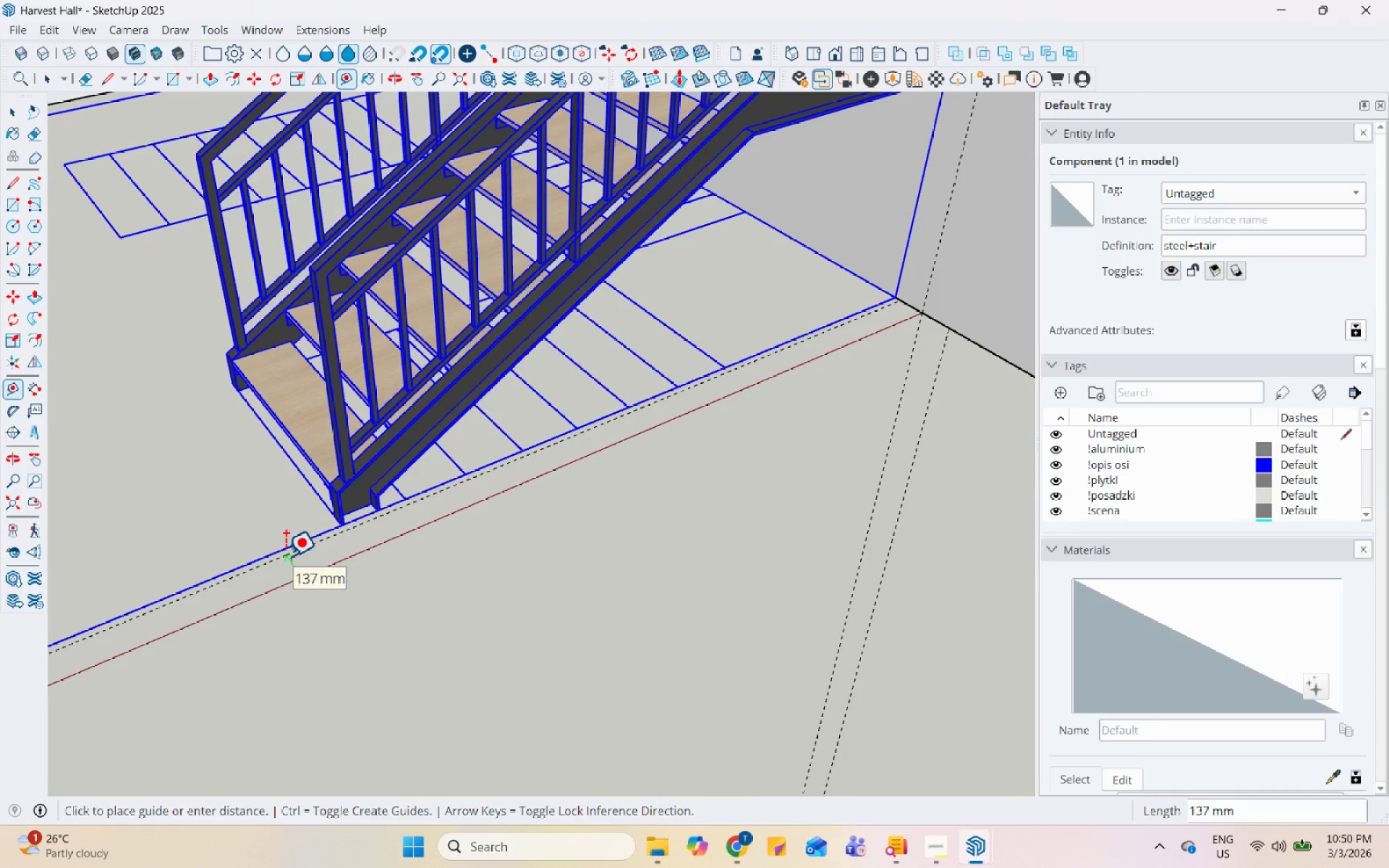 
key(Numpad5)
 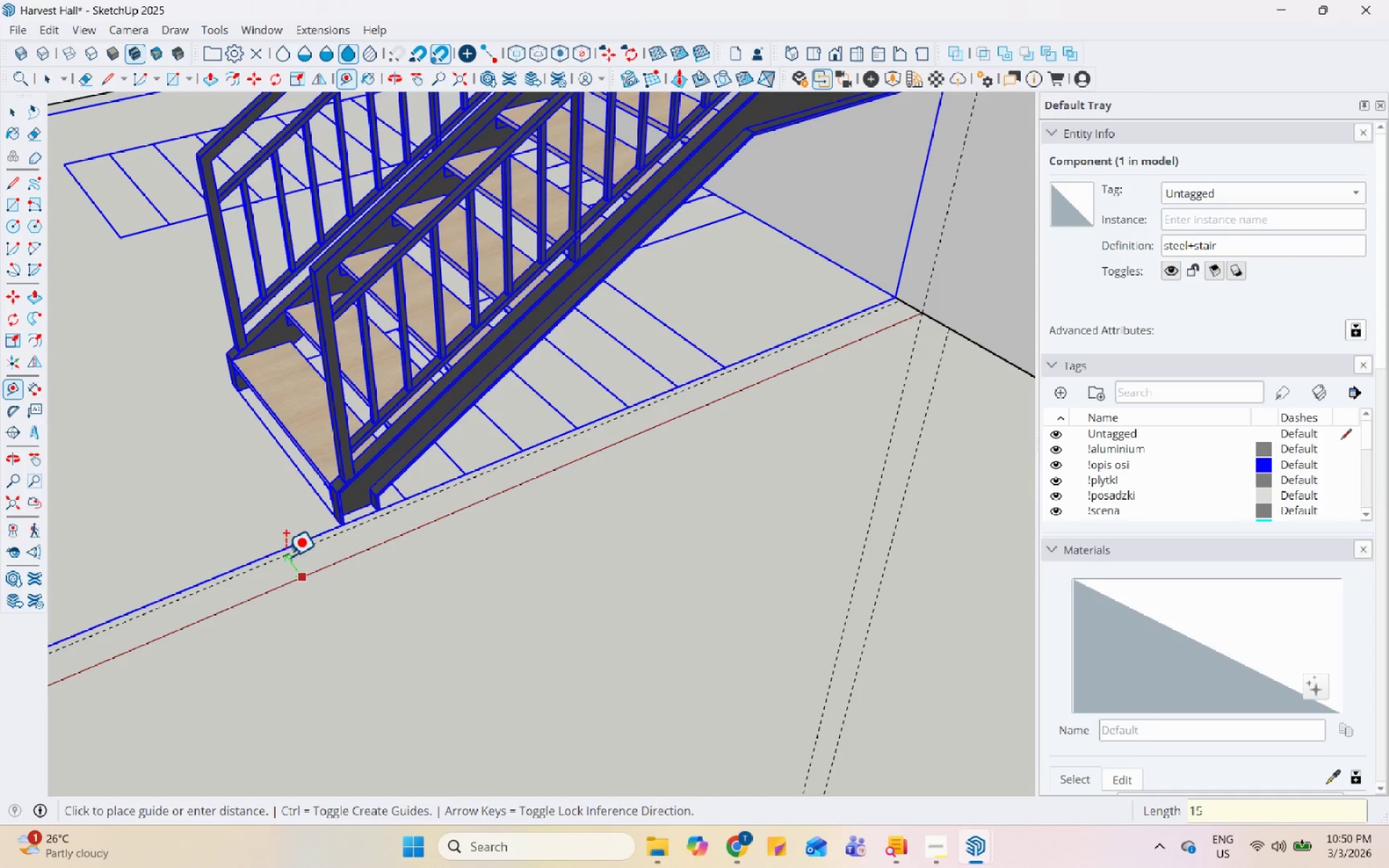 
key(Numpad0)
 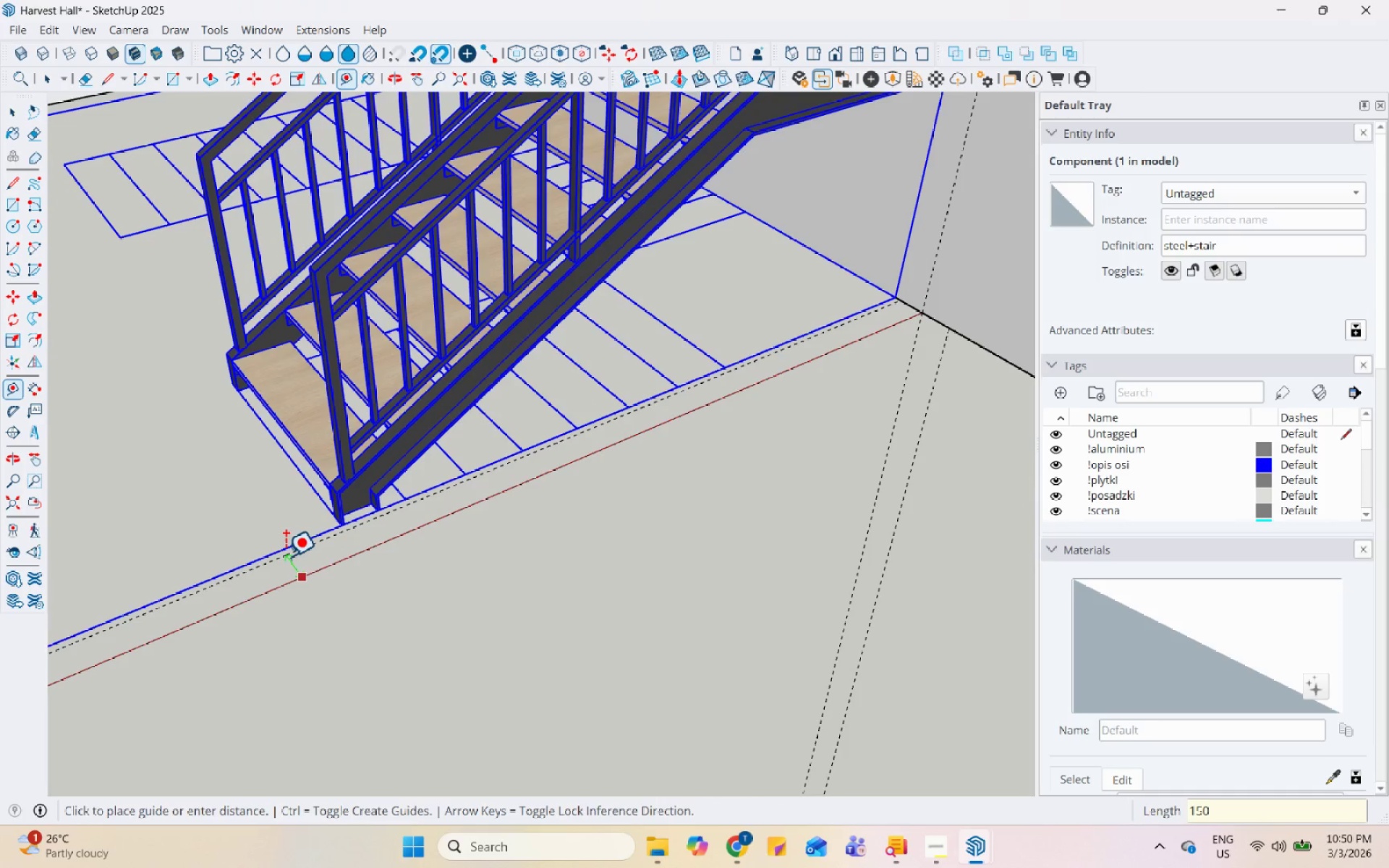 
key(Enter)
 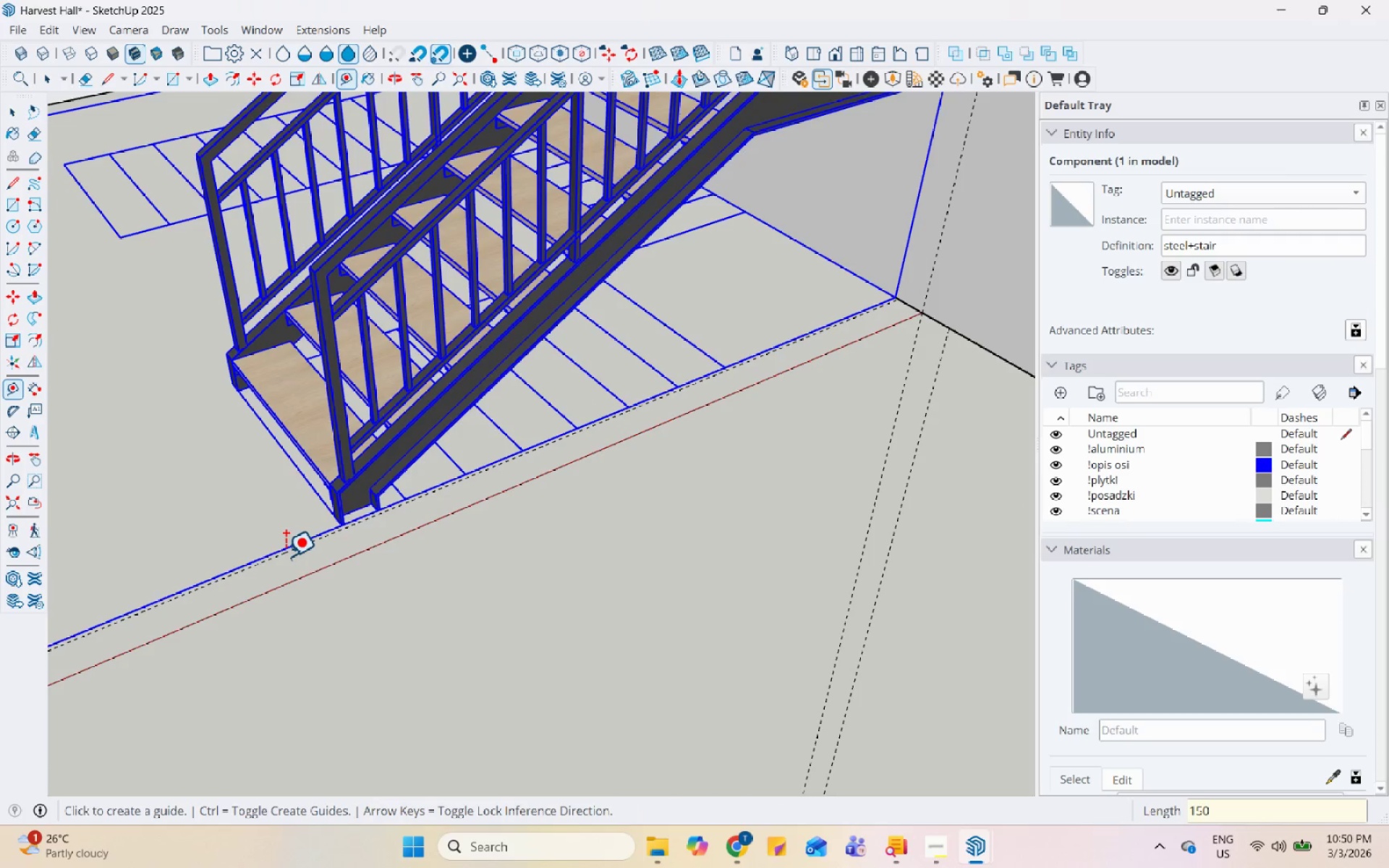 
key(Space)
 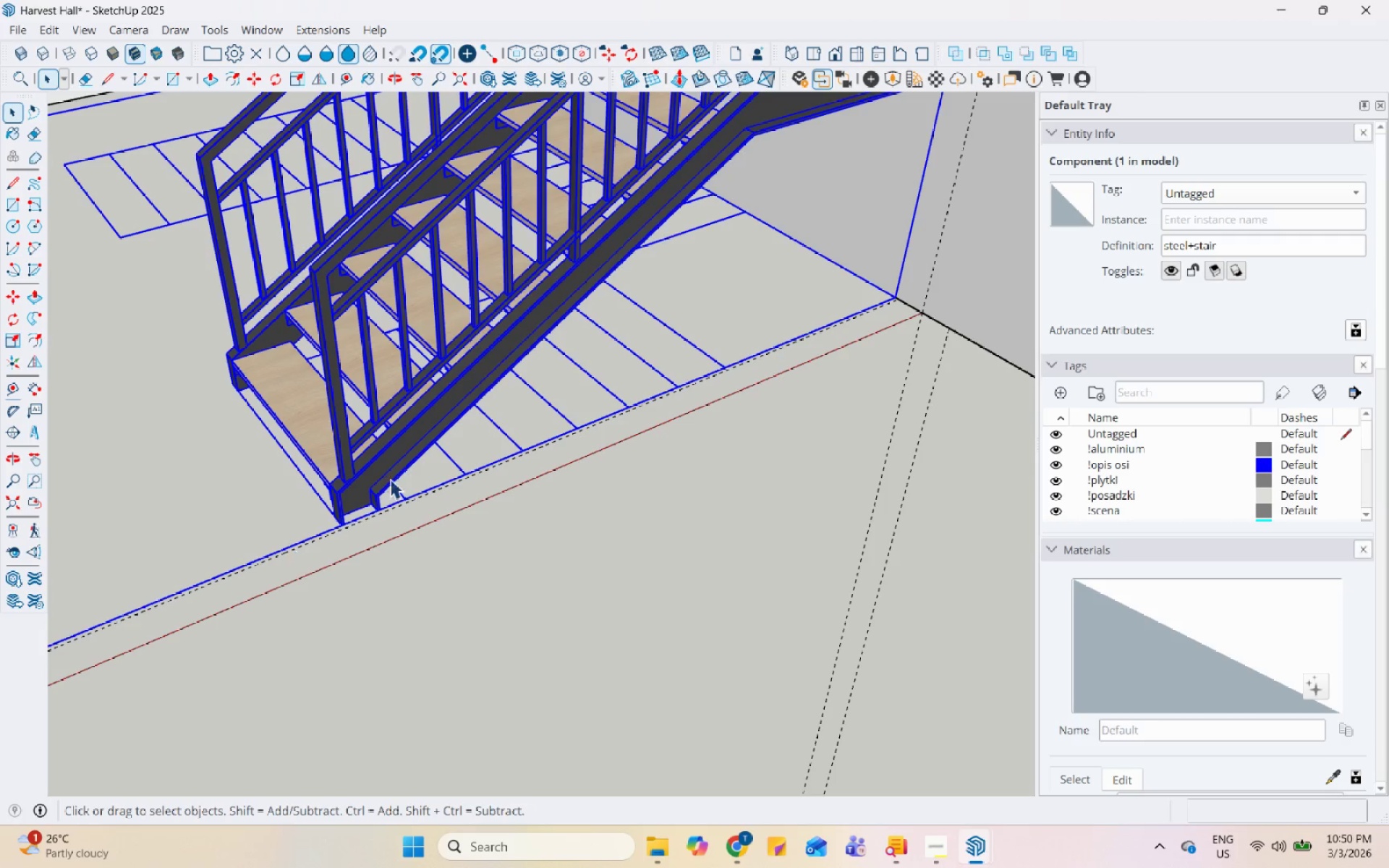 
scroll: coordinate [896, 417], scroll_direction: up, amount: 4.0
 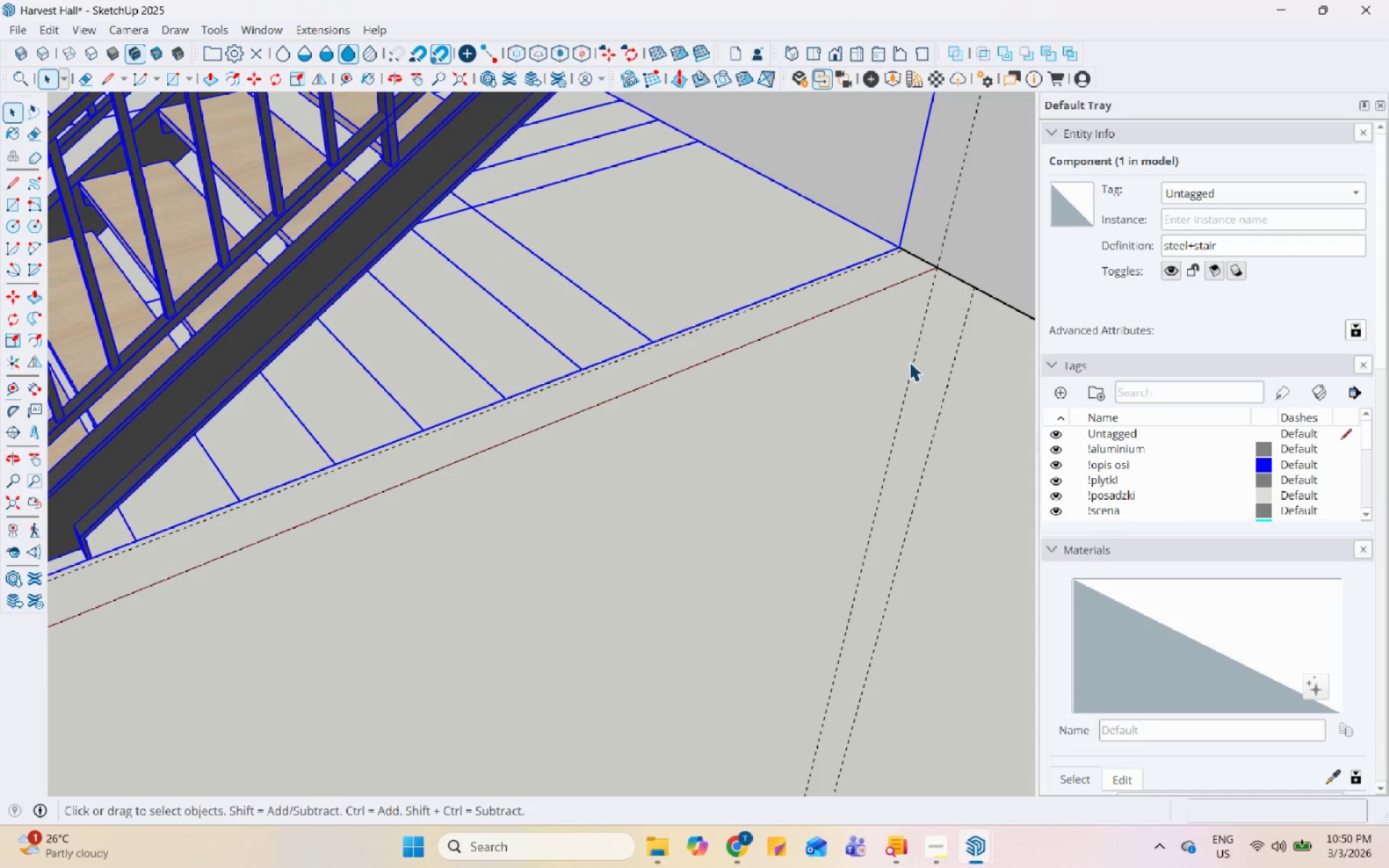 
key(M)
 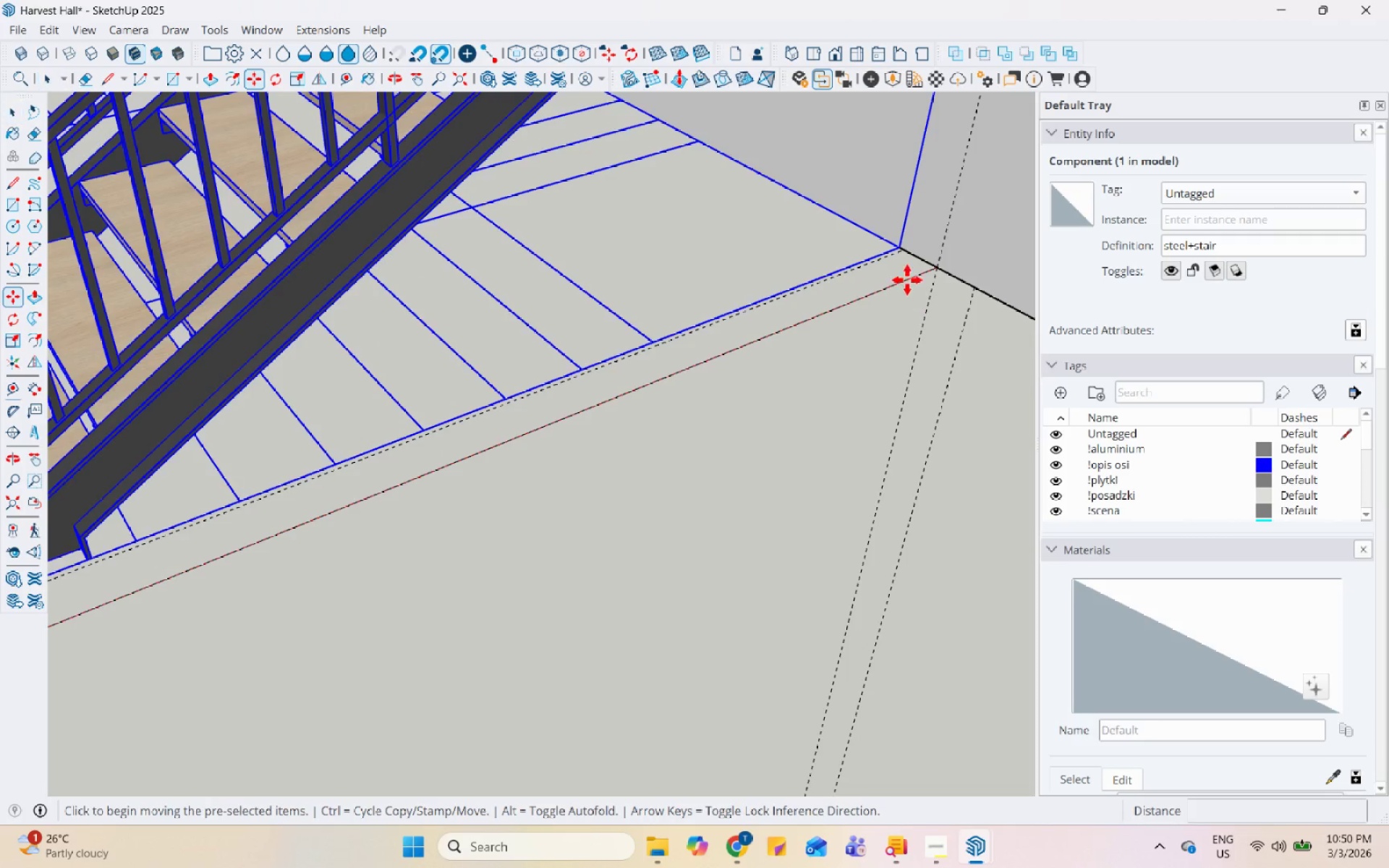 
scroll: coordinate [919, 244], scroll_direction: up, amount: 5.0
 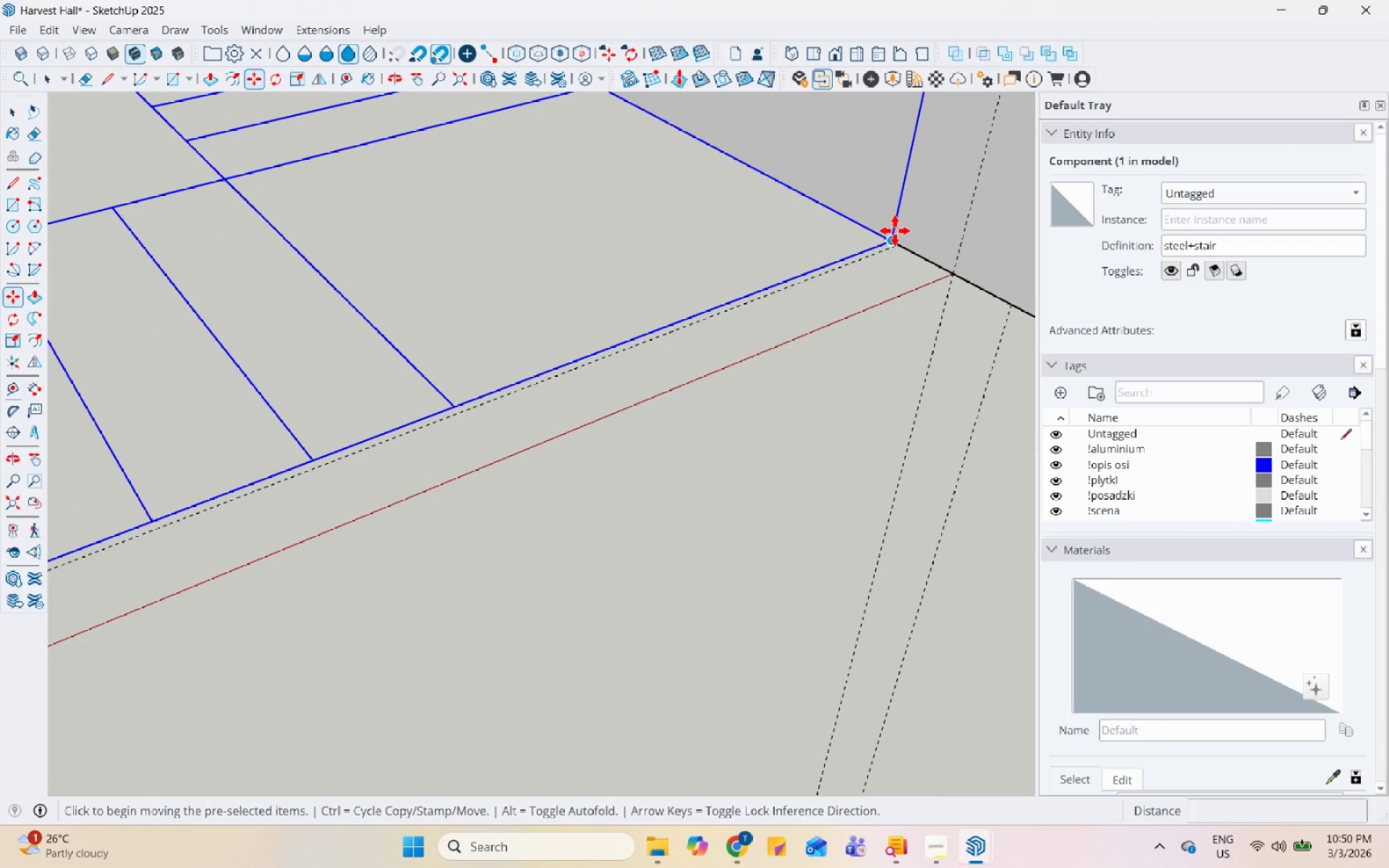 
left_click([895, 231])
 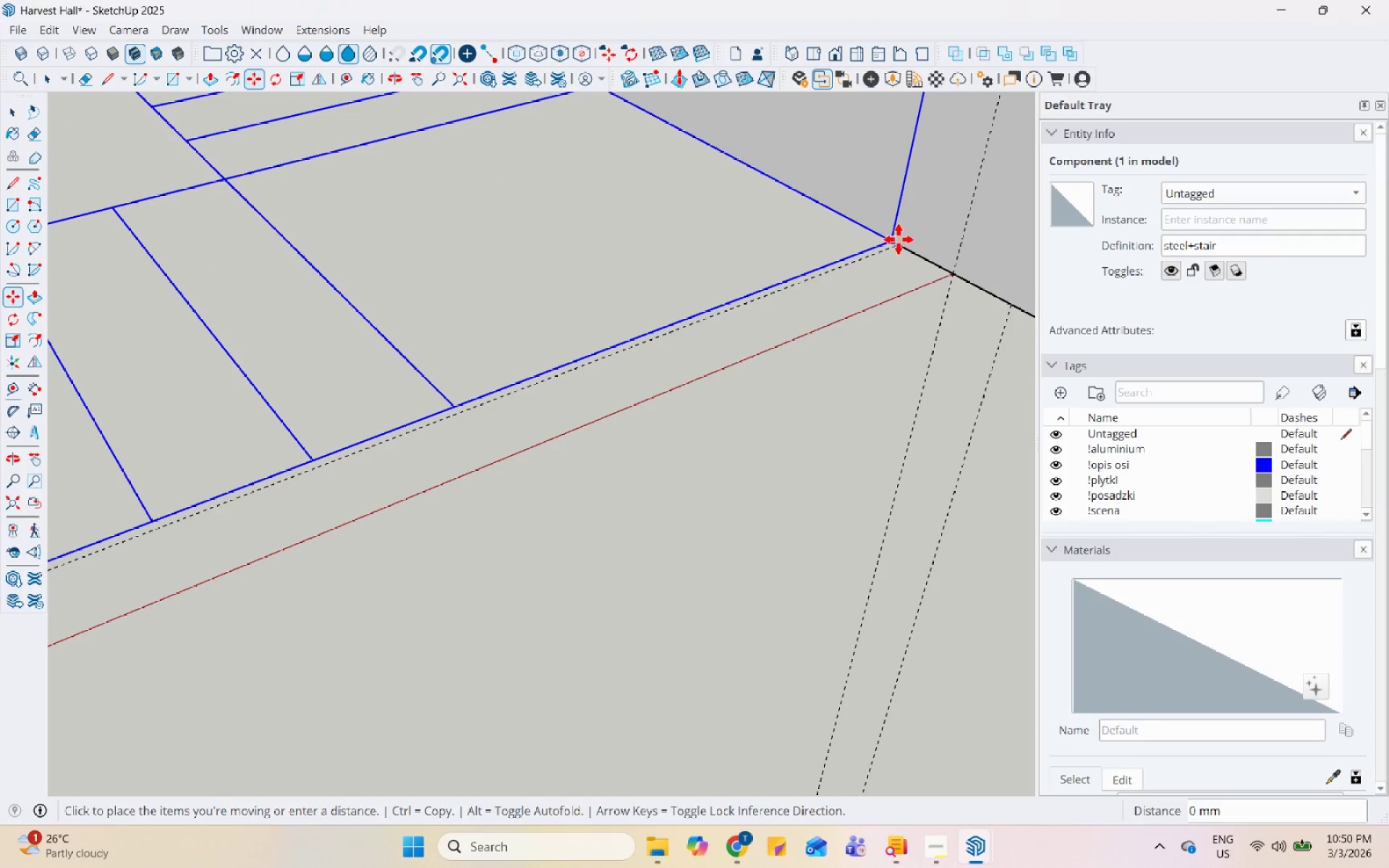 
scroll: coordinate [904, 246], scroll_direction: up, amount: 6.0
 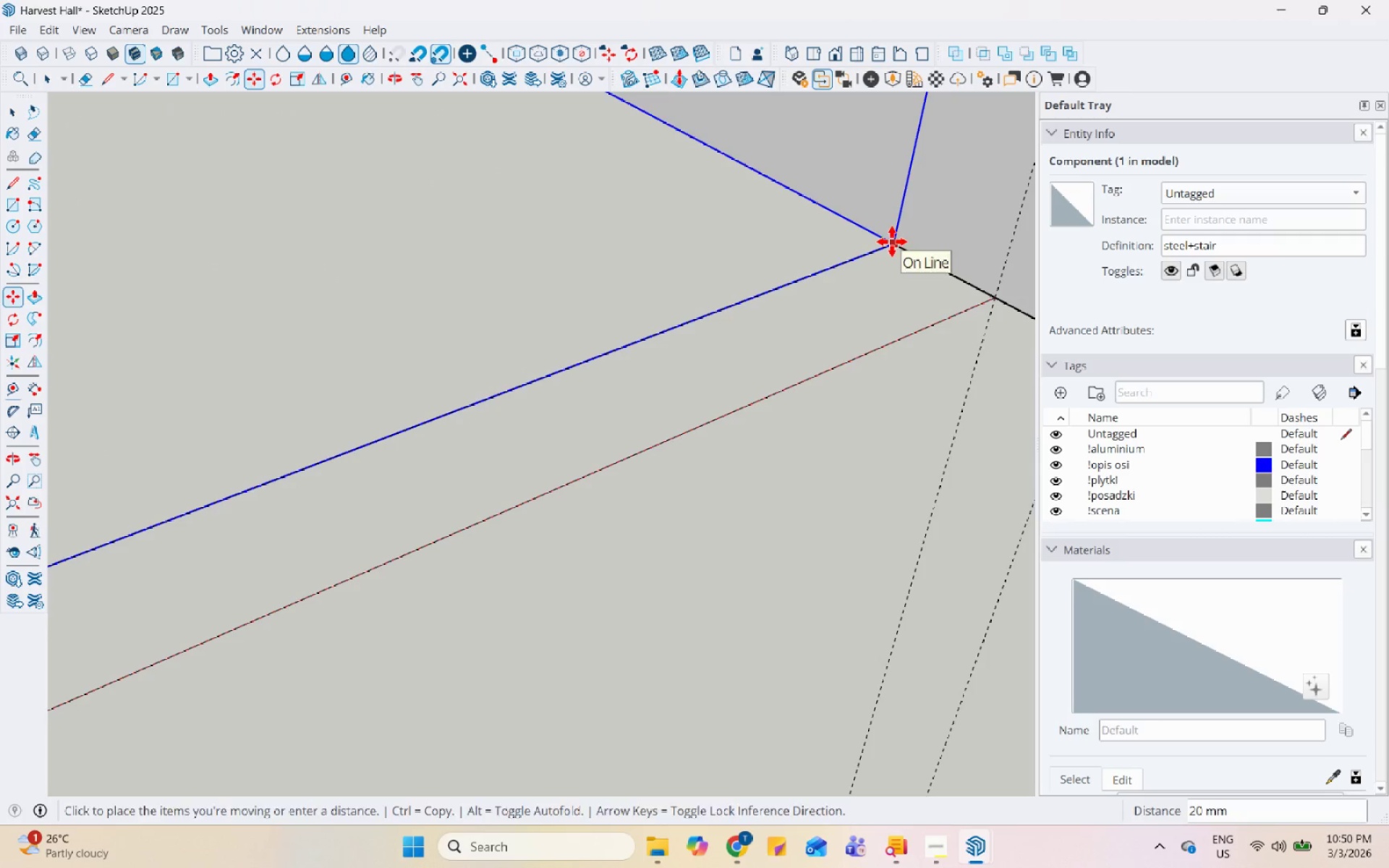 
scroll: coordinate [834, 611], scroll_direction: down, amount: 30.0
 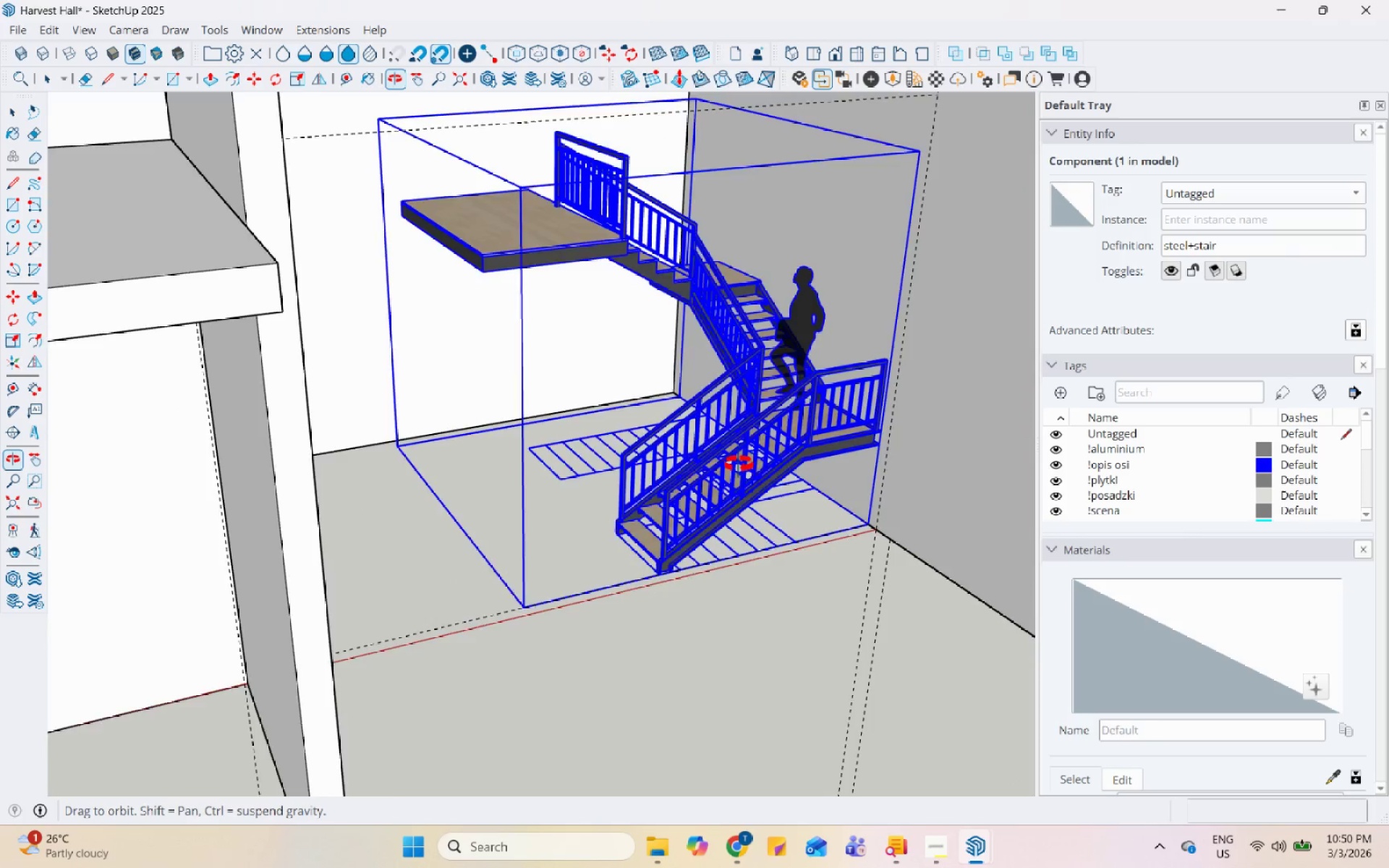 
key(Space)
 